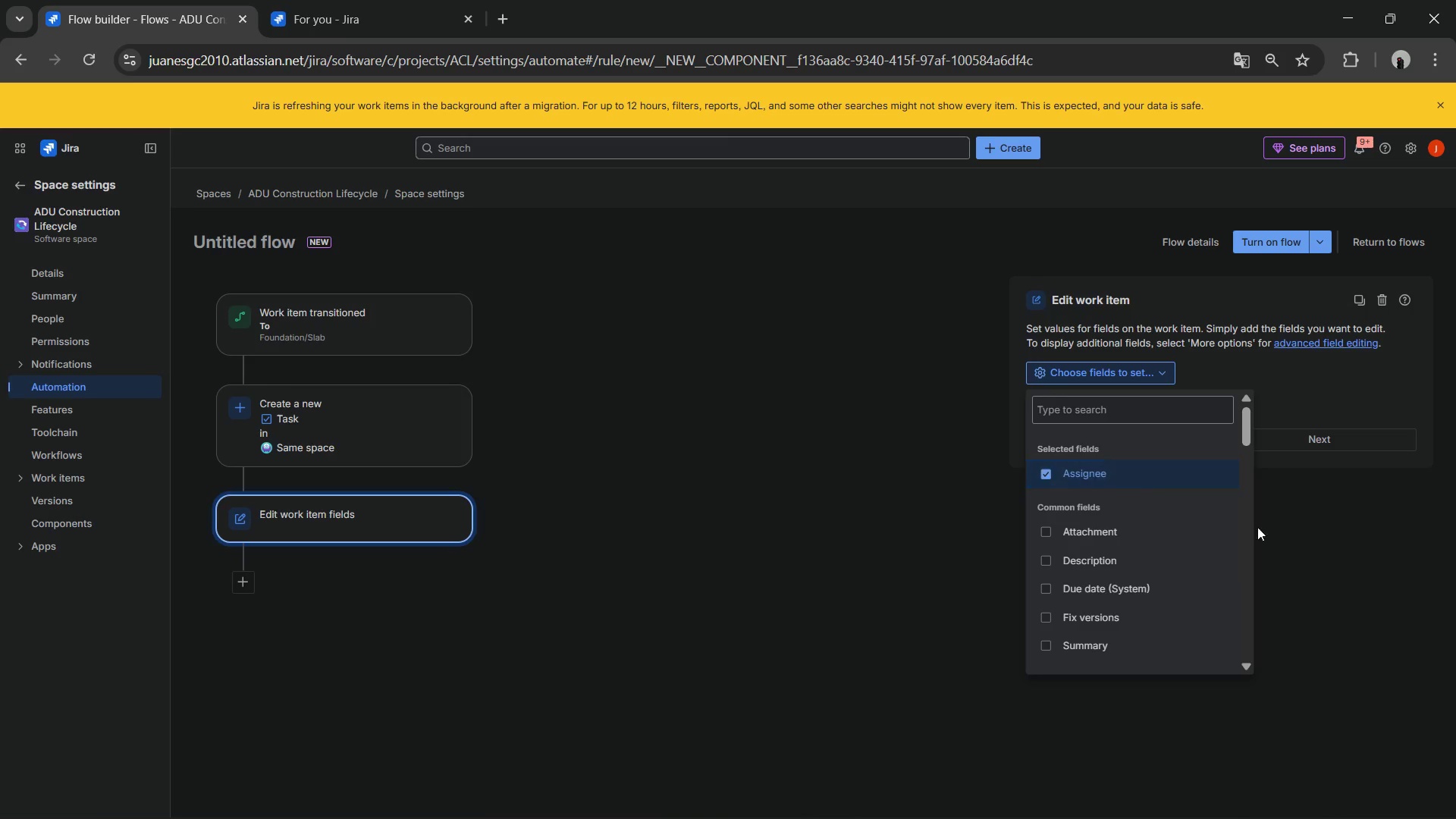 
left_click([1318, 566])
 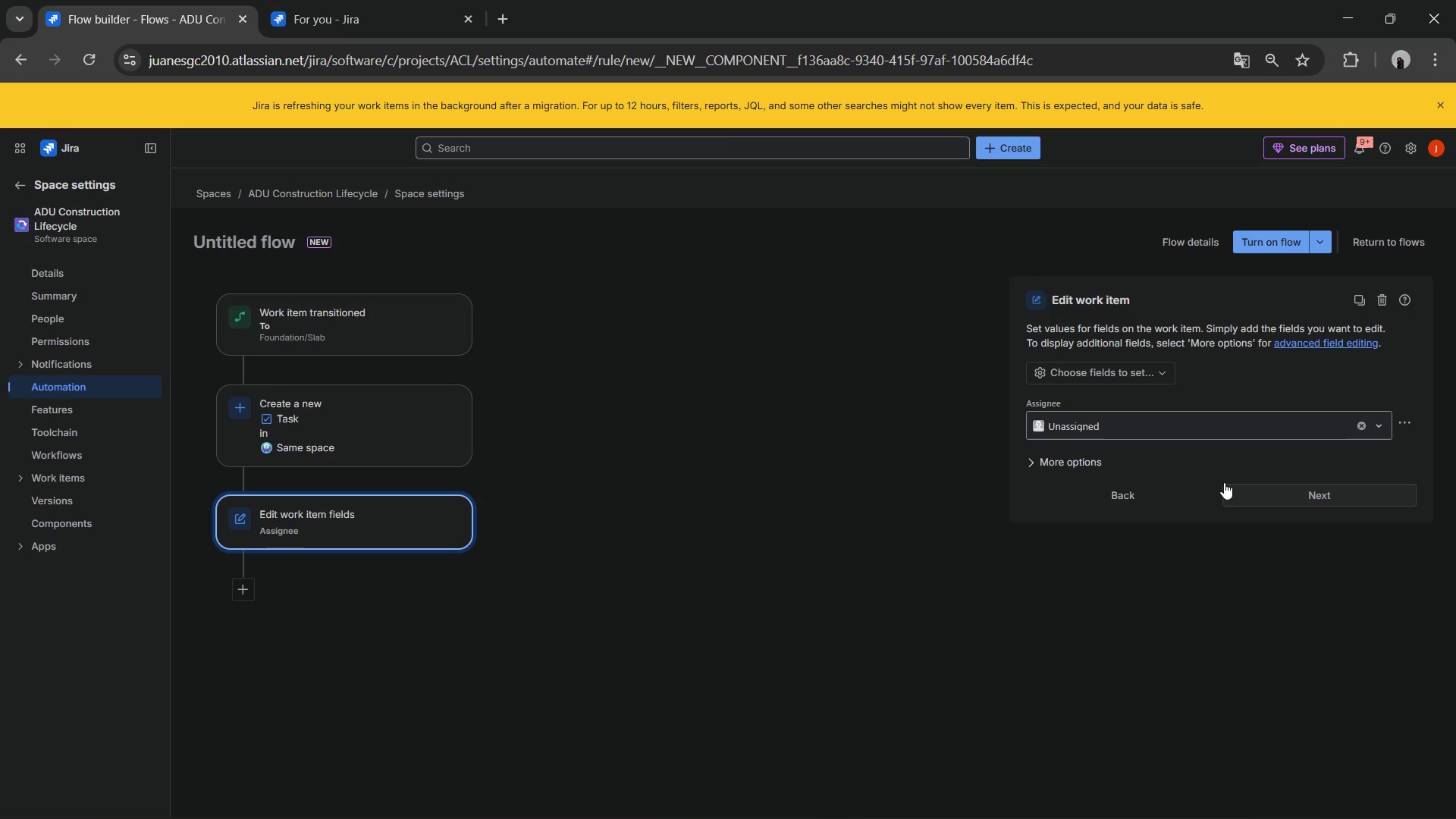 
left_click([1207, 437])
 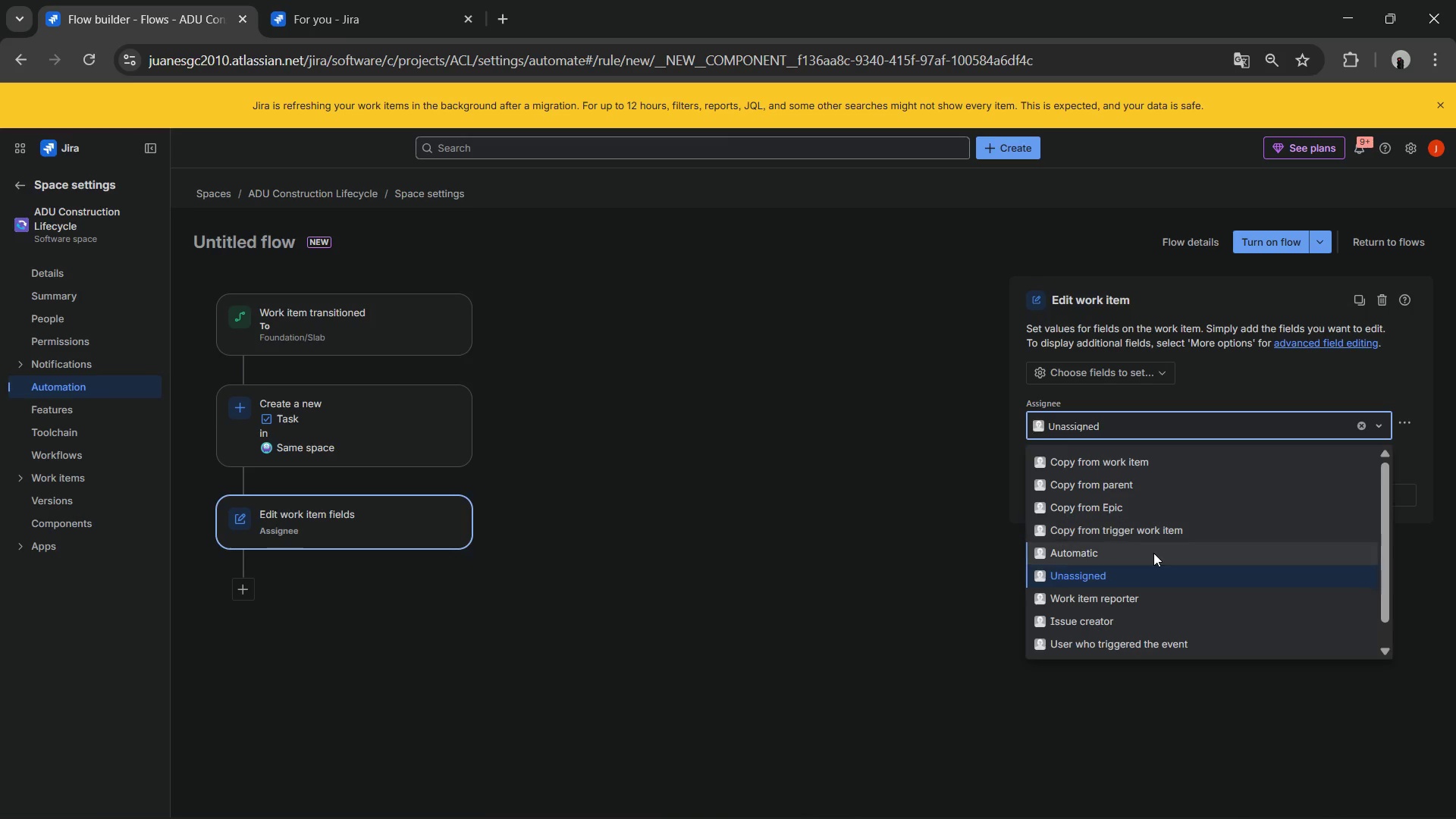 
scroll: coordinate [1153, 557], scroll_direction: down, amount: 5.0
 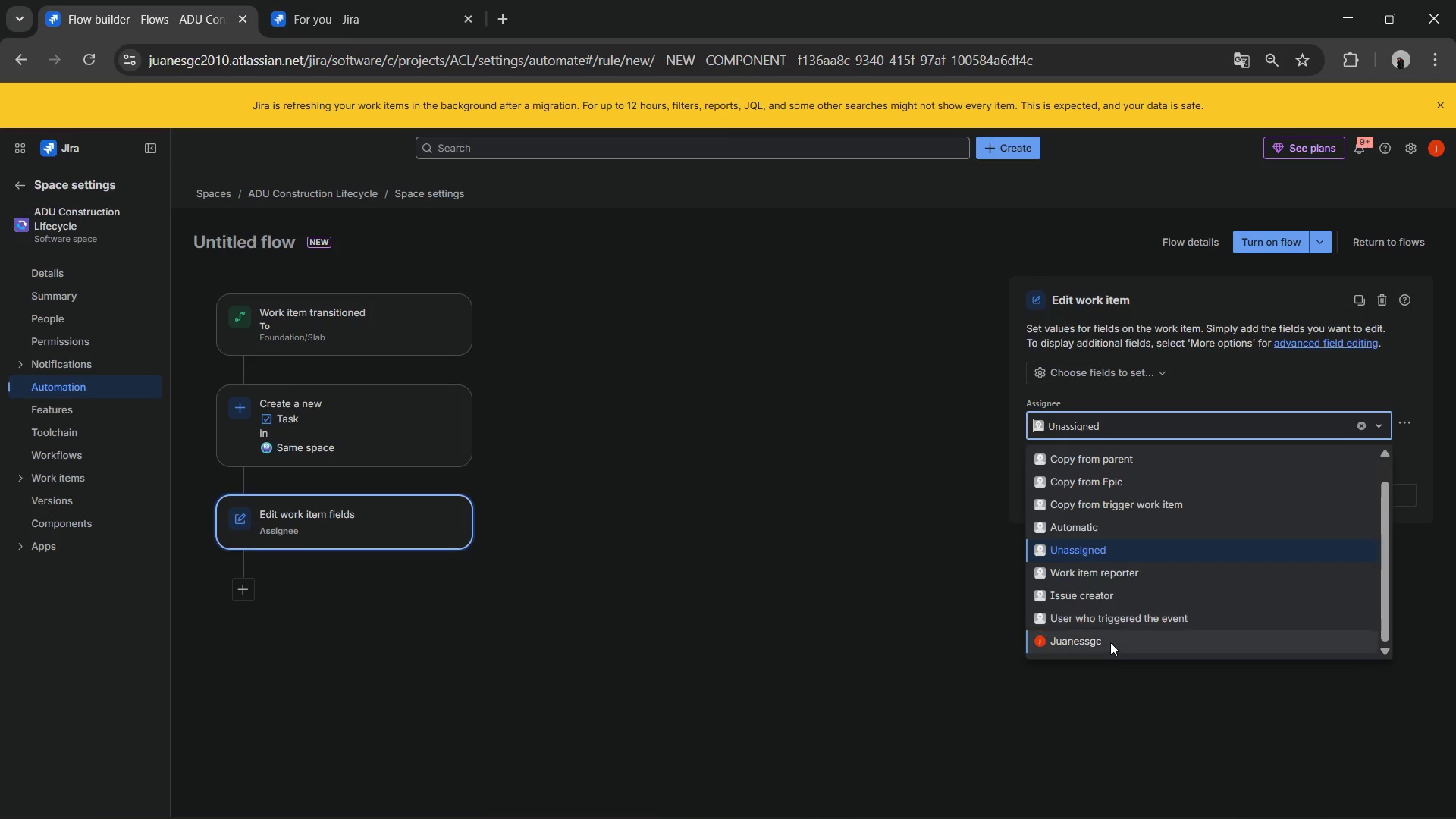 
left_click([1110, 642])
 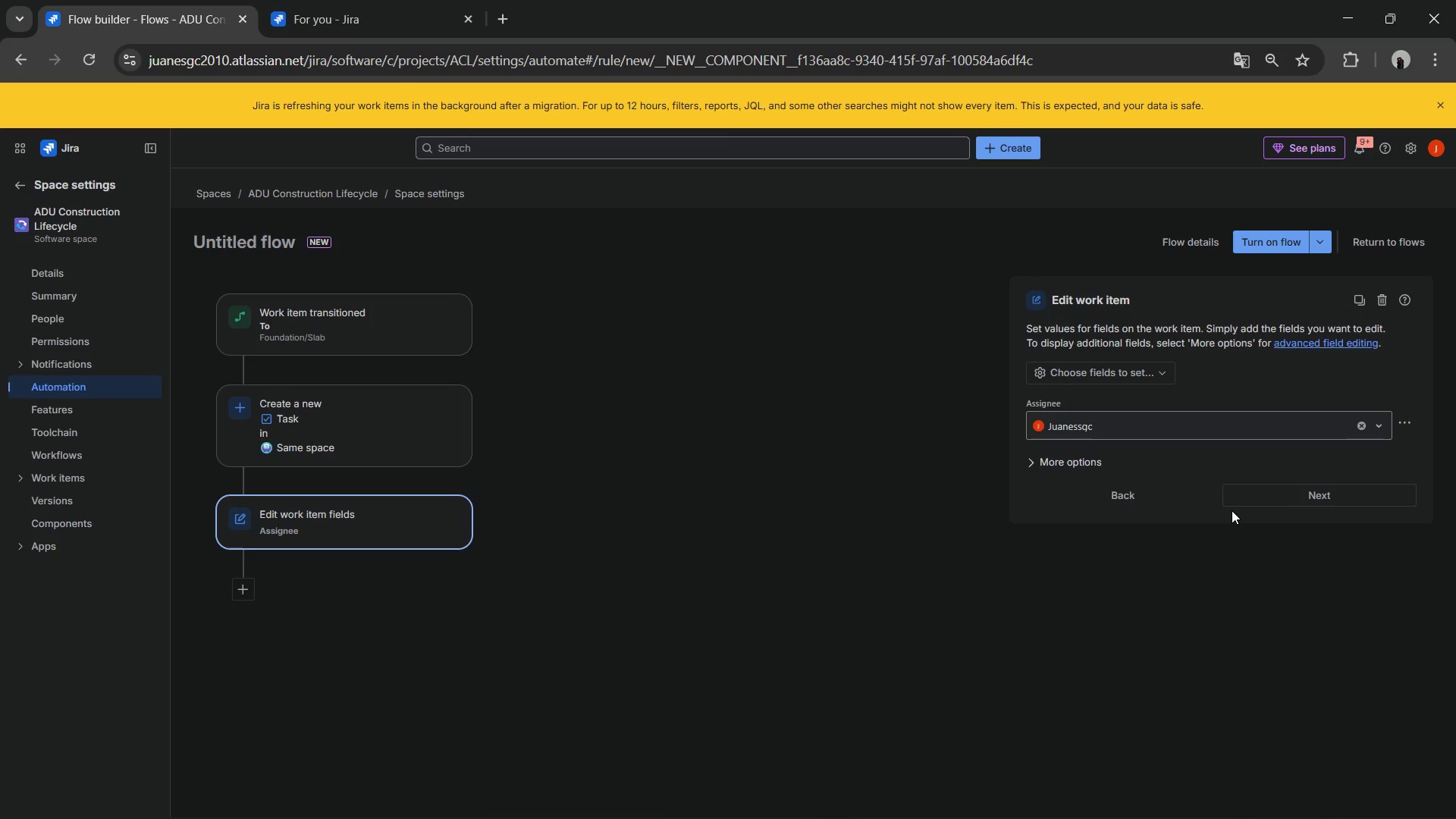 
mouse_move([1238, 497])
 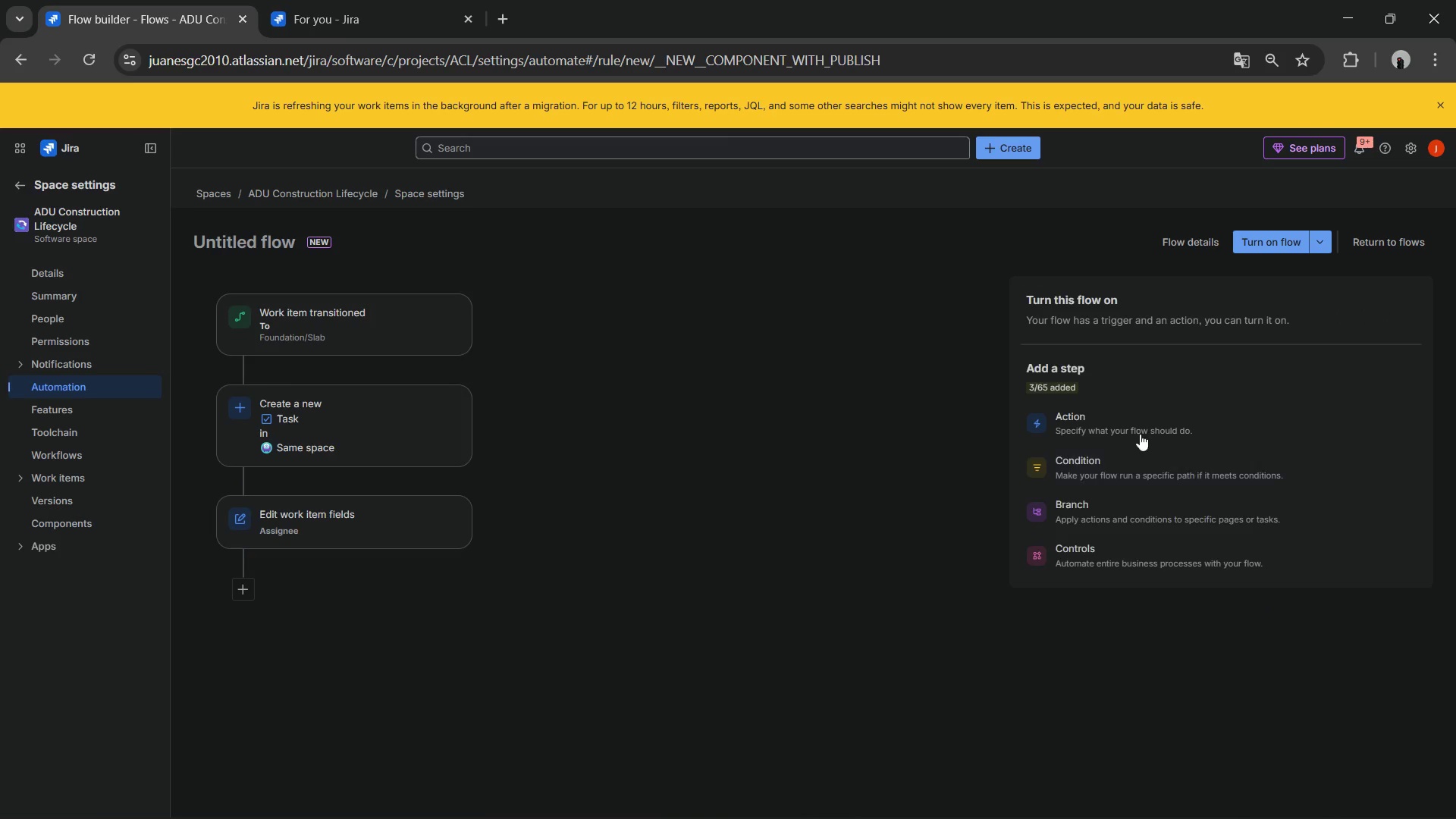 
left_click([1140, 425])
 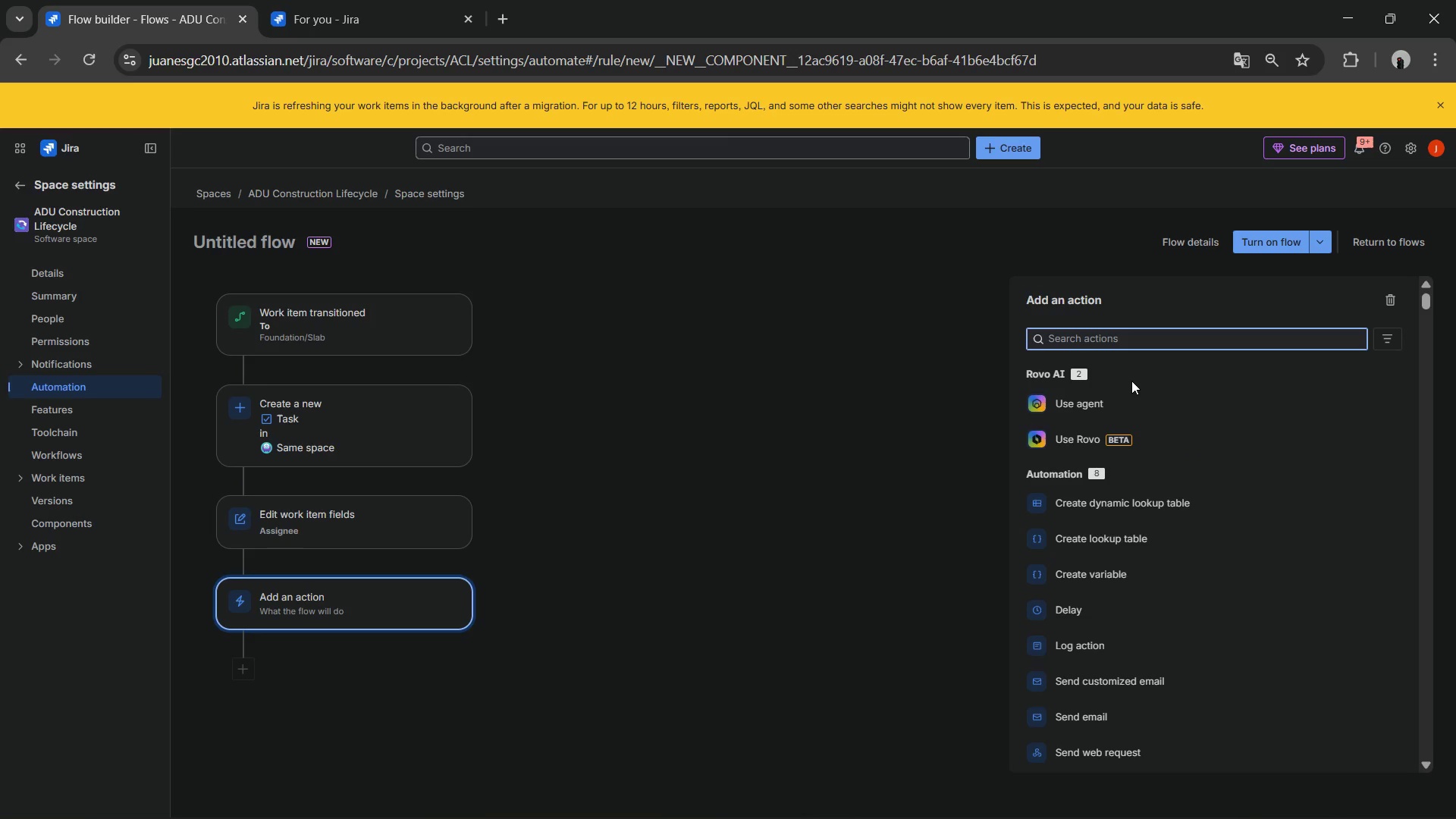 
type(add)
key(Backspace)
key(Backspace)
key(Backspace)
key(Backspace)
key(Backspace)
key(Backspace)
type(coo)
key(Backspace)
type(mm)
 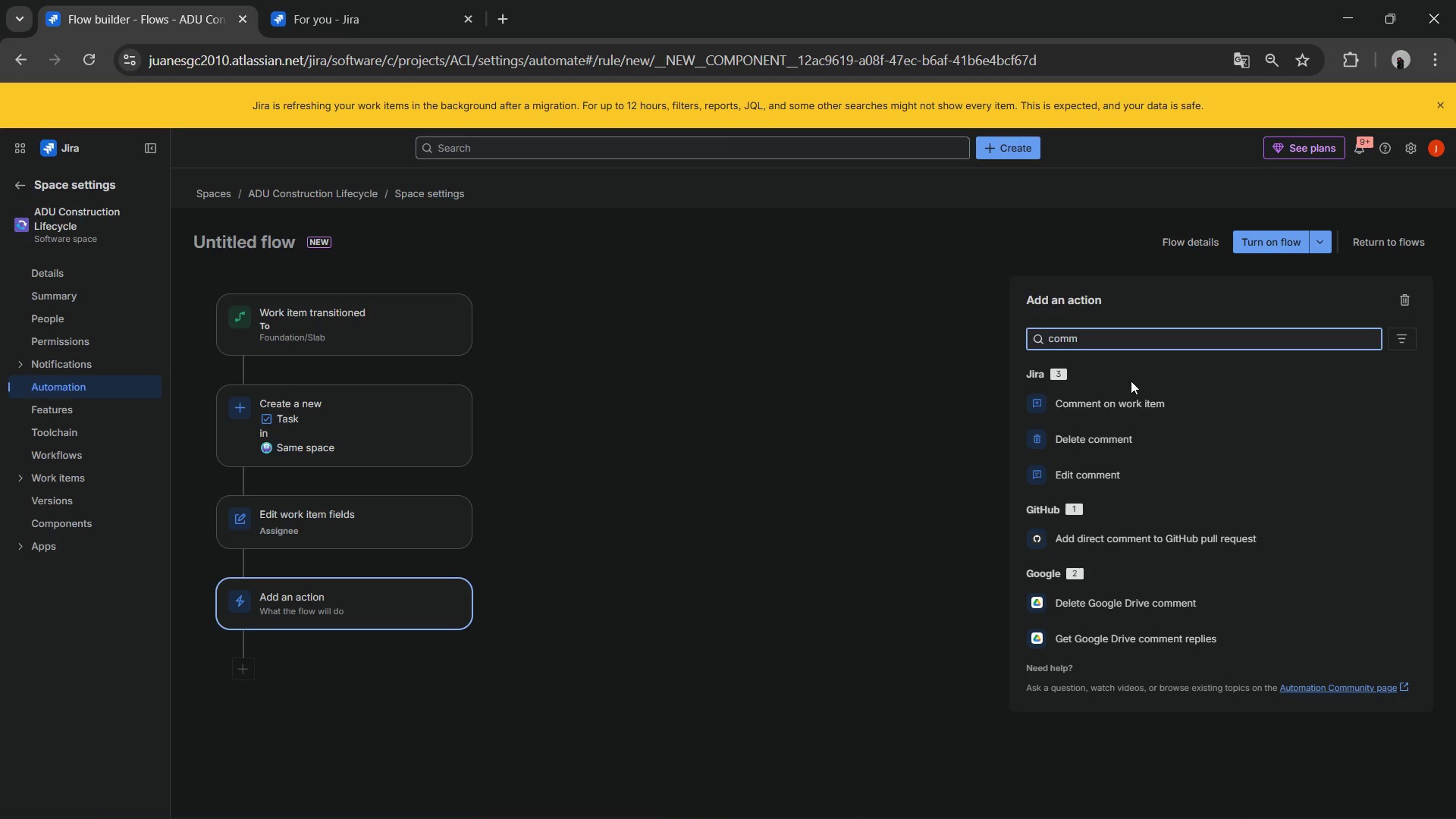 
wait(11.31)
 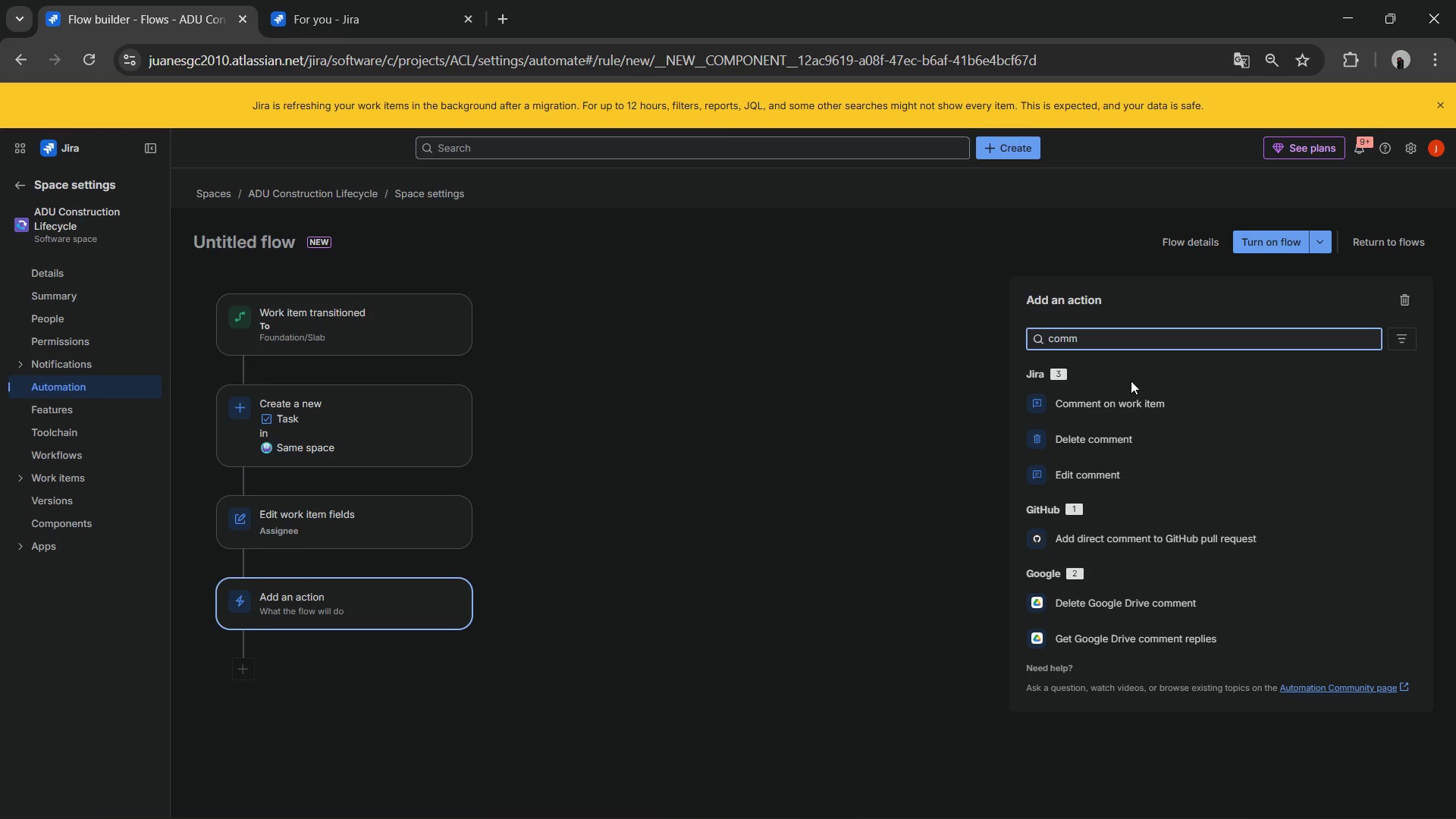 
left_click([1084, 406])
 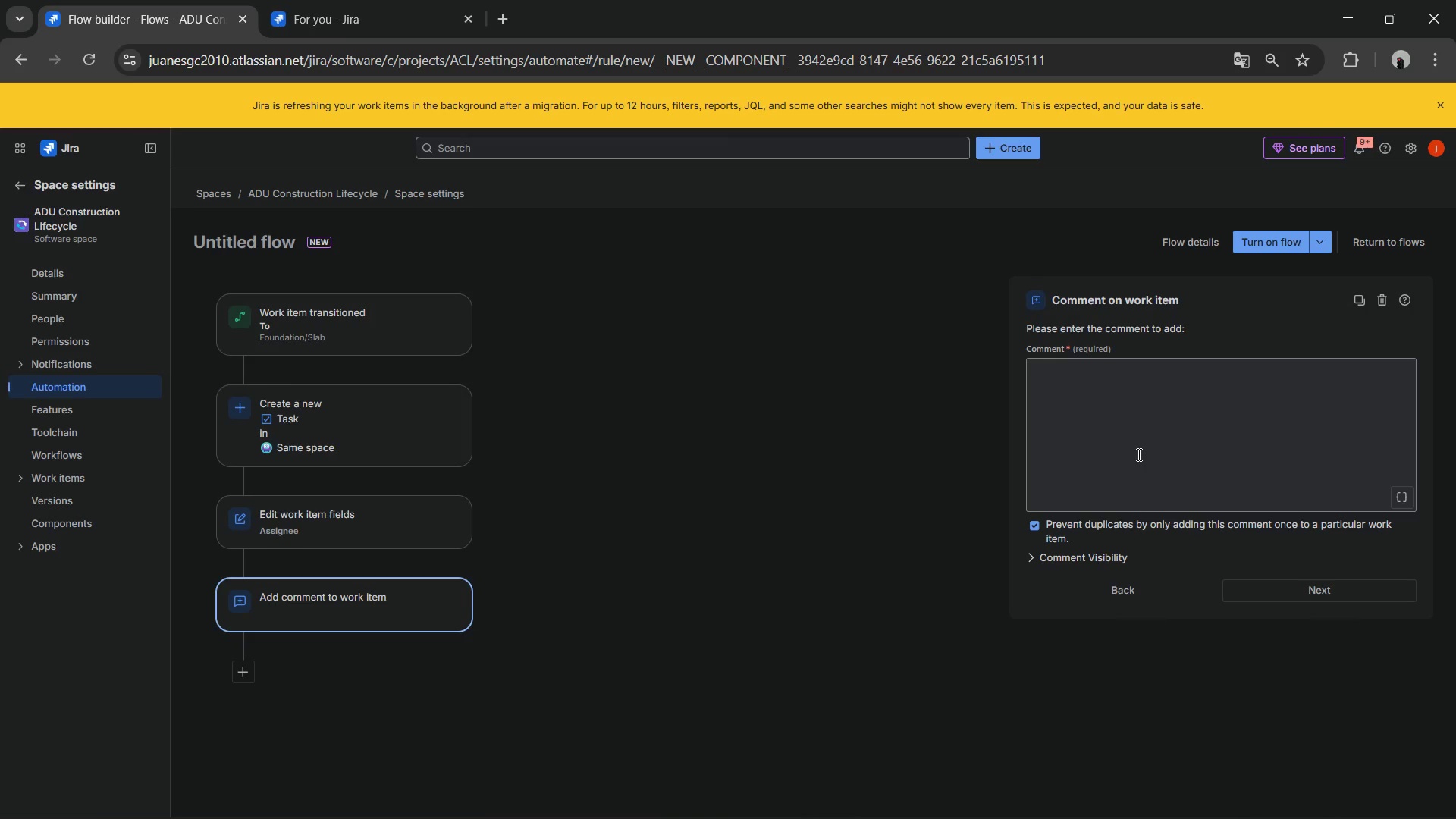 
wait(23.2)
 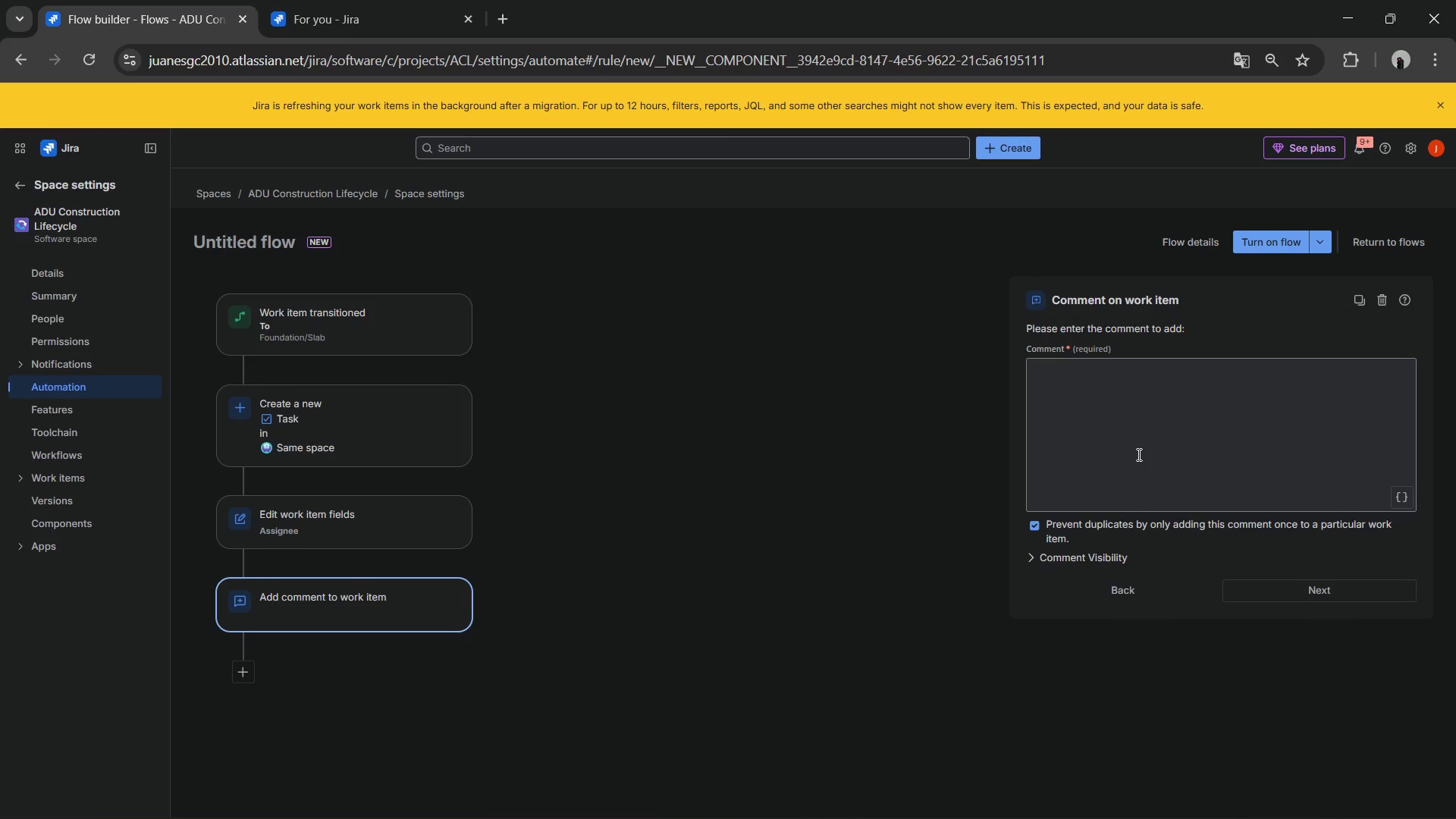 
left_click([1066, 419])
 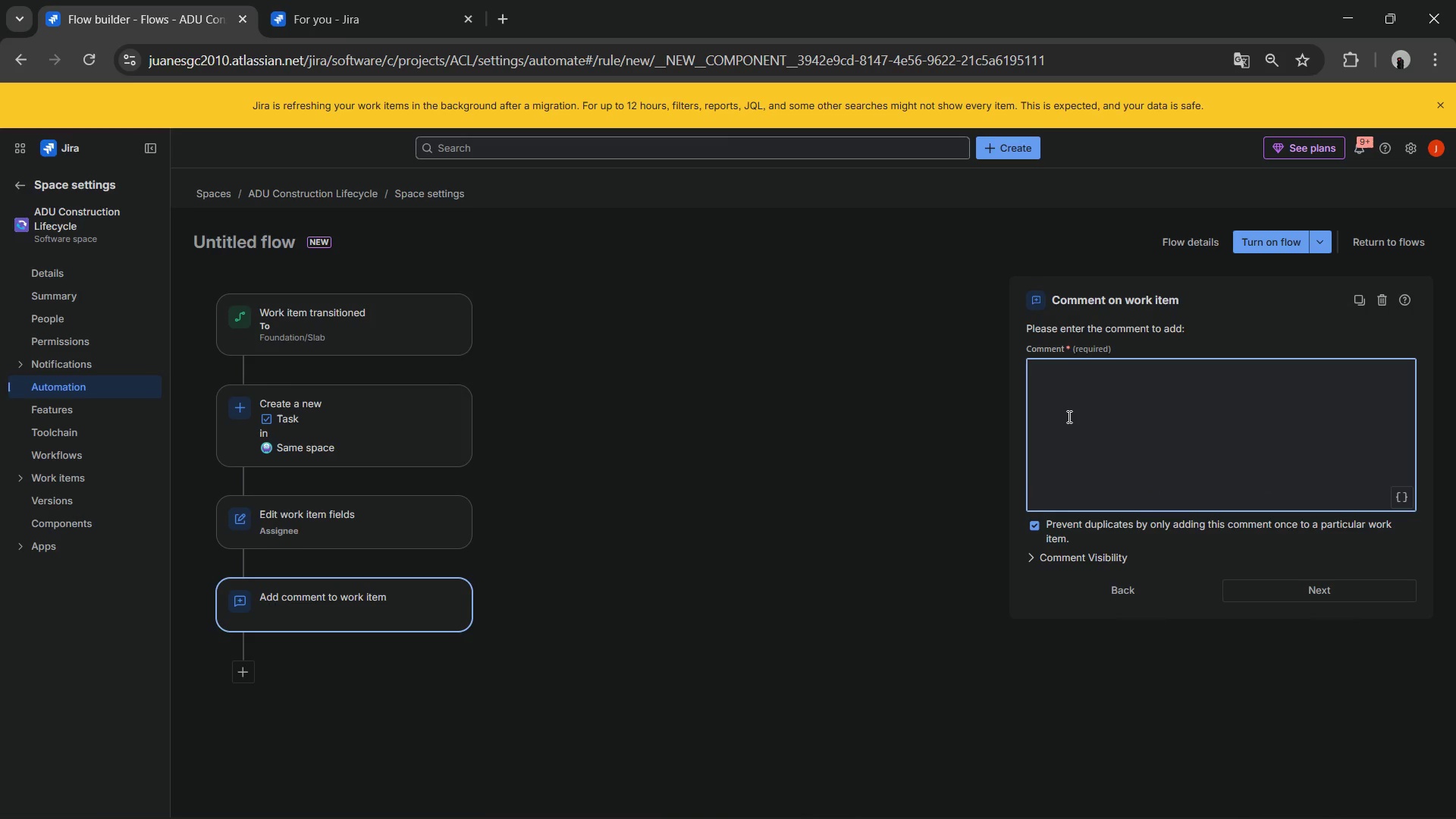 
type(@Foubdatuib O)
key(Backspace)
key(Backspace)
key(Backspace)
key(Backspace)
key(Backspace)
key(Backspace)
key(Backspace)
key(Backspace)
key(Backspace)
type(da)
 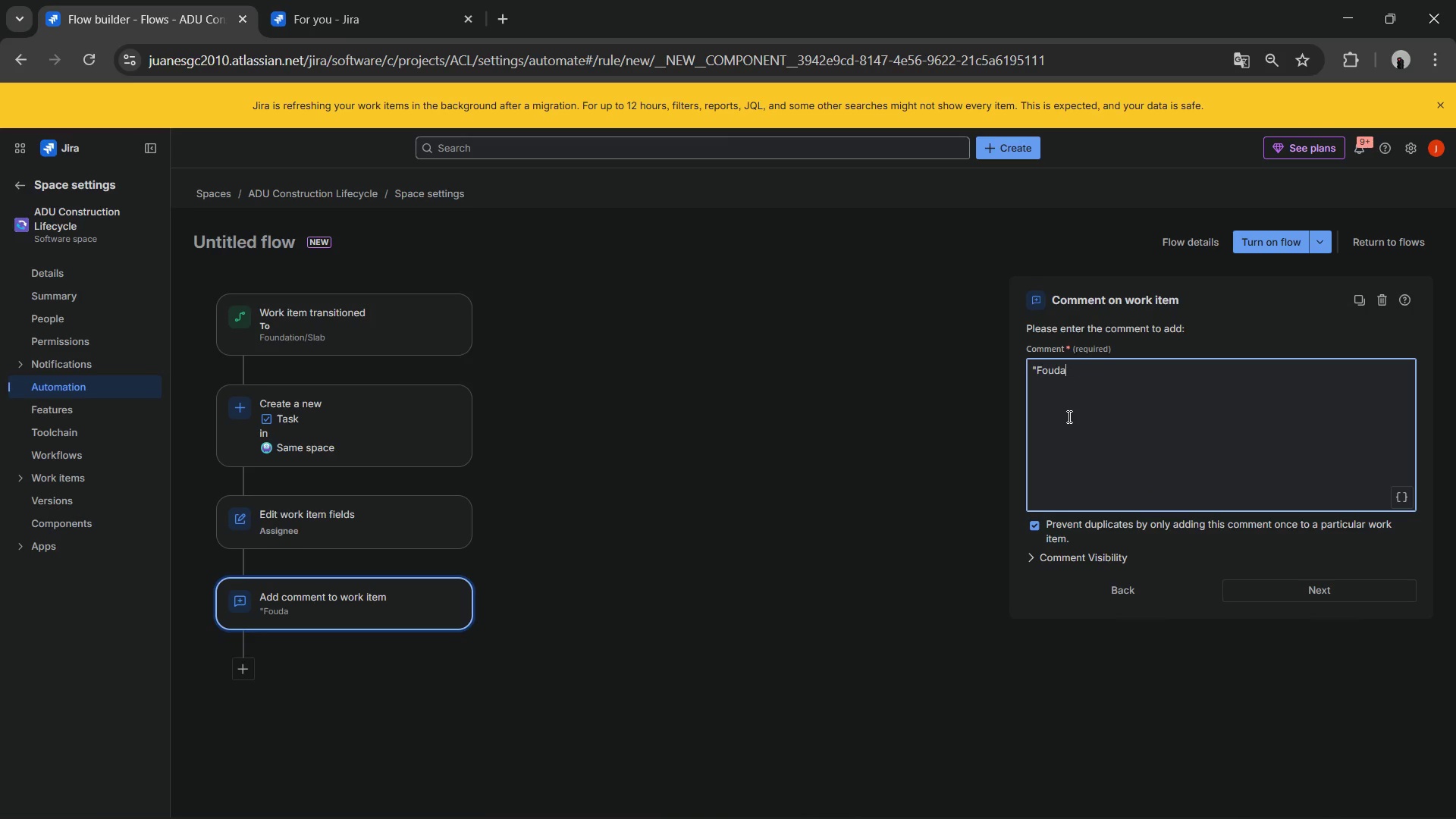 
type(tion phase in progress Automatic inspection task gene)
 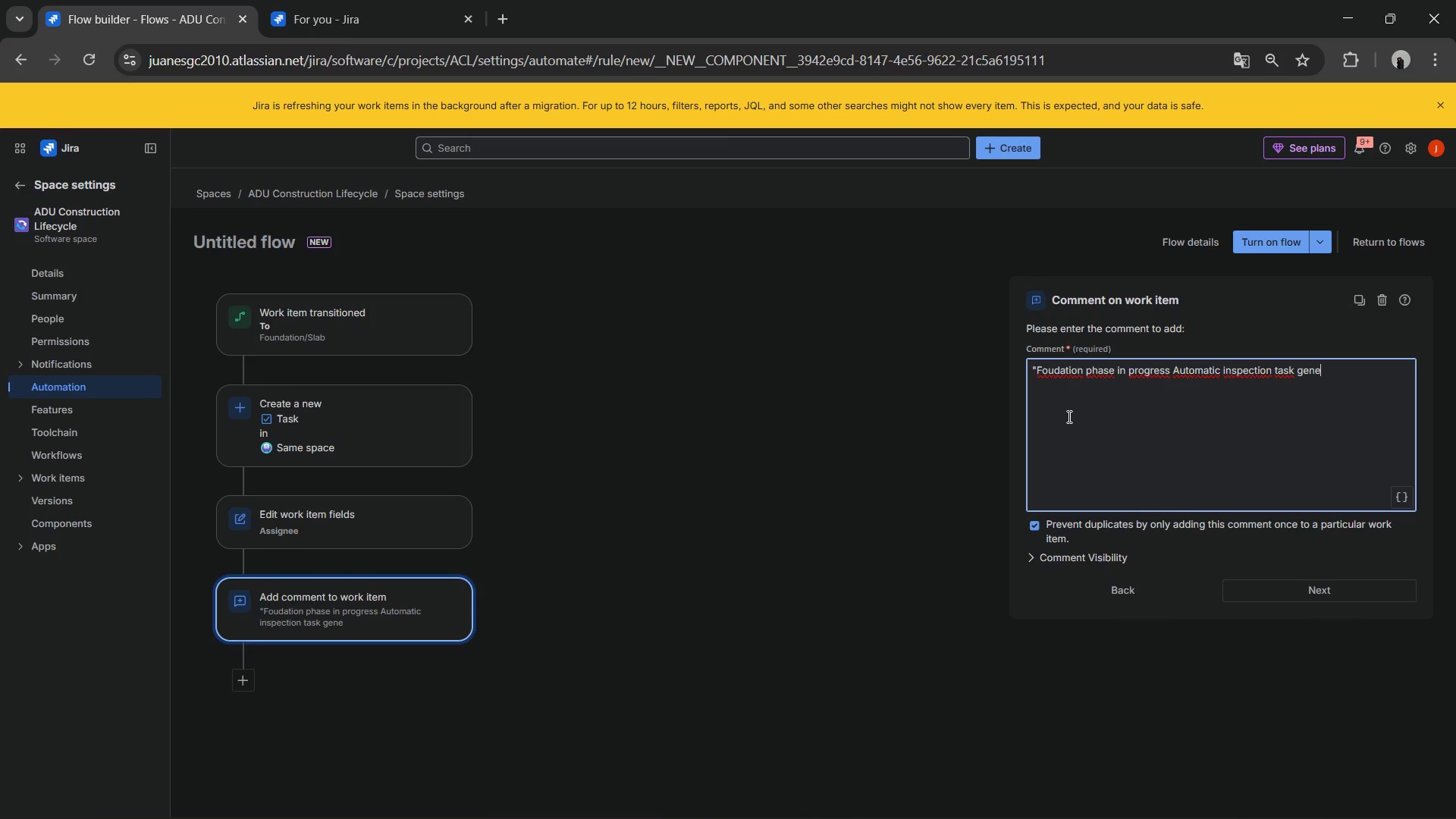 
type(rated fi)
key(Backspace)
type(or s)
key(Backspace)
type(Site> )
 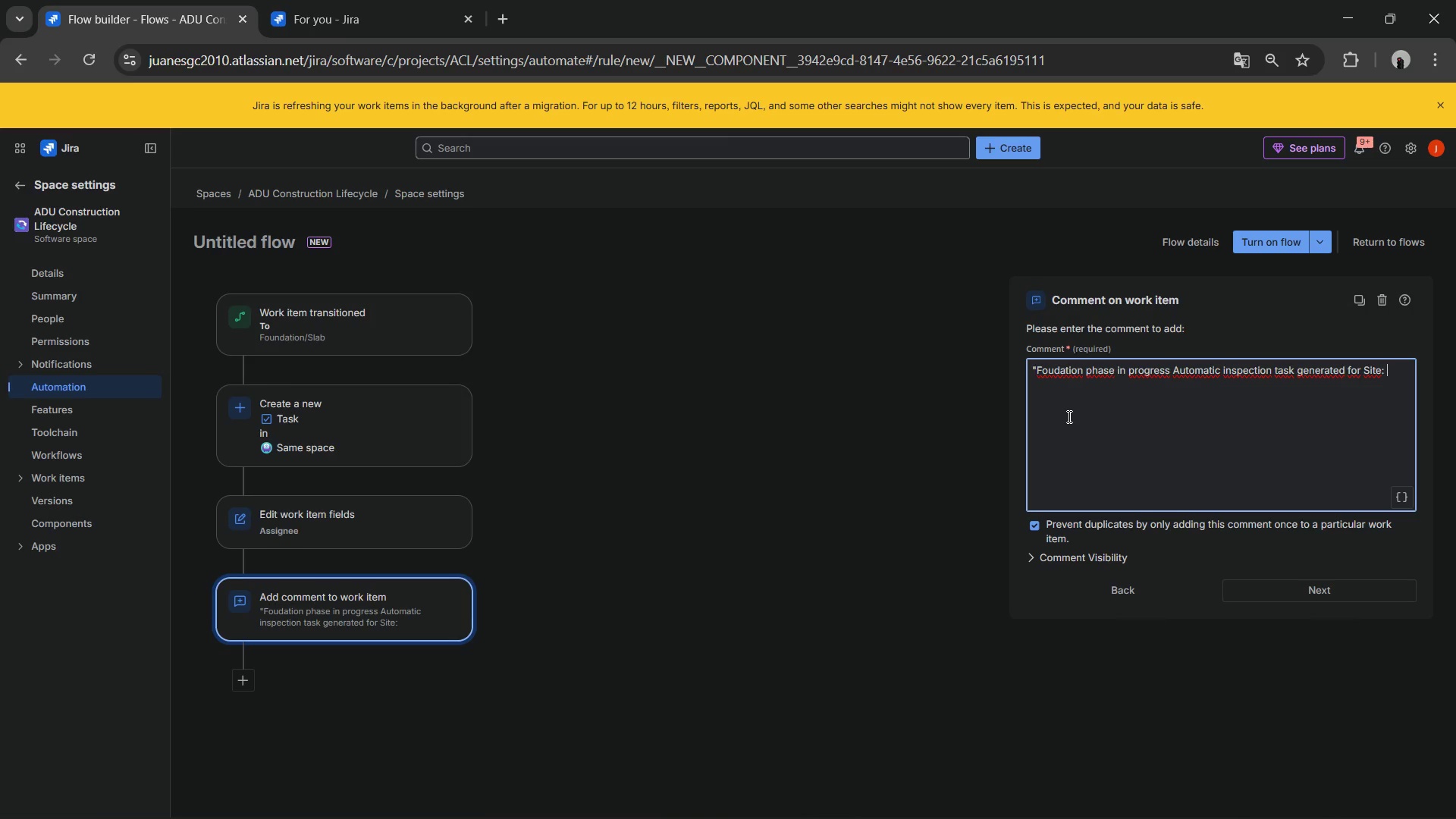 
key(Enter)
 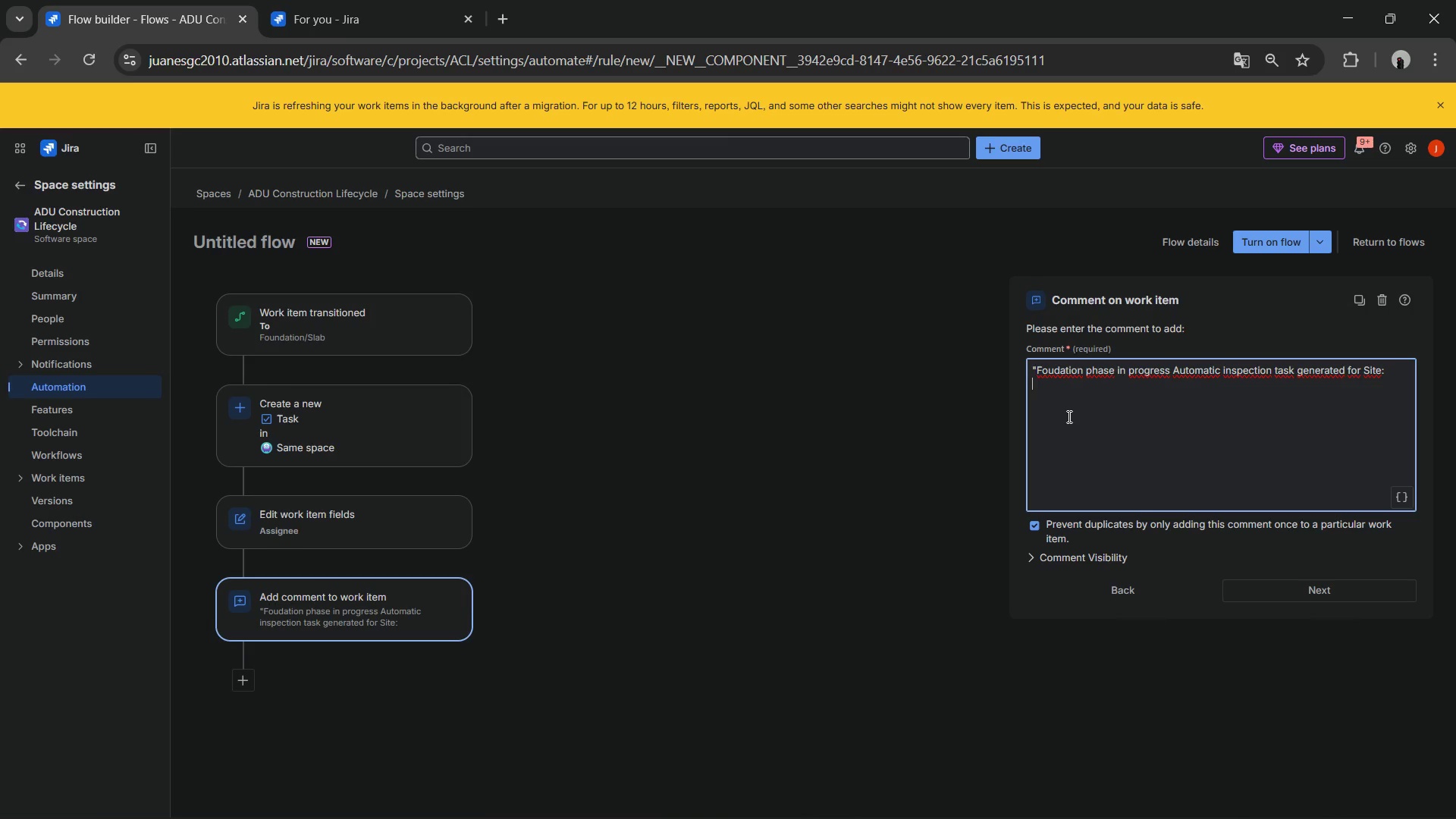 
type(''issue,)
key(Backspace)
type(.Site Address//)
 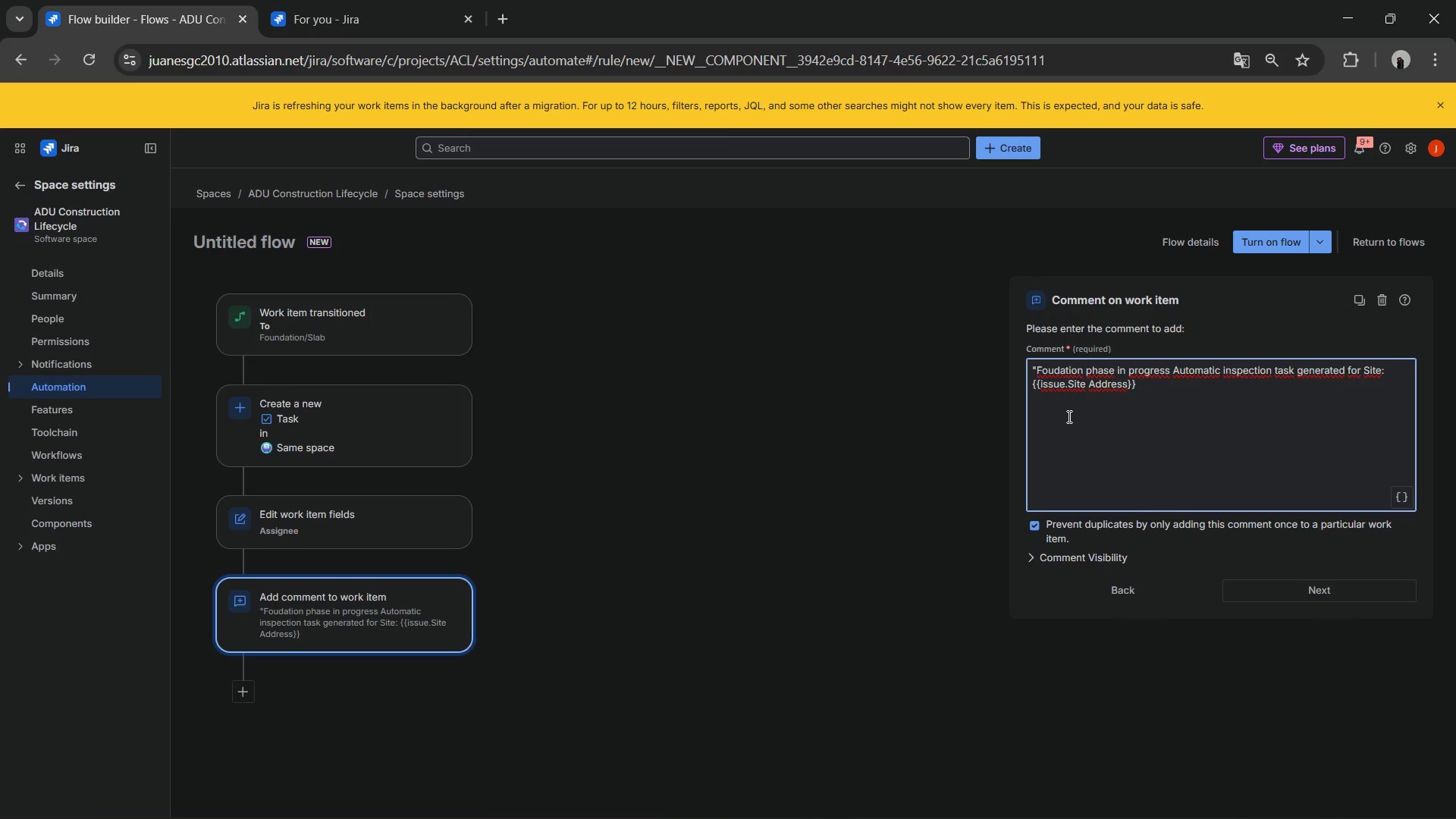 
left_click([1386, 490])
 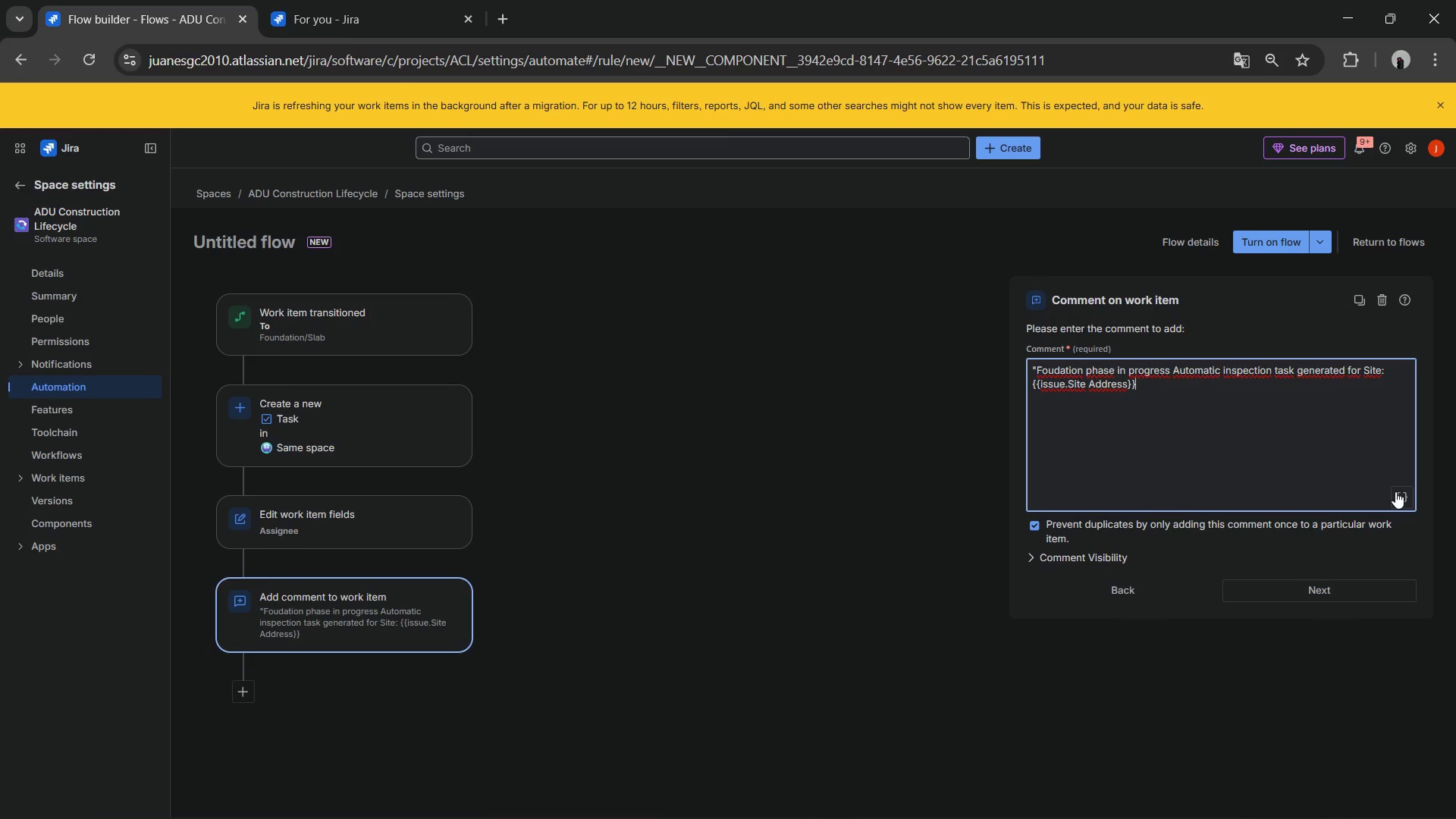 
left_click([1397, 492])
 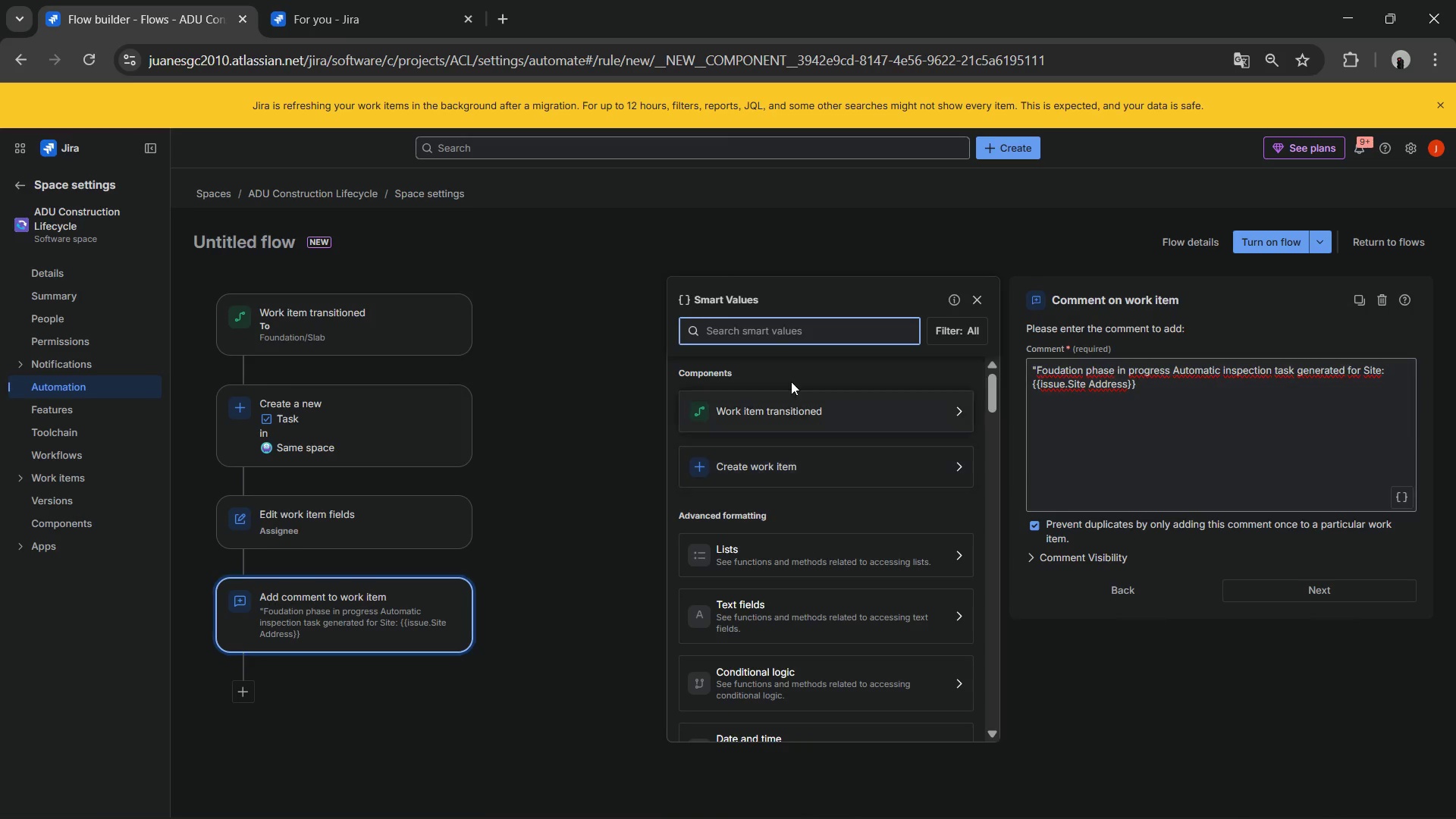 
left_click([771, 334])
 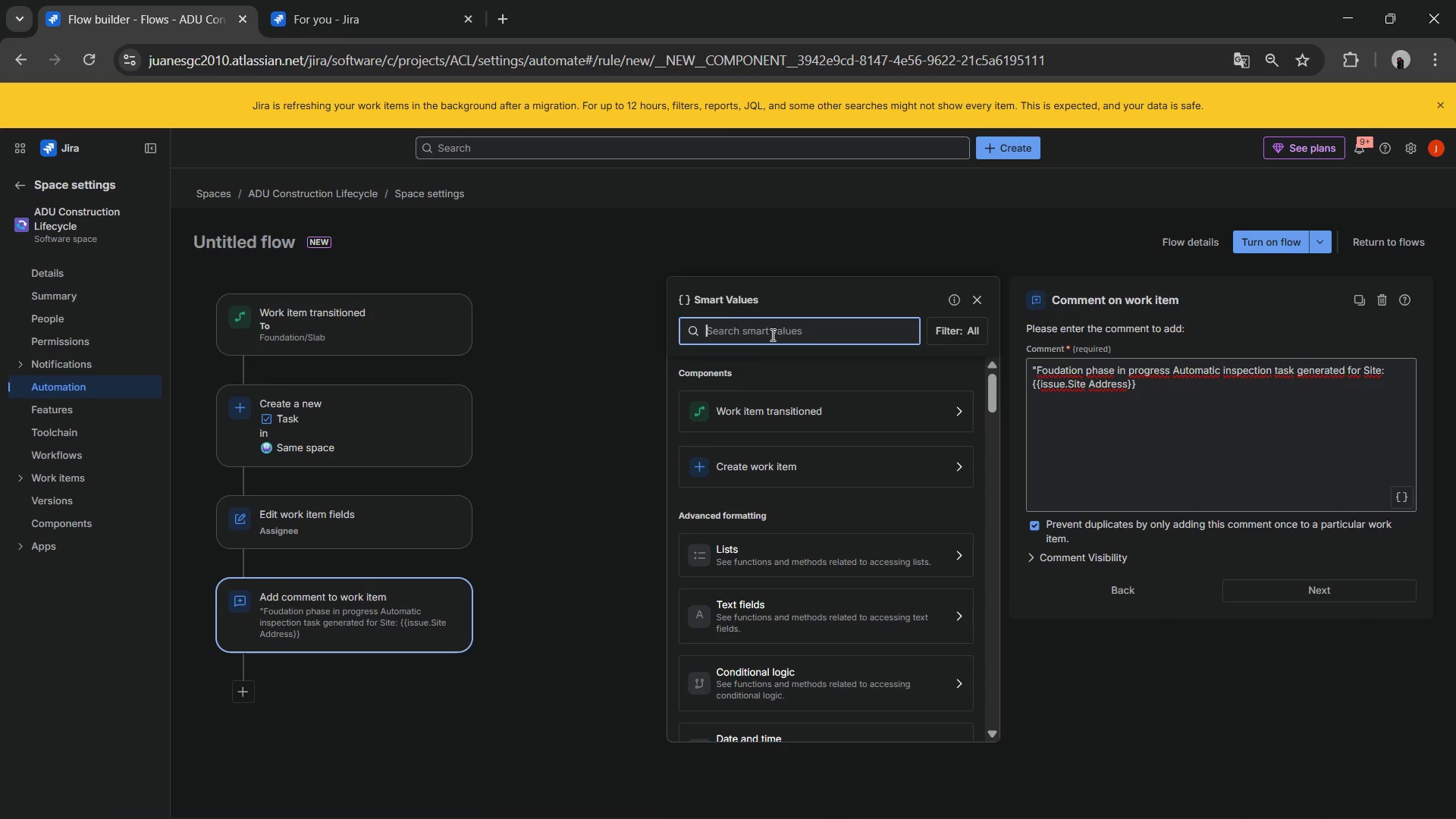 
type(site)
 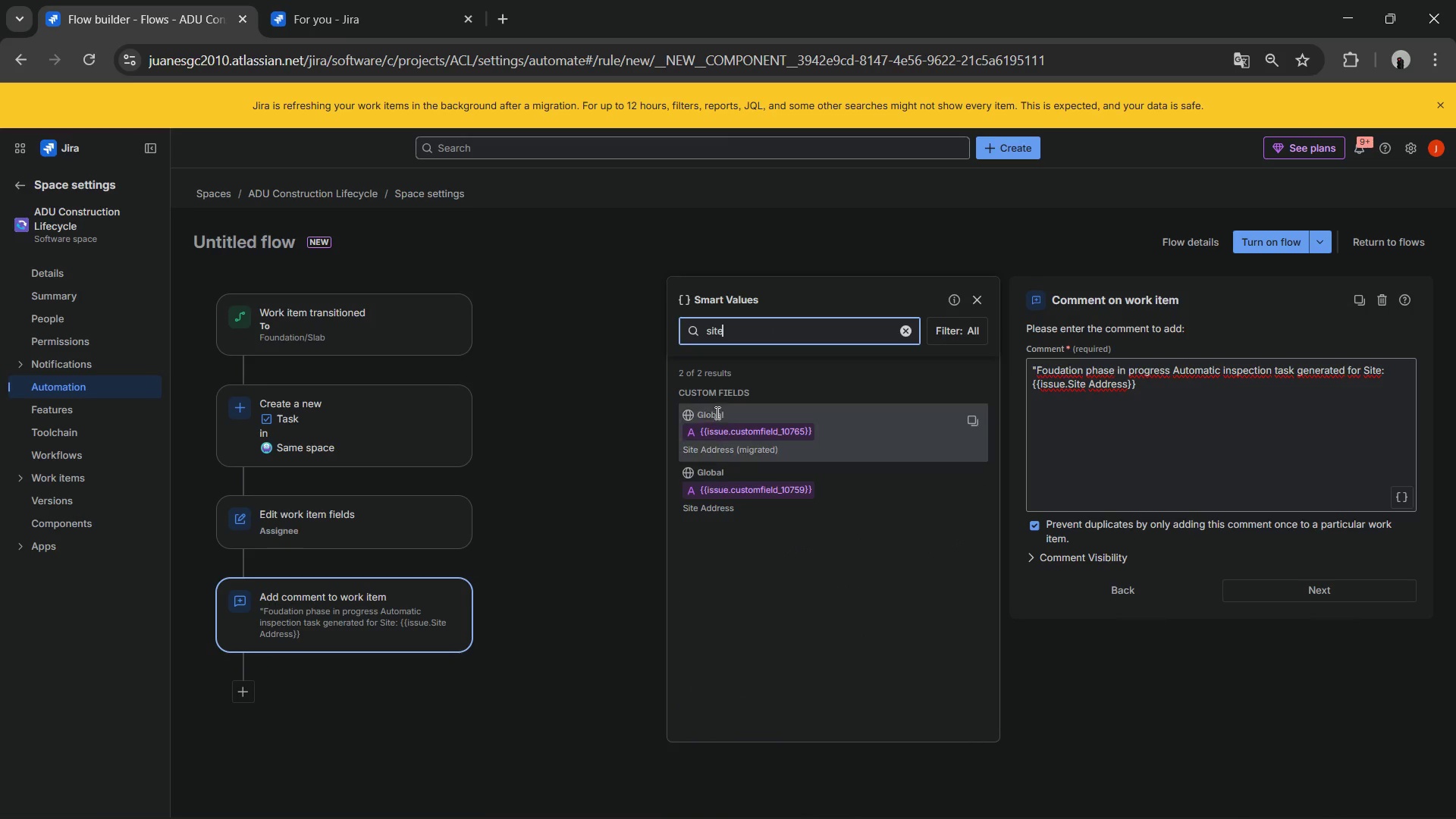 
left_click([961, 417])
 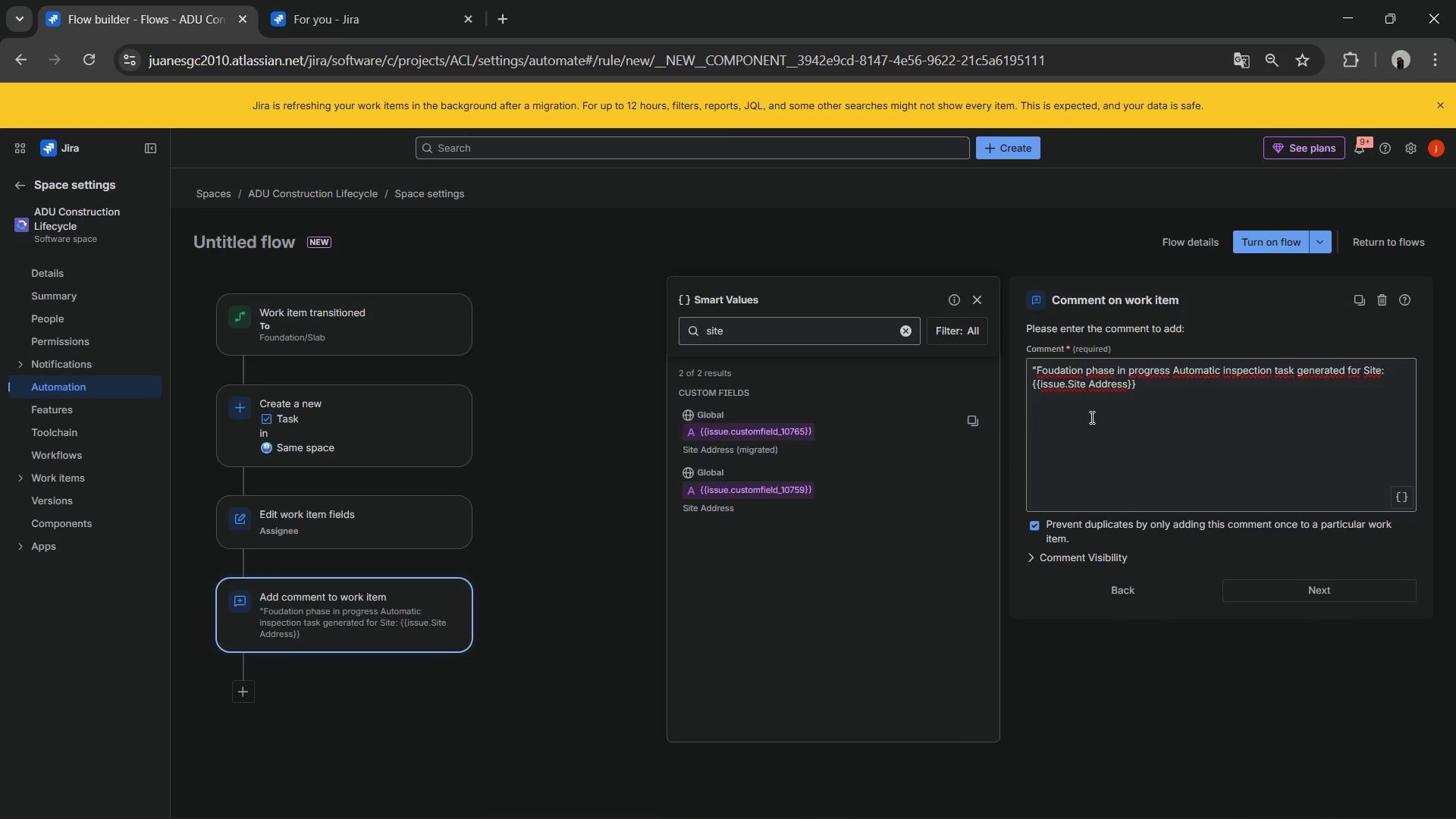 
left_click_drag(start_coordinate=[1150, 385], to_coordinate=[1030, 386])
 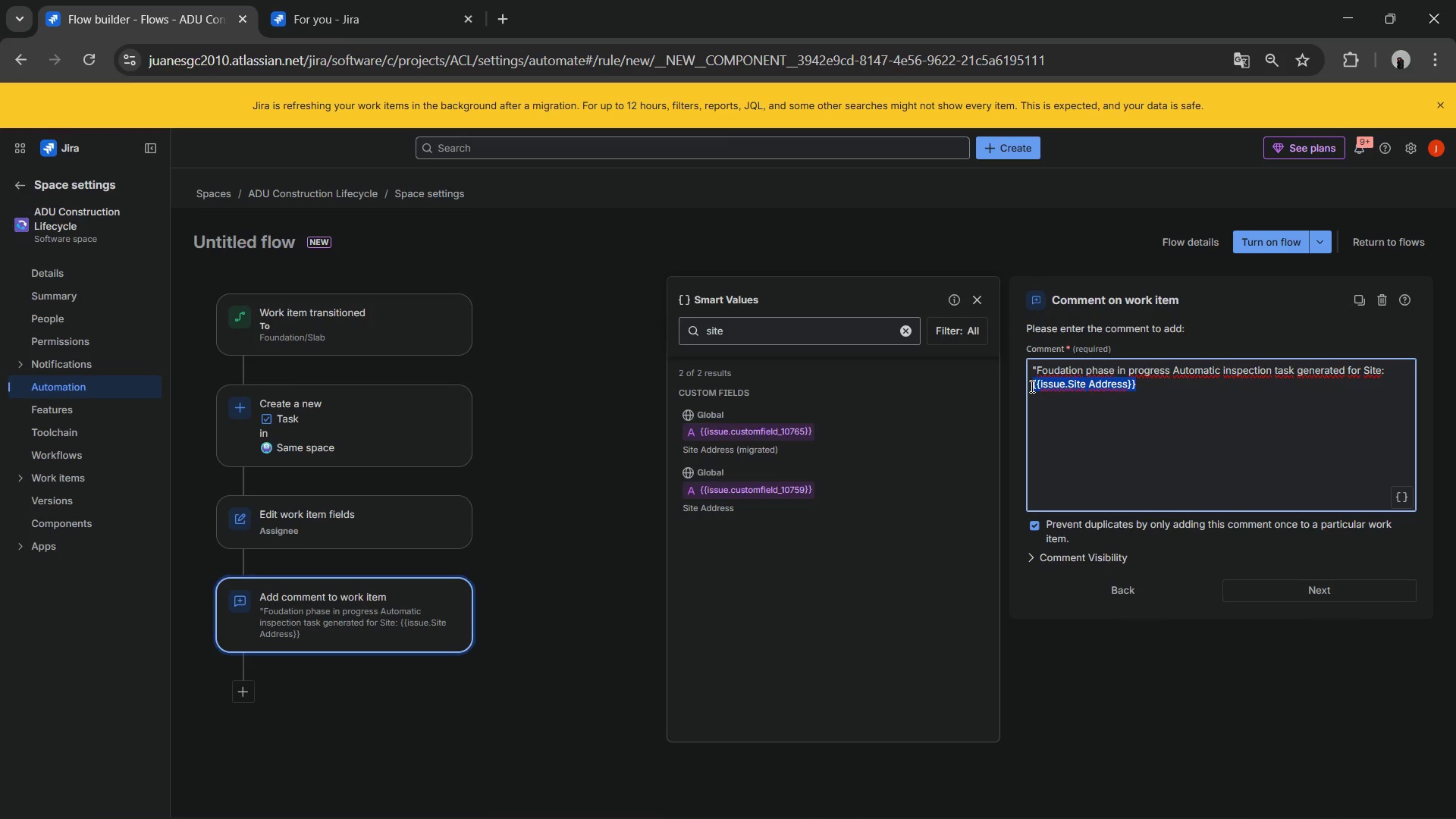 
key(Control+V)
 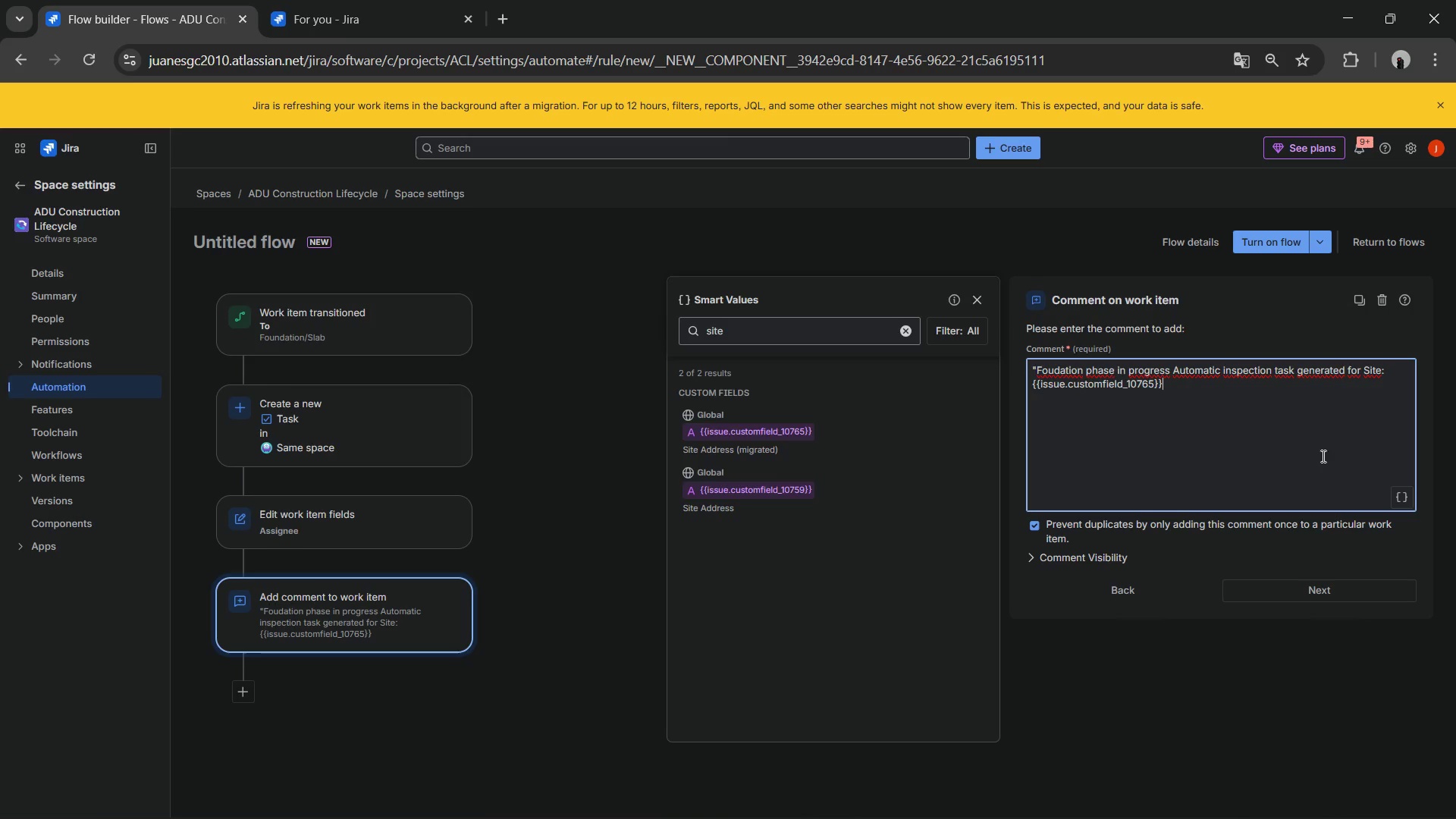 
left_click([1247, 446])
 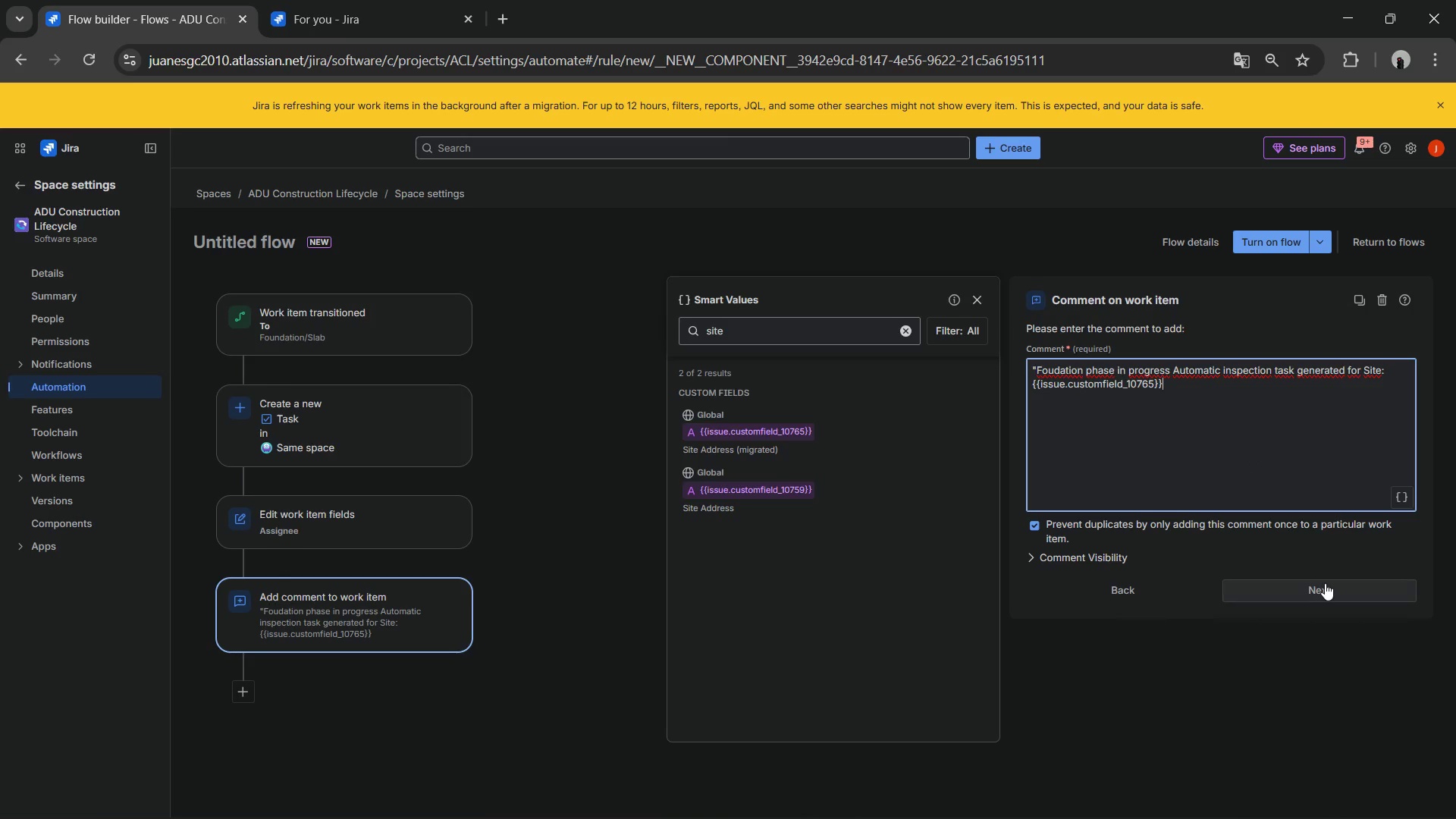 
left_click([1325, 583])
 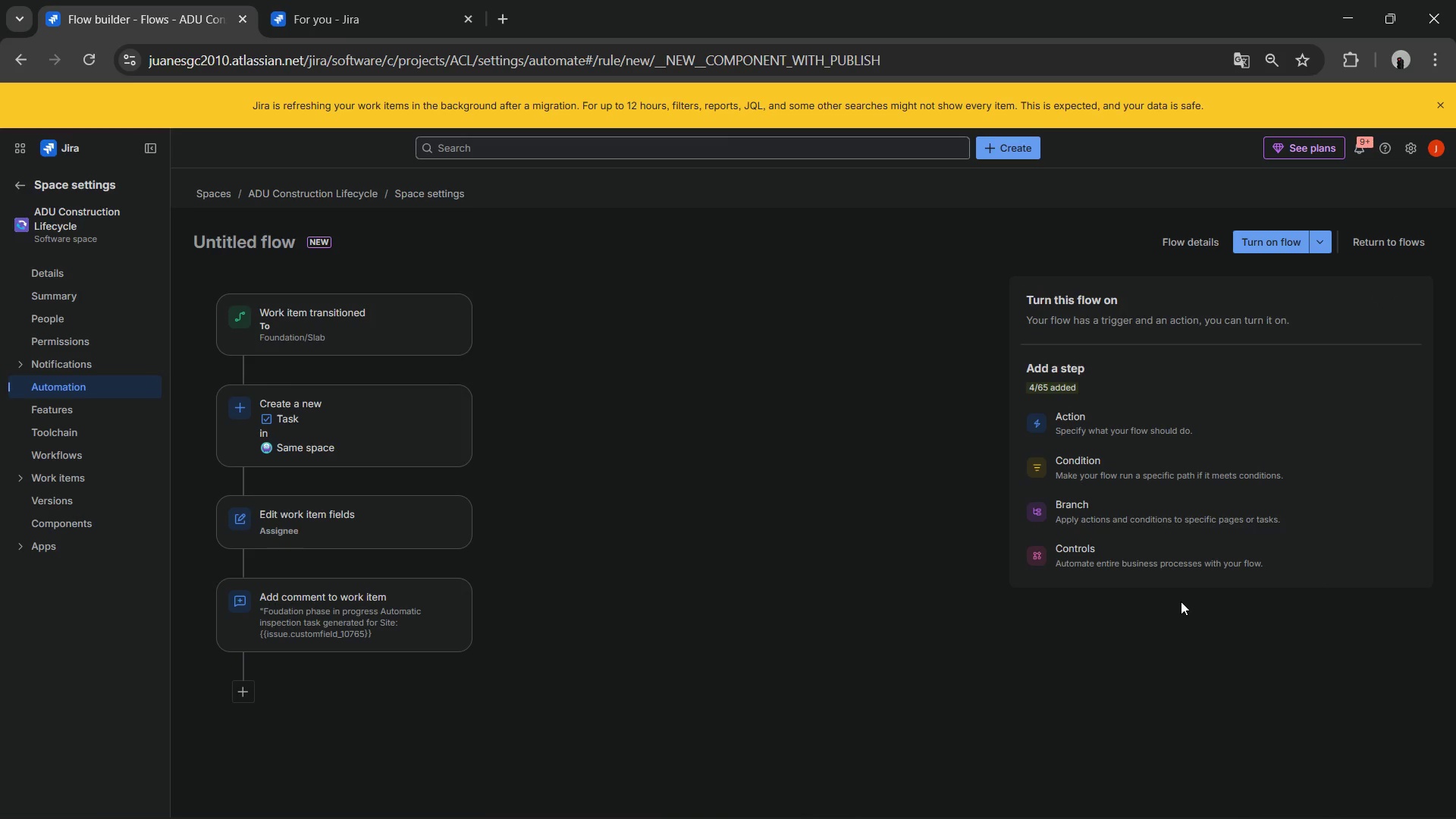 
wait(5.98)
 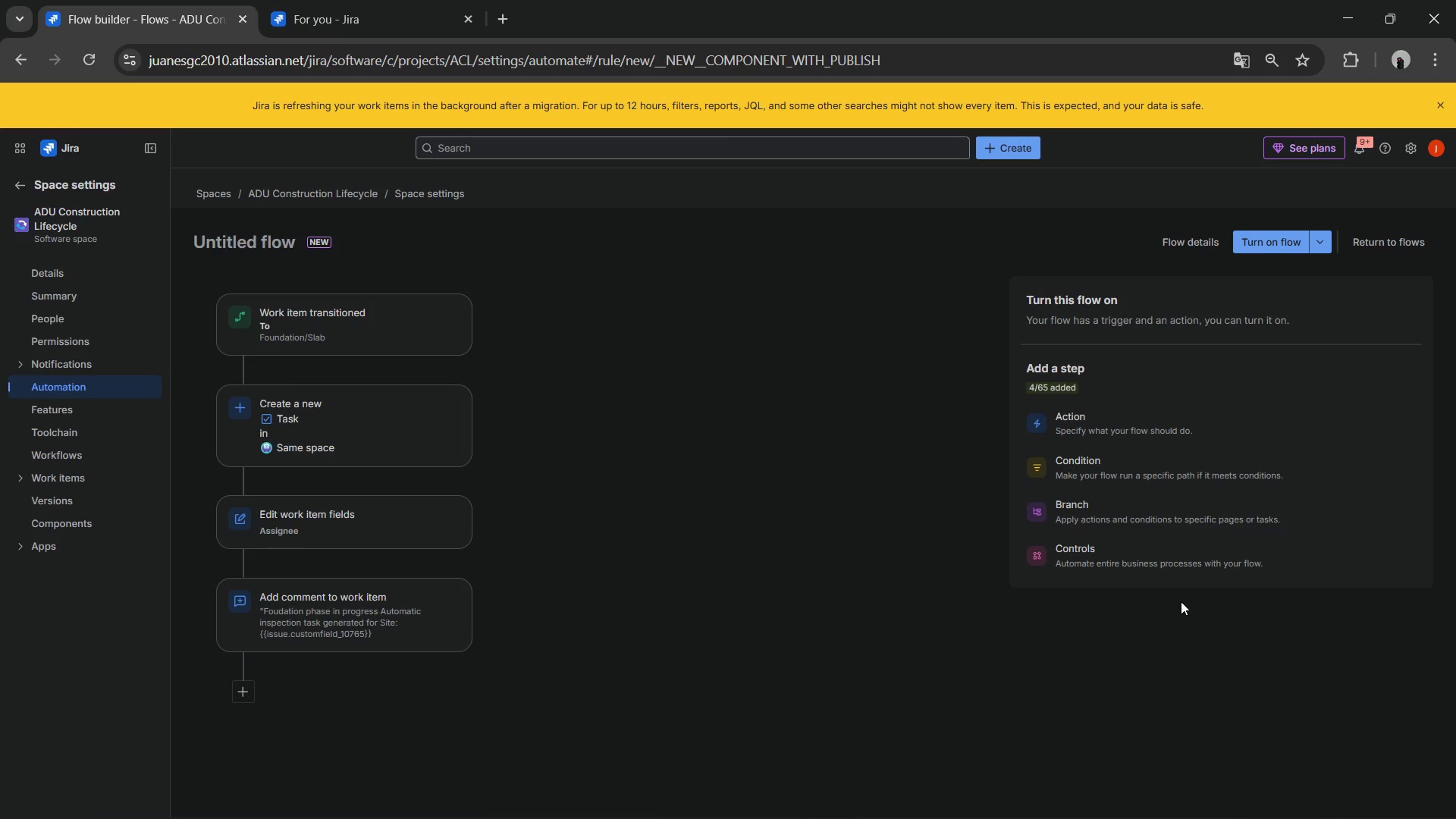 
left_click([1270, 250])
 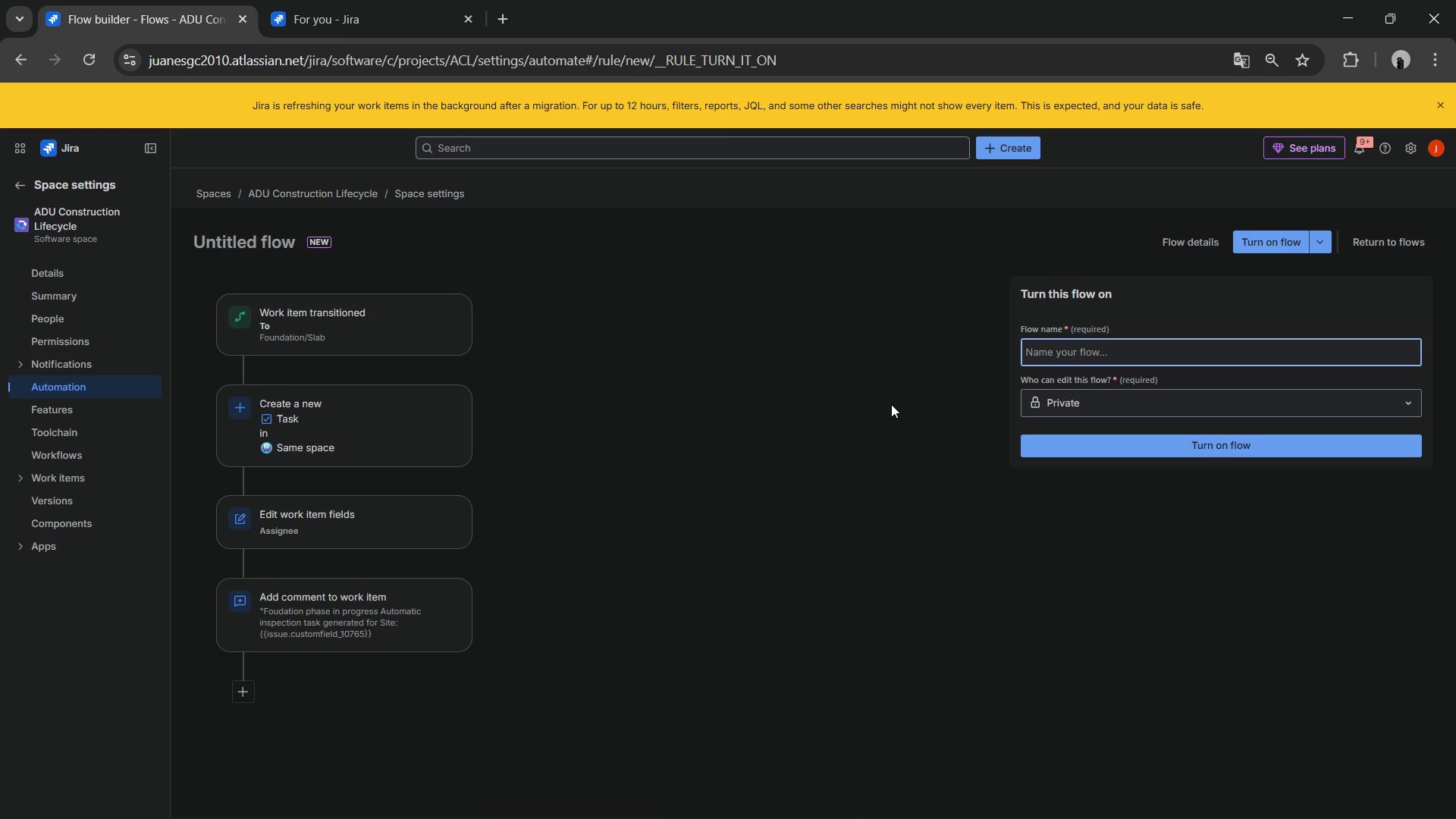 
wait(20.72)
 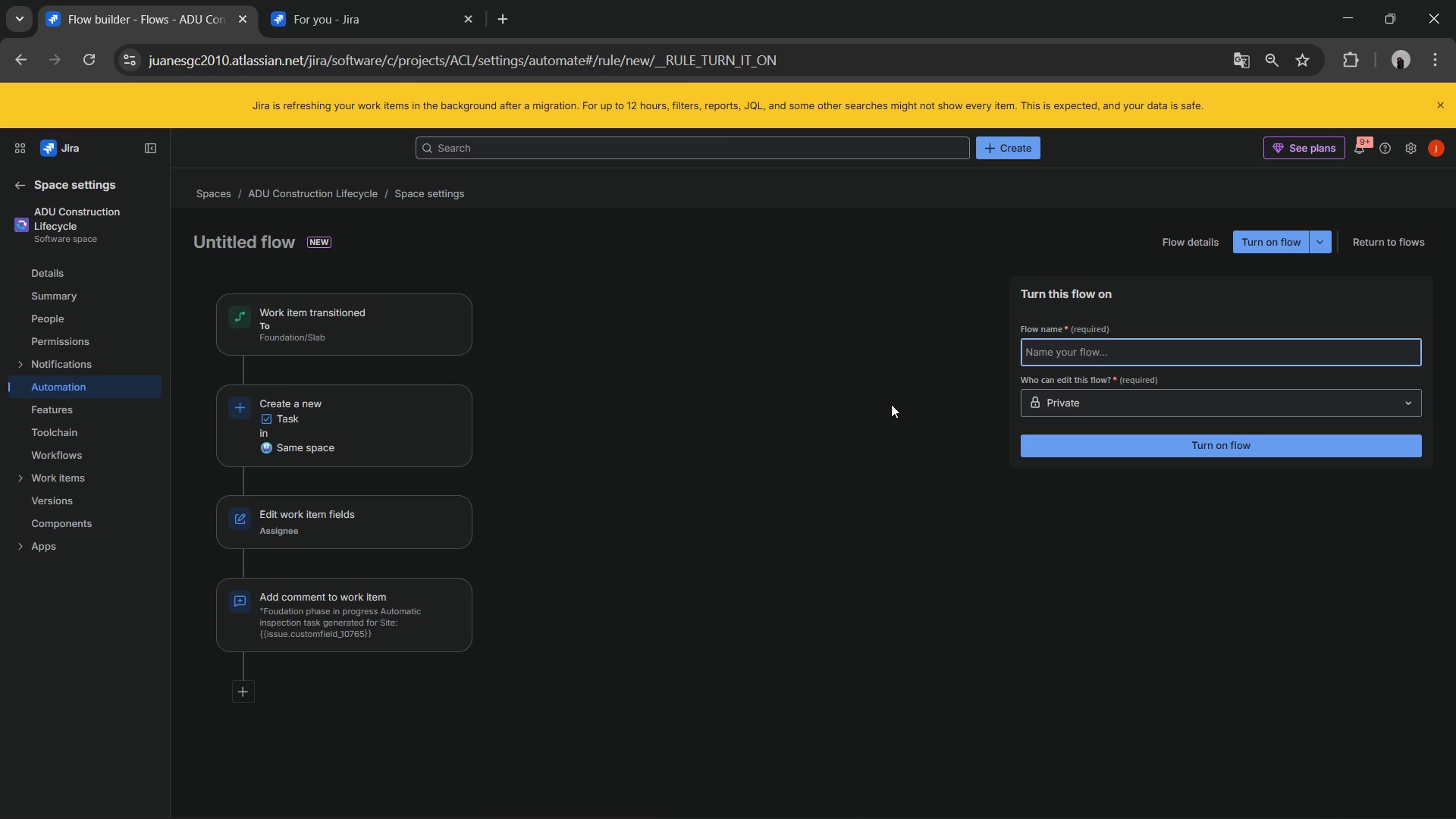 
type(Tone)
key(Backspace)
key(Backspace)
key(Backspace)
key(Backspace)
key(Backspace)
type(Stone ^ Timber auti)
key(Backspace)
type(omatitaion)
key(Backspace)
key(Backspace)
key(Backspace)
key(Backspace)
key(Backspace)
type(RUle+)
key(Backspace)
key(Backspace)
key(Backspace)
key(Backspace)
type(ule)
 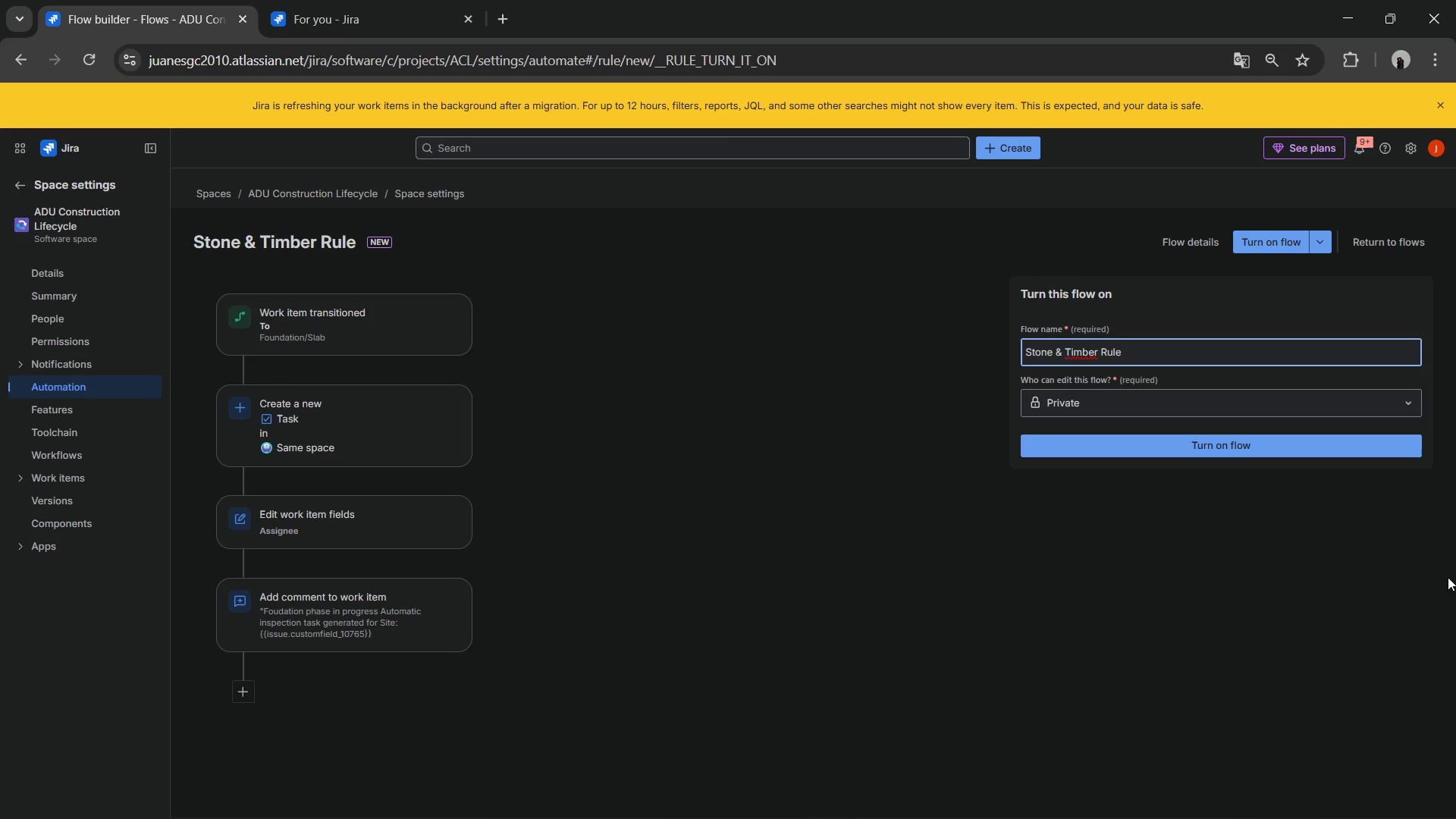 
wait(6.39)
 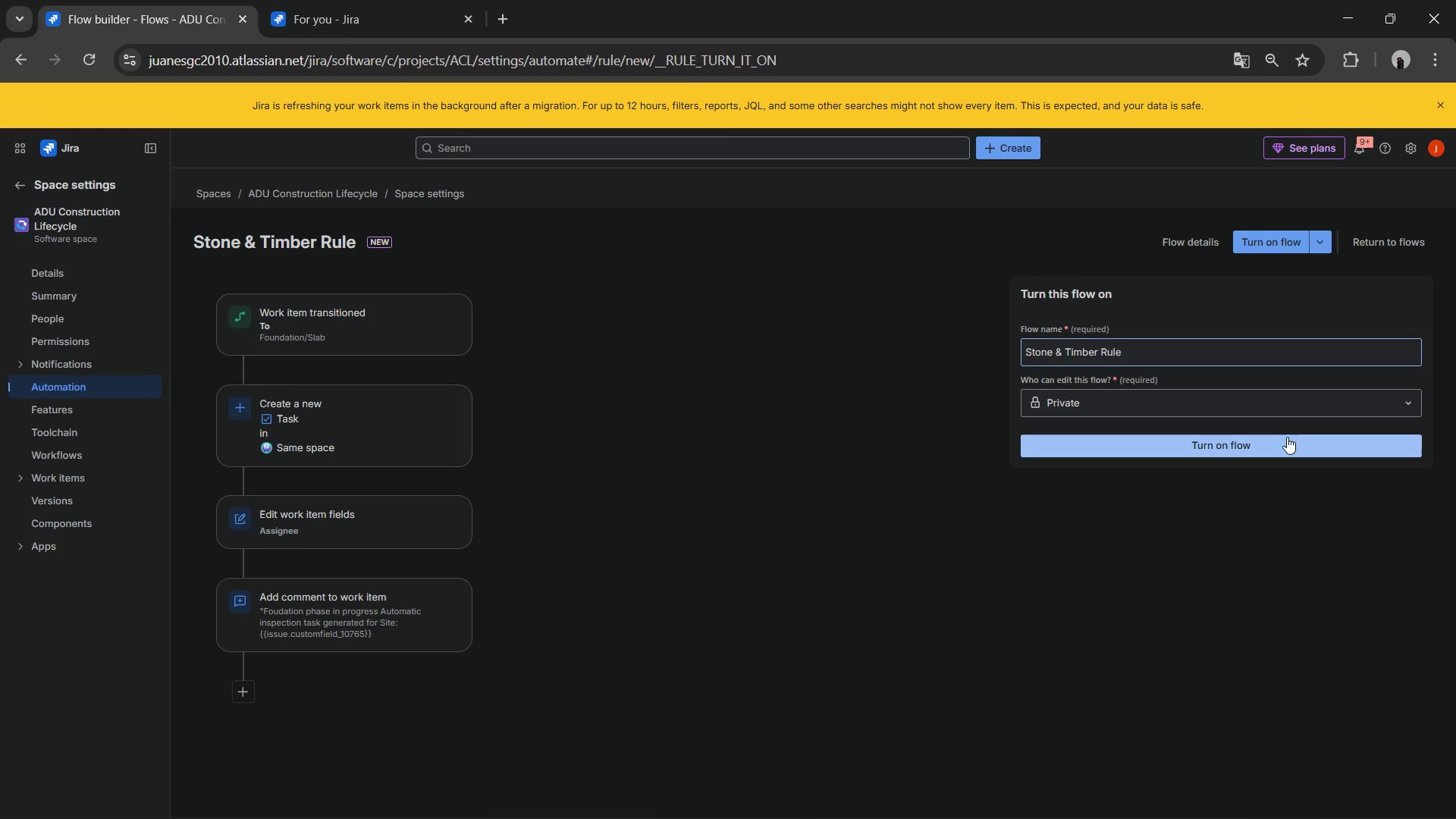 
left_click([26, 183])
 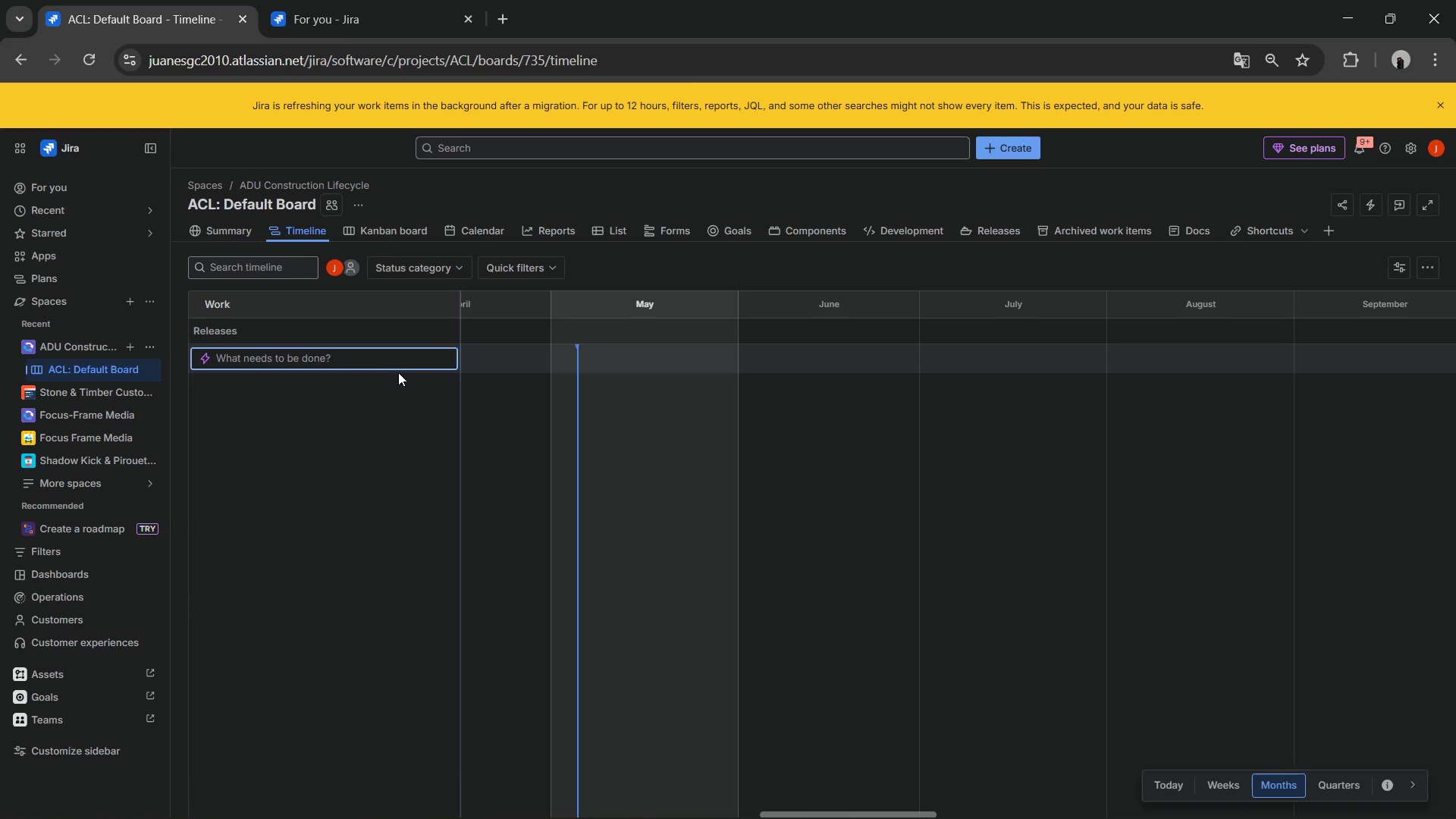 
left_click([364, 228])
 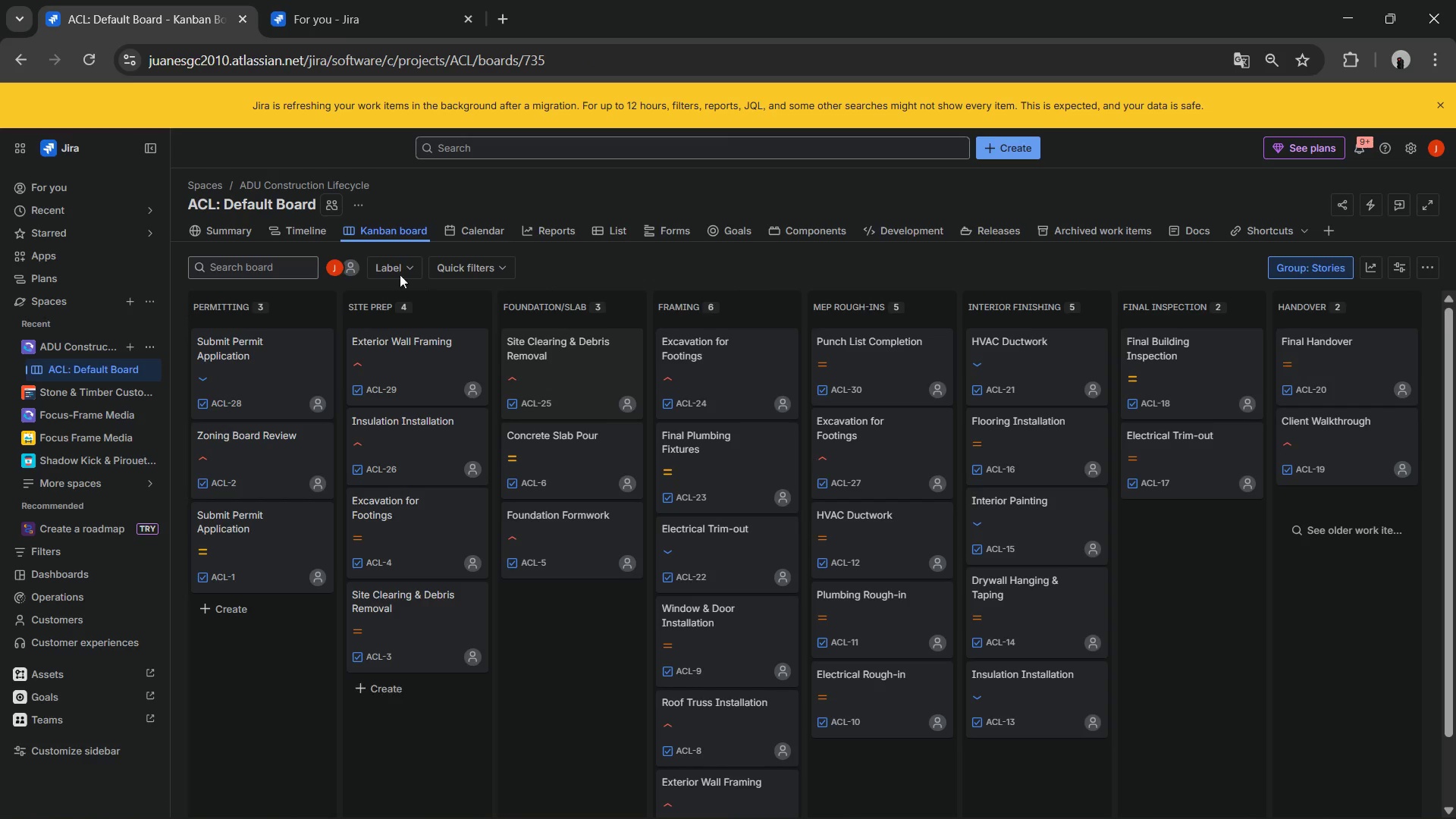 
left_click([312, 228])
 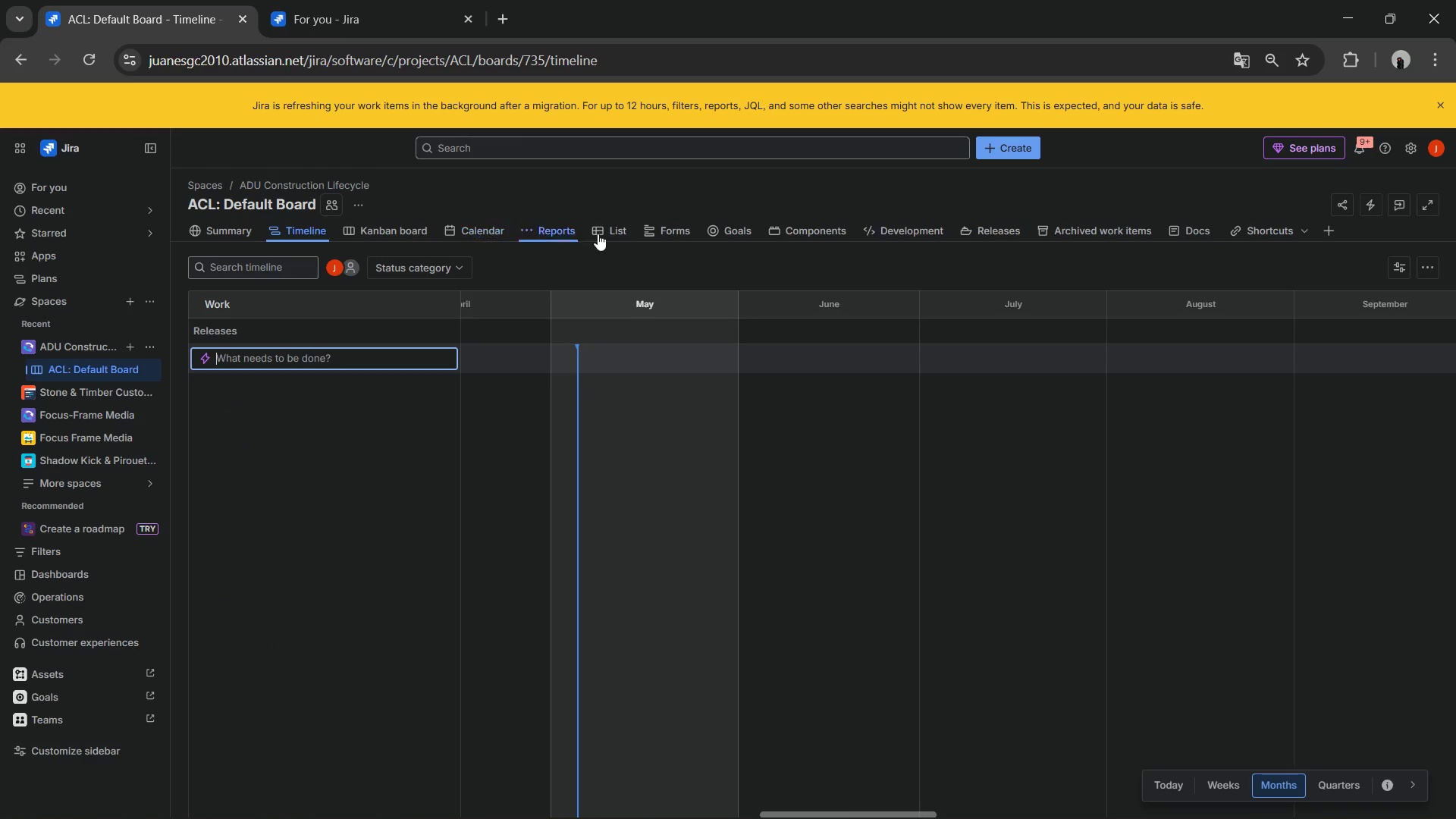 
left_click([604, 234])
 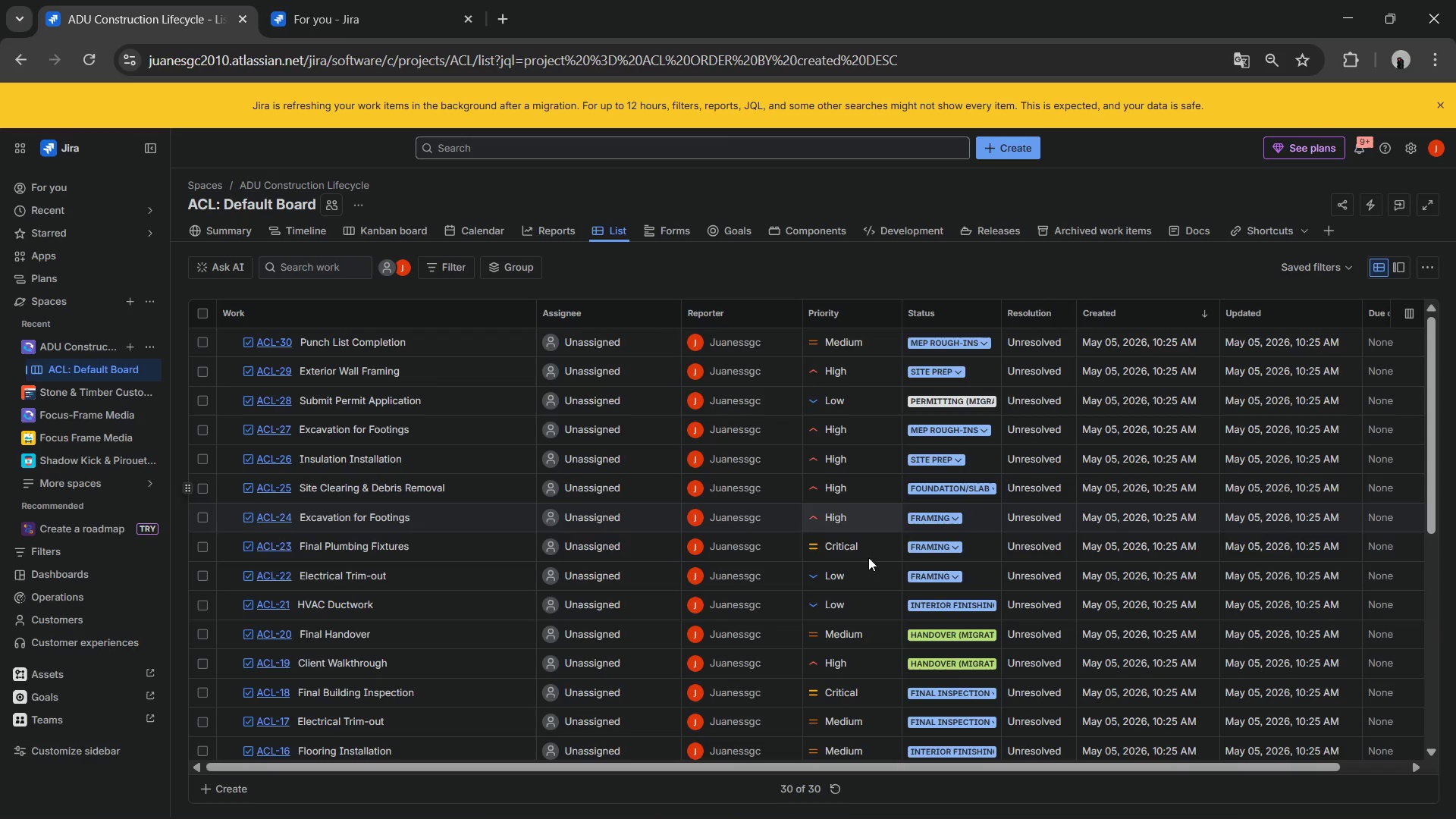 
wait(7.86)
 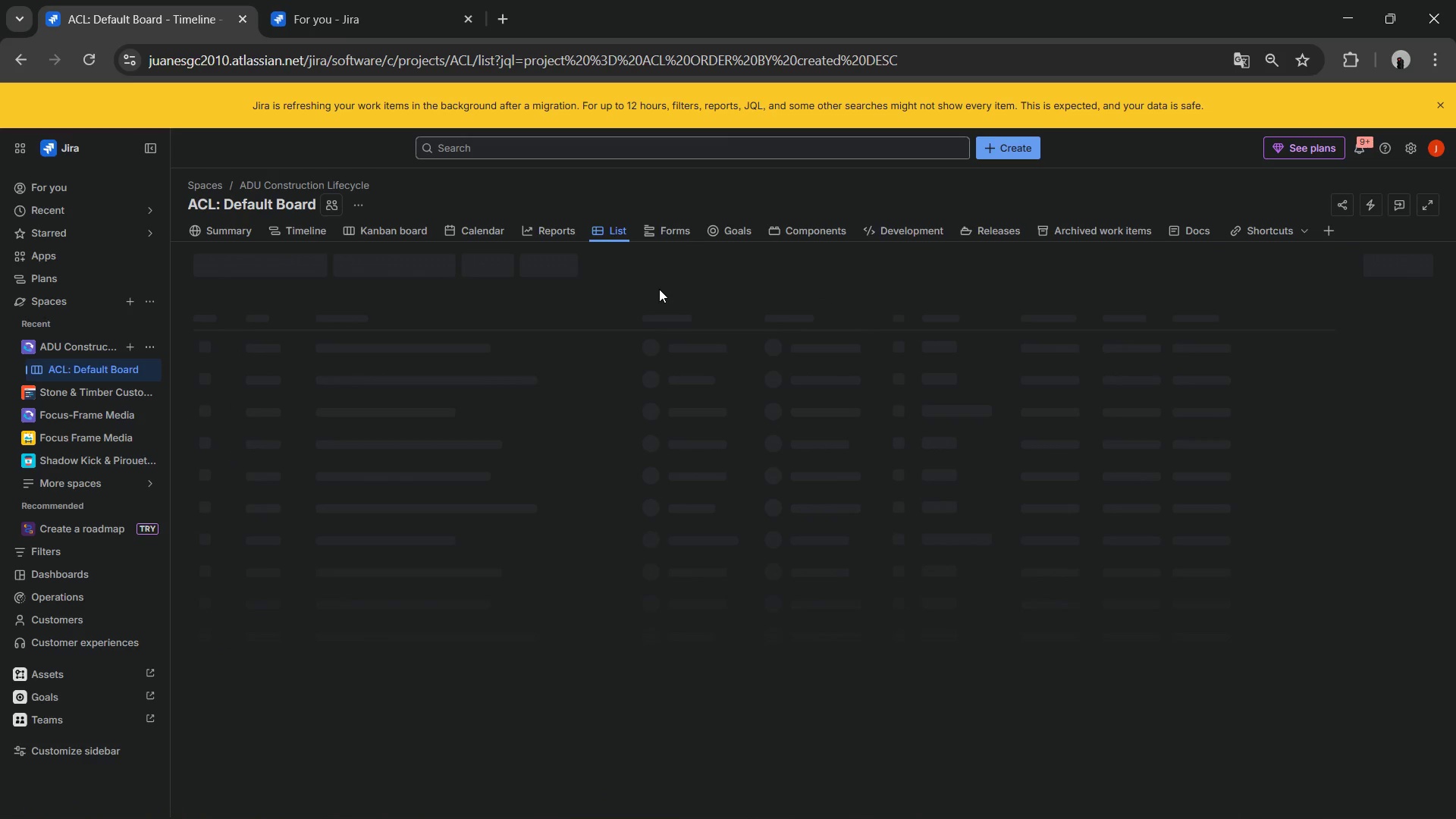 
left_click([1046, 342])
 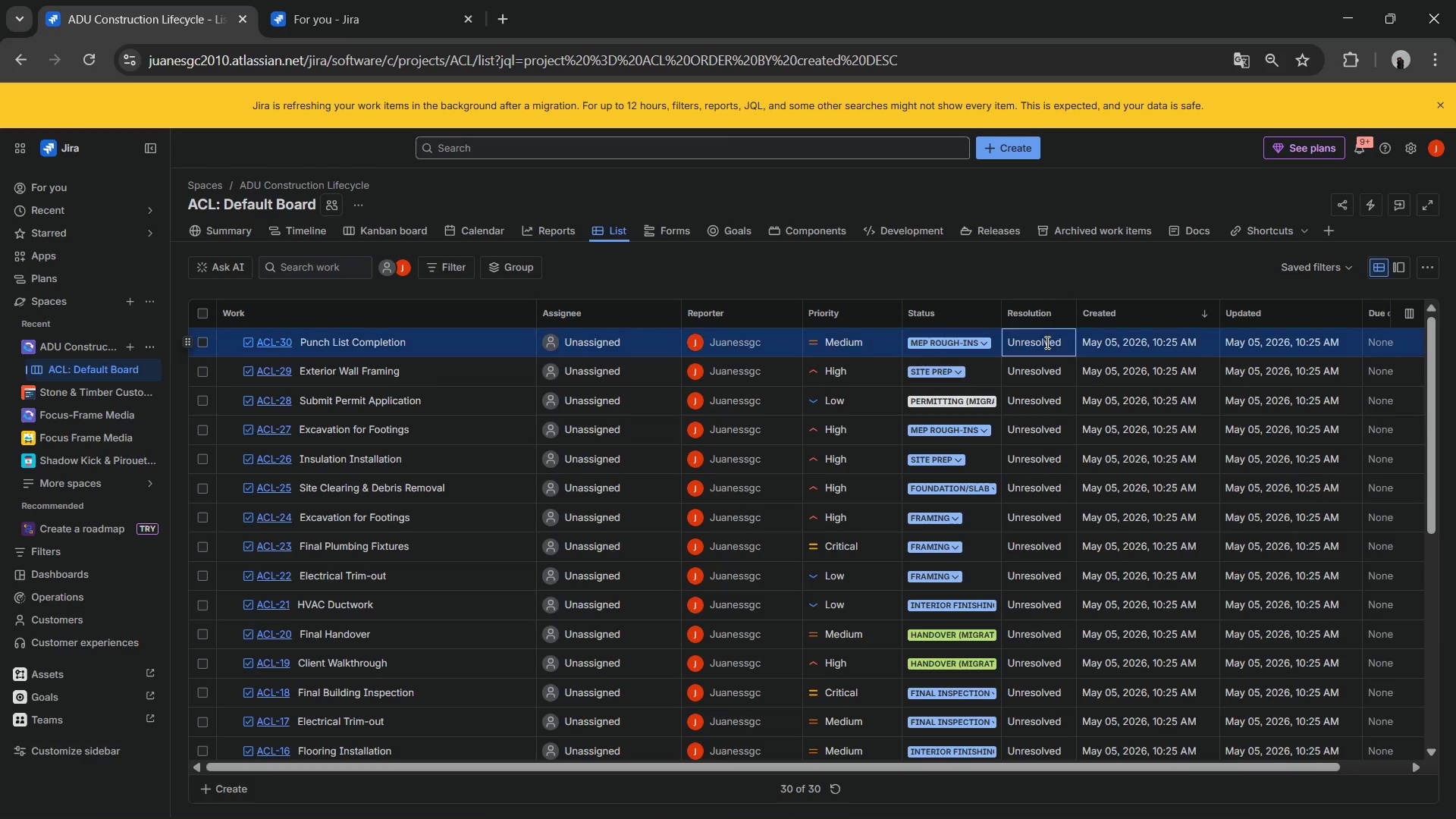 
left_click([1046, 342])
 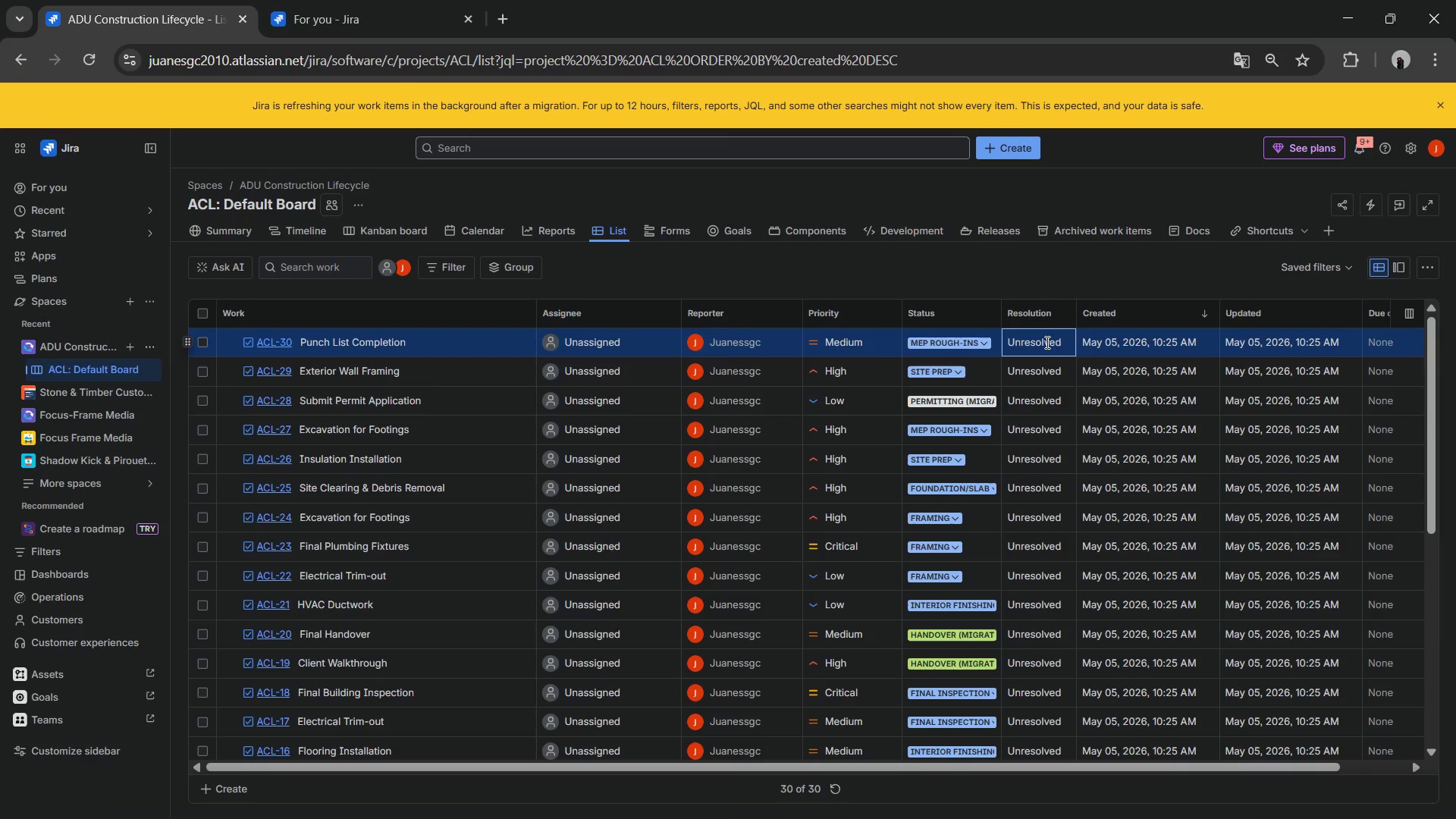 
double_click([1046, 342])
 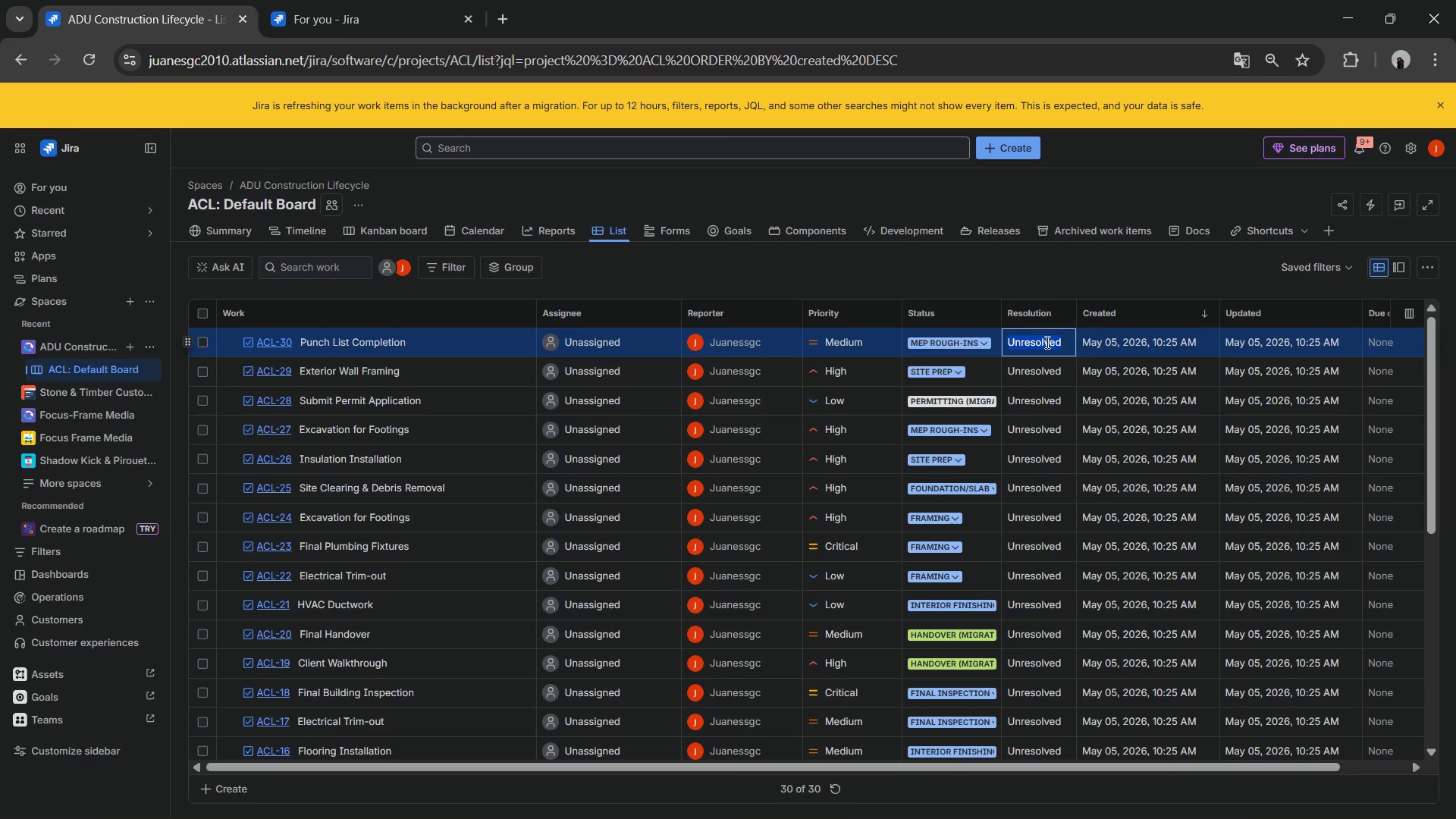 
triple_click([1046, 342])
 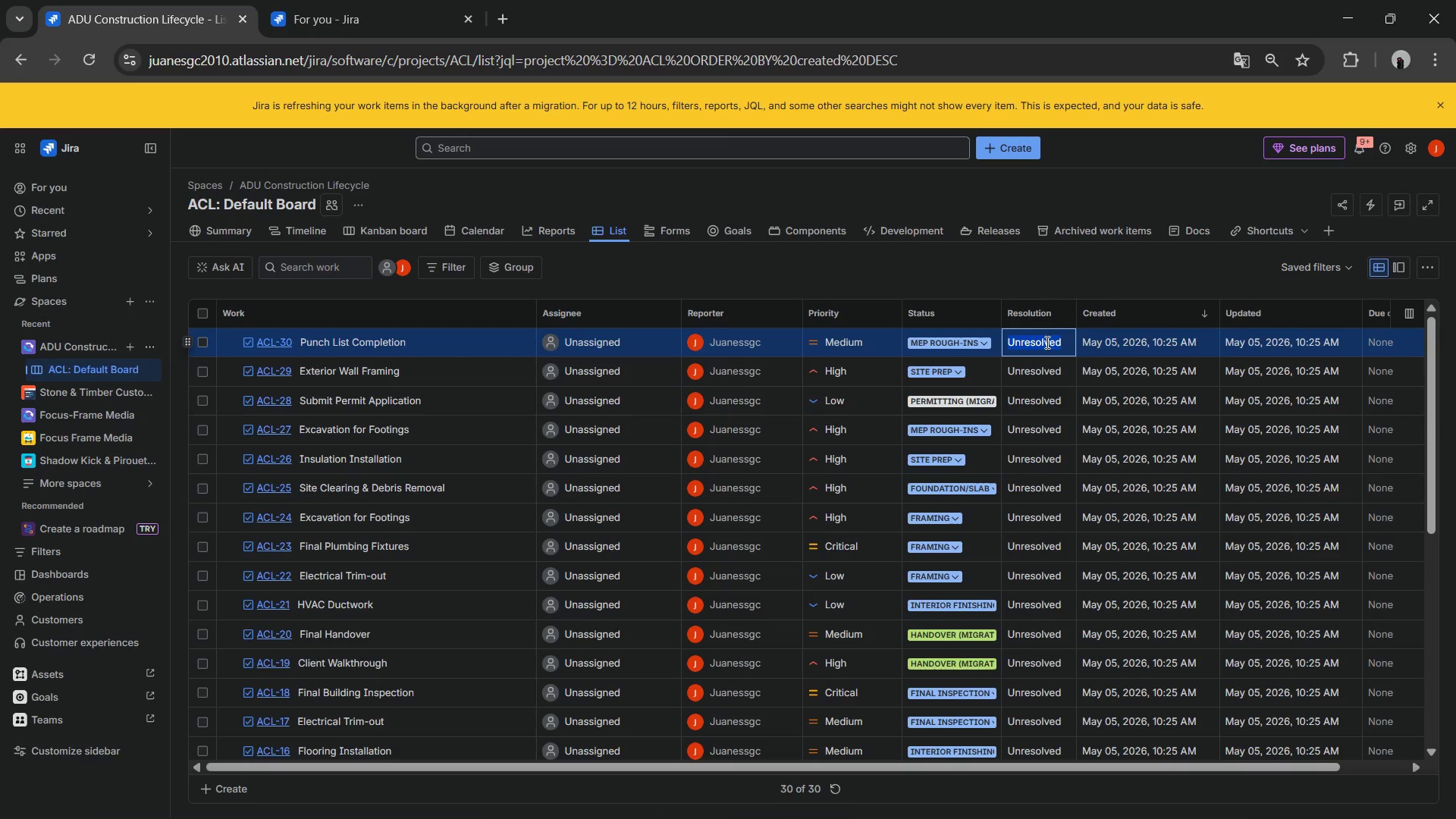 
triple_click([1046, 342])
 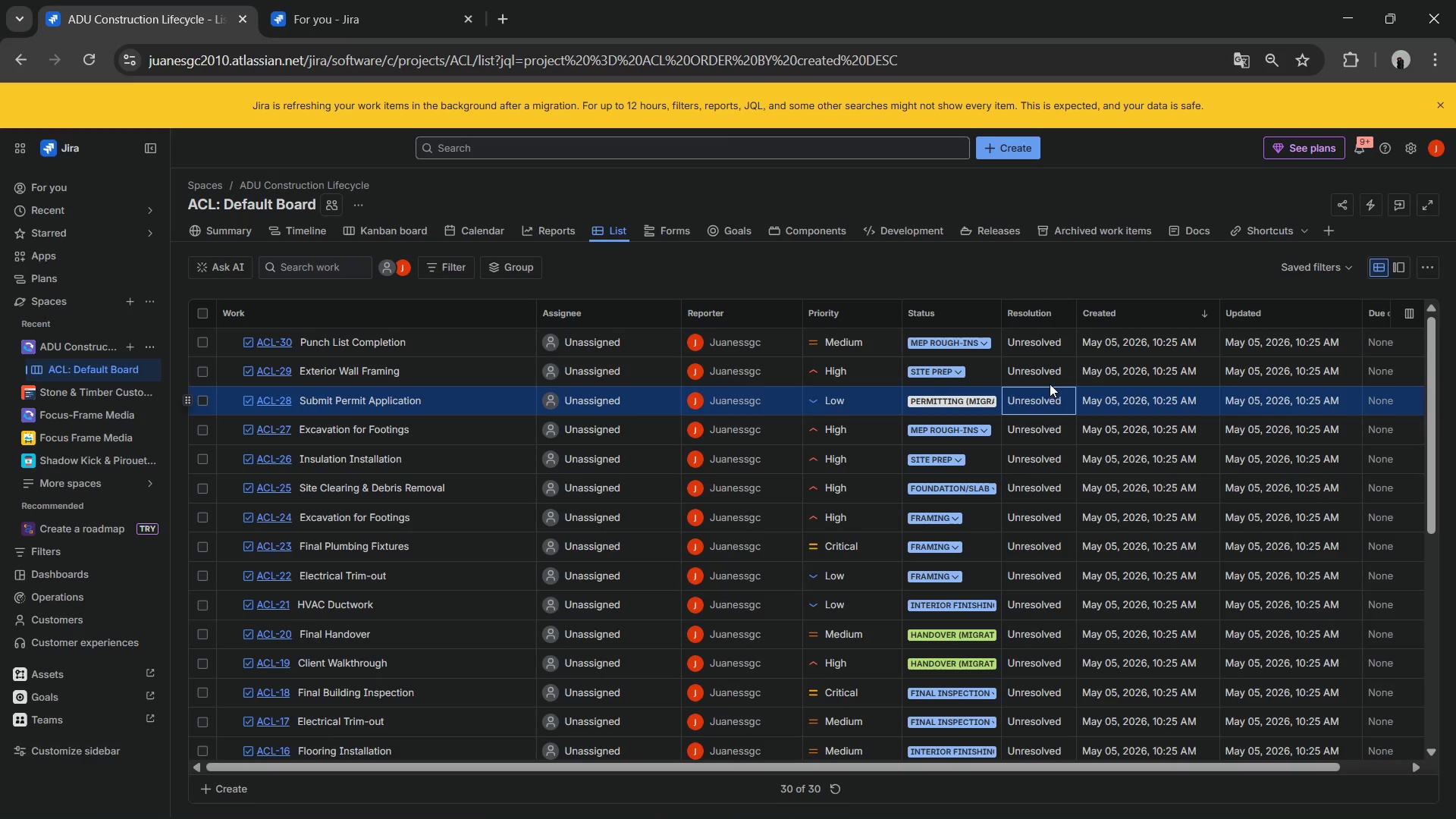 
double_click([1050, 384])
 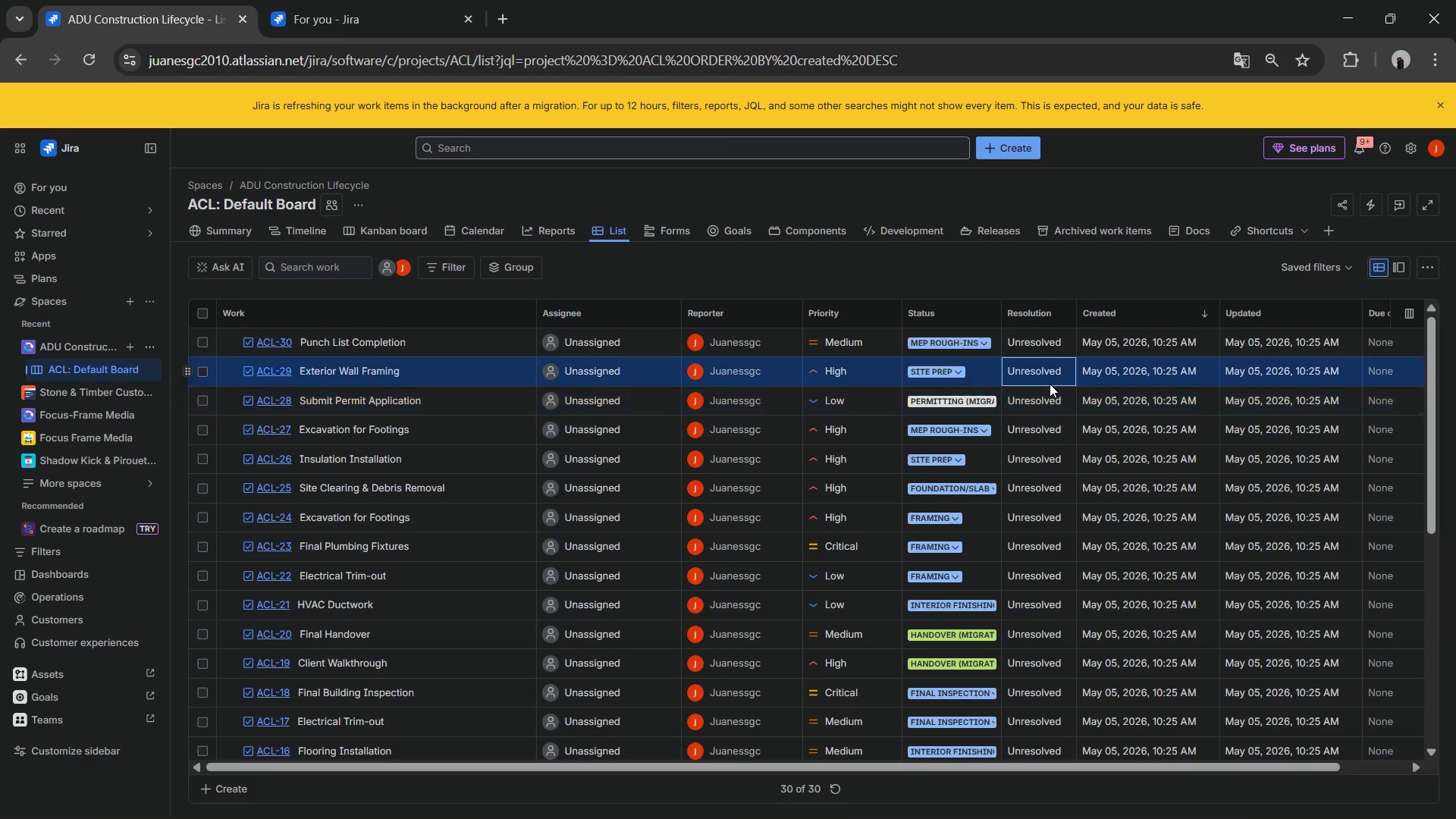 
triple_click([1050, 384])
 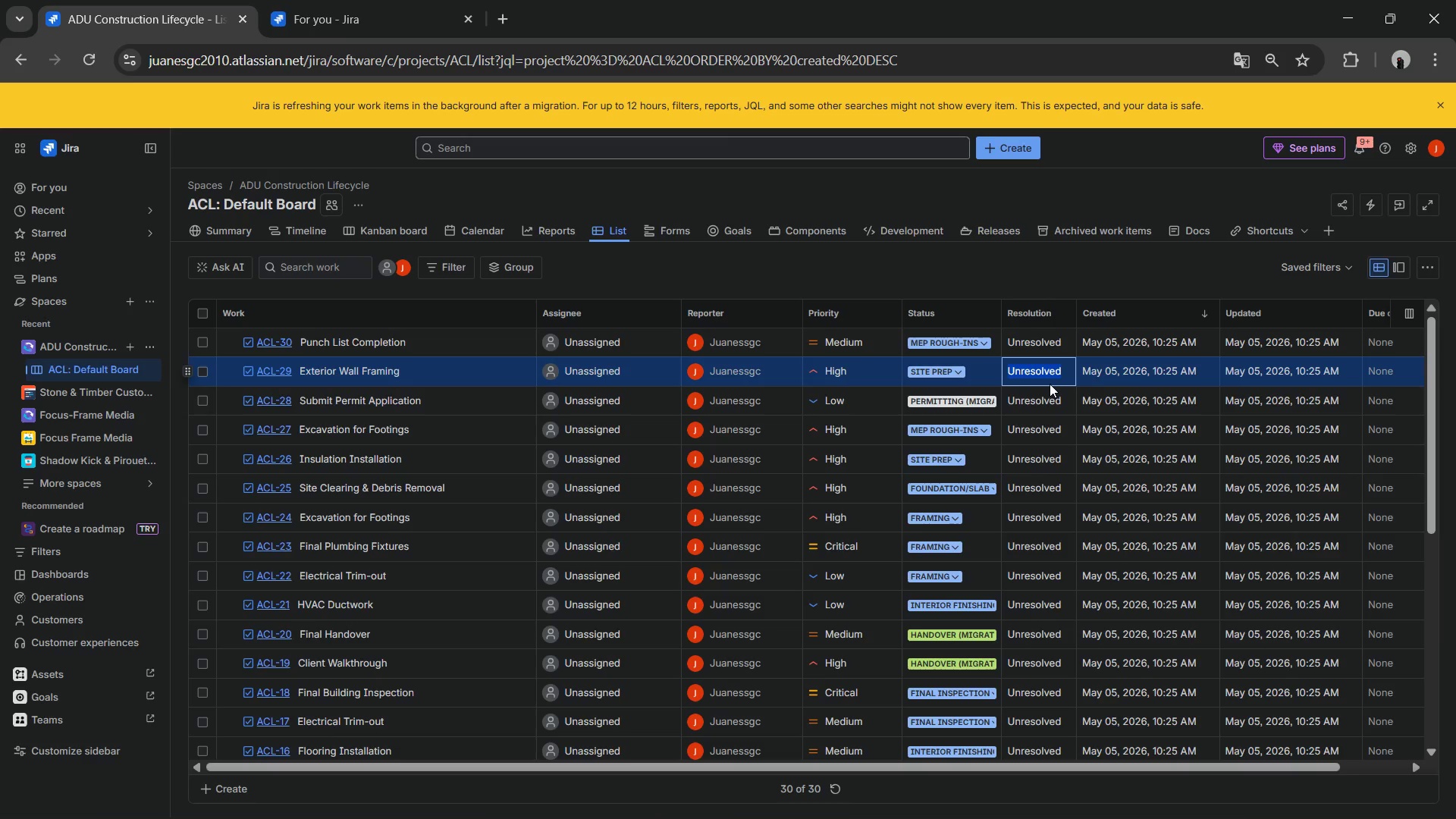 
triple_click([1050, 384])
 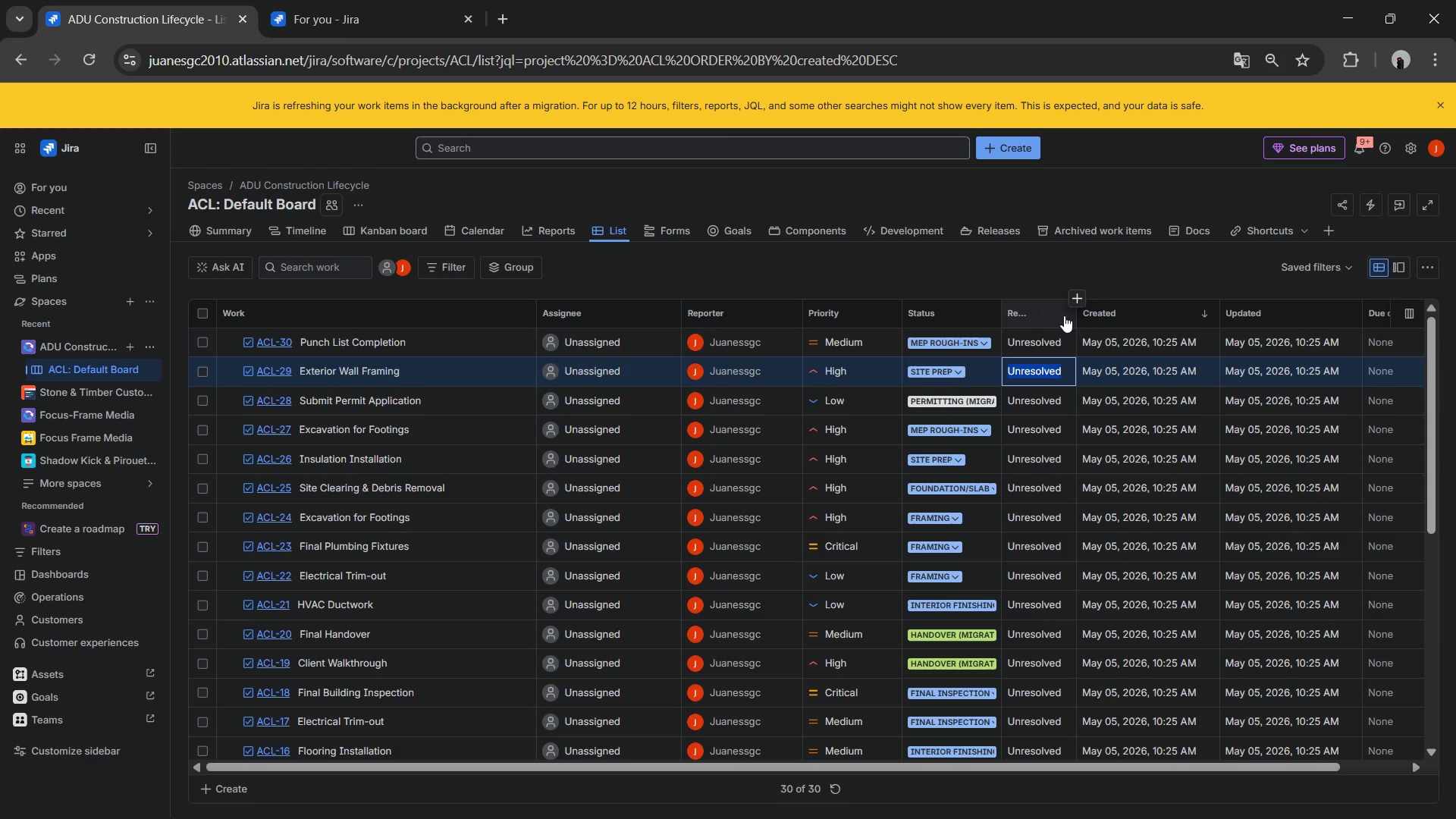 
left_click([1064, 315])
 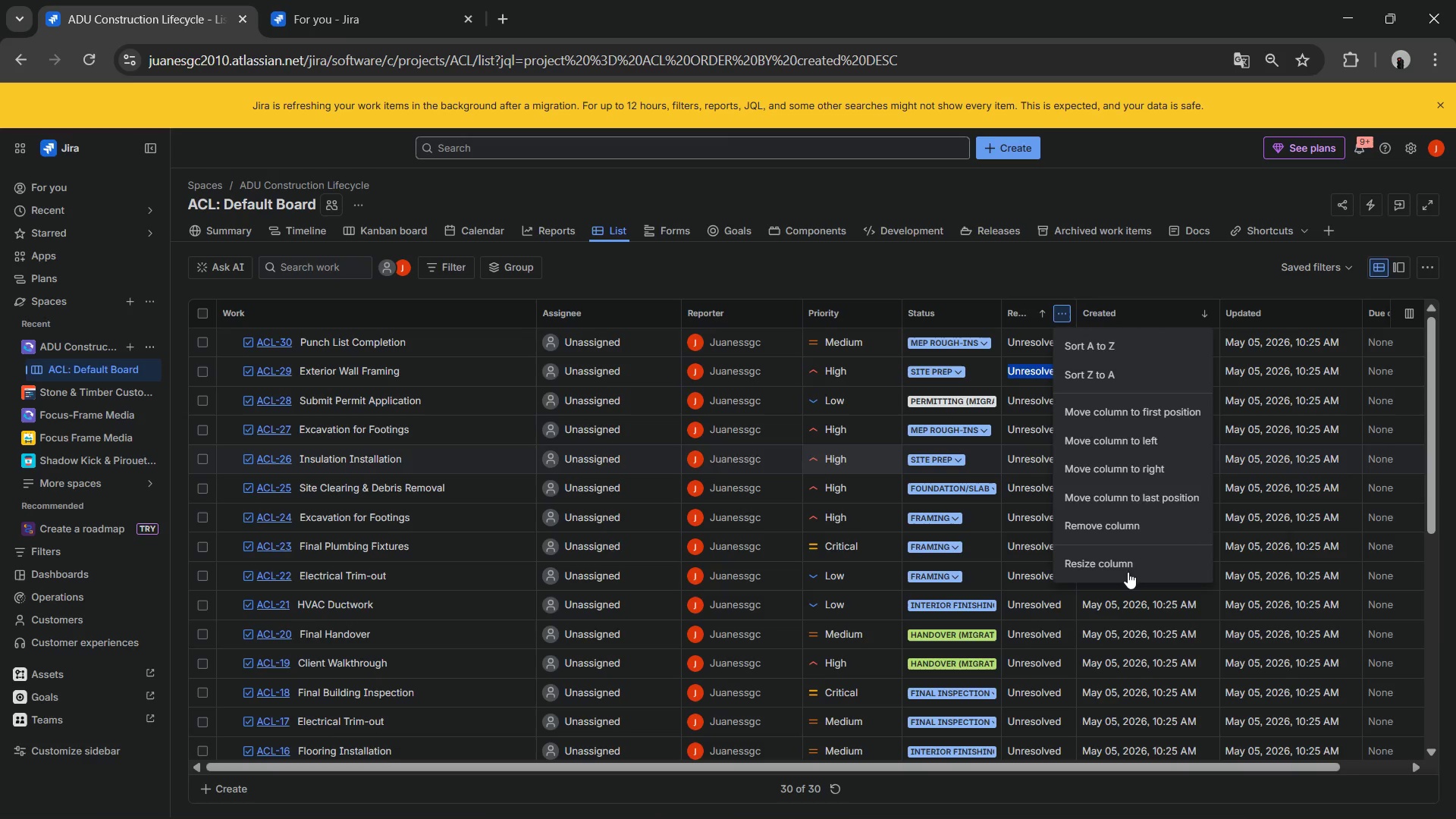 
left_click([1105, 531])
 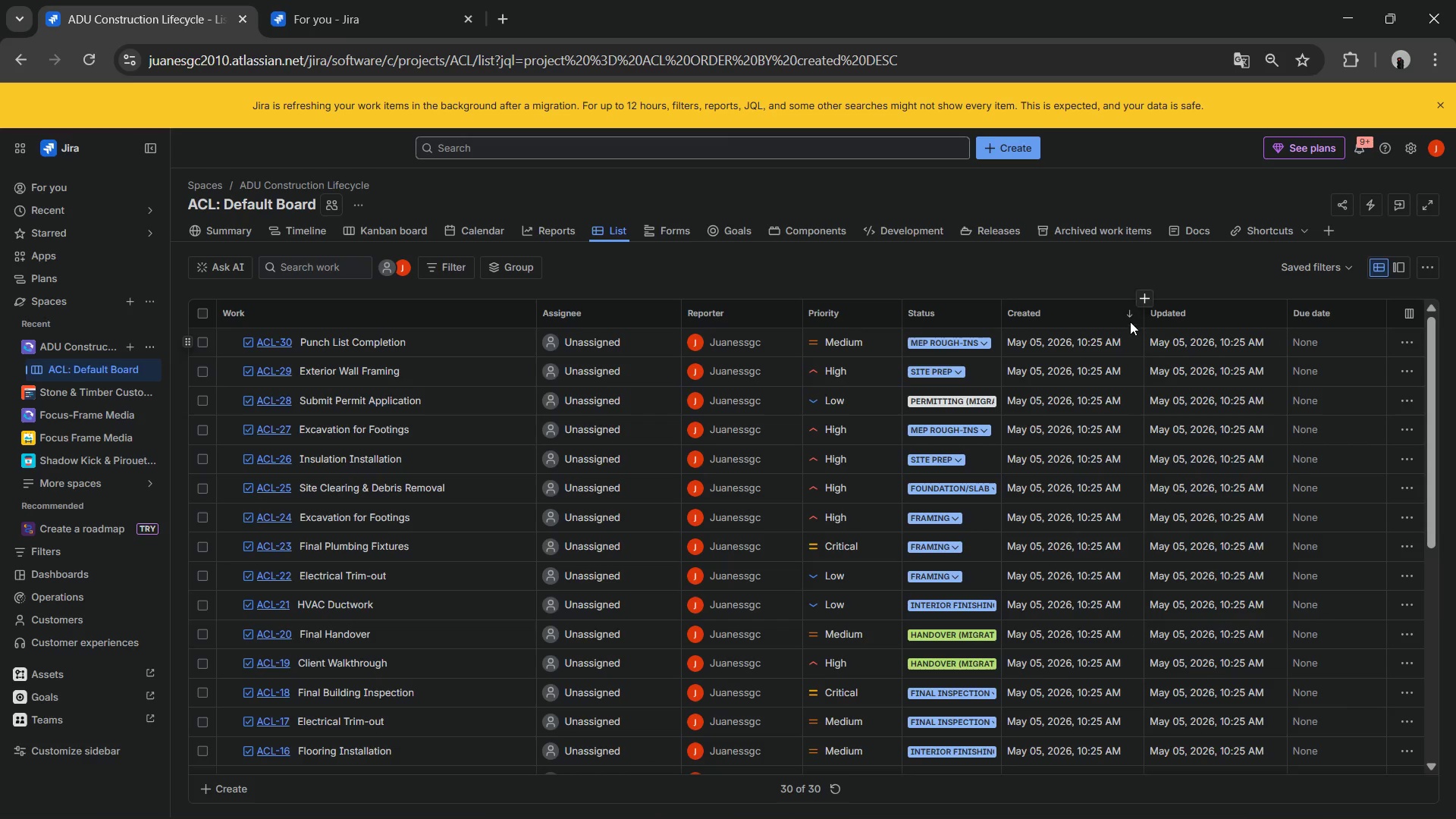 
left_click([1133, 313])
 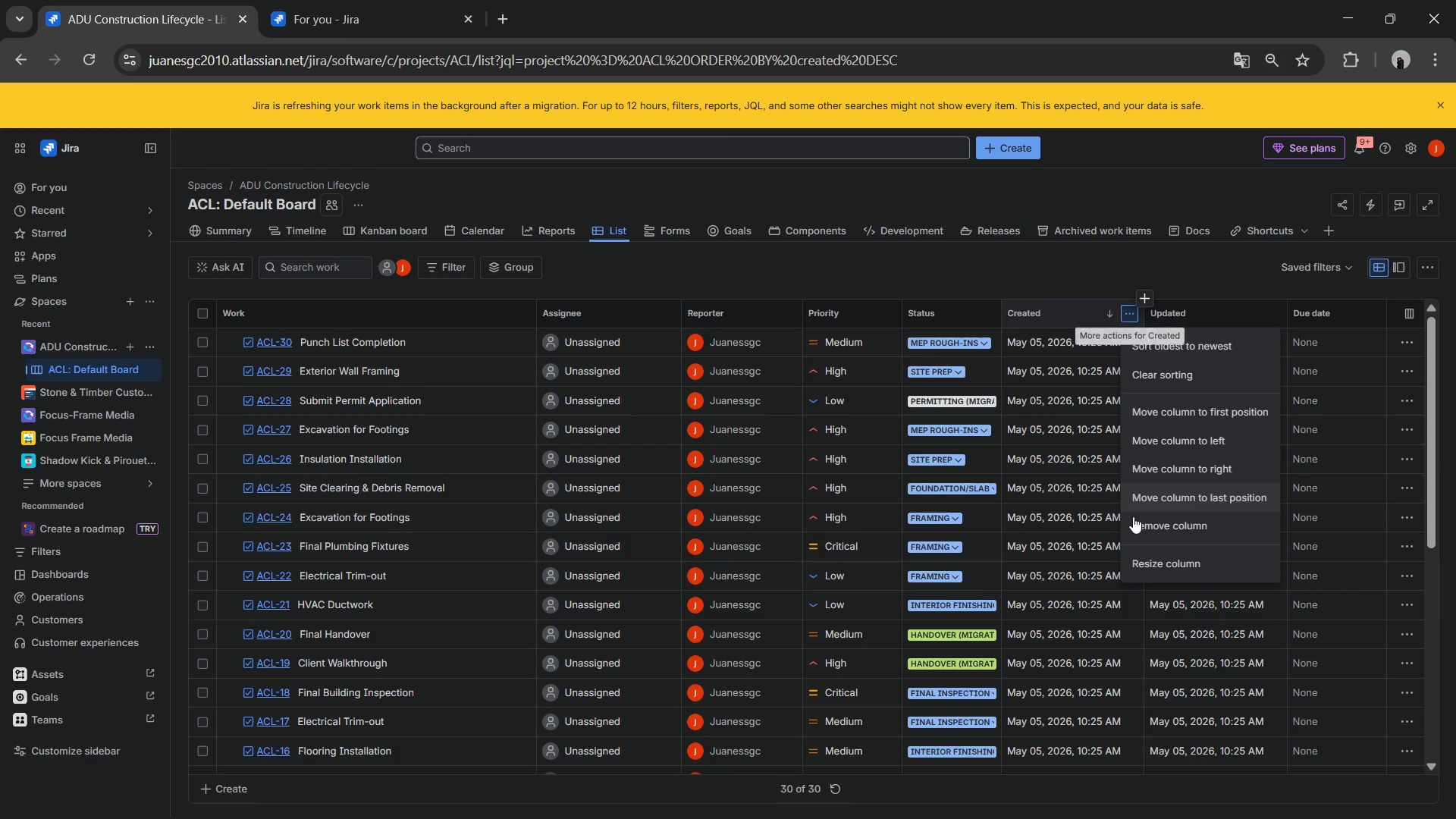 
left_click([1135, 519])
 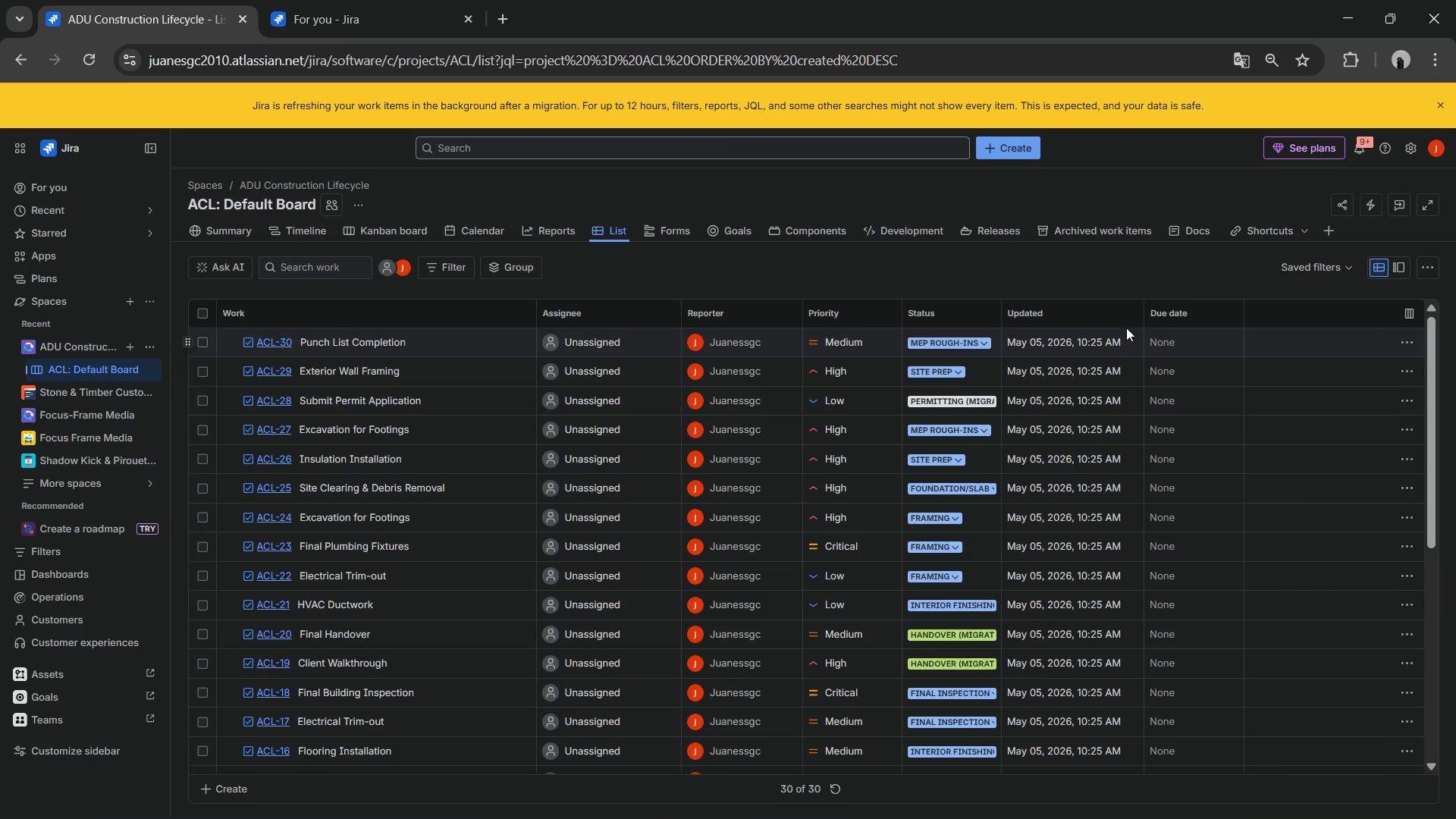 
left_click([1127, 317])
 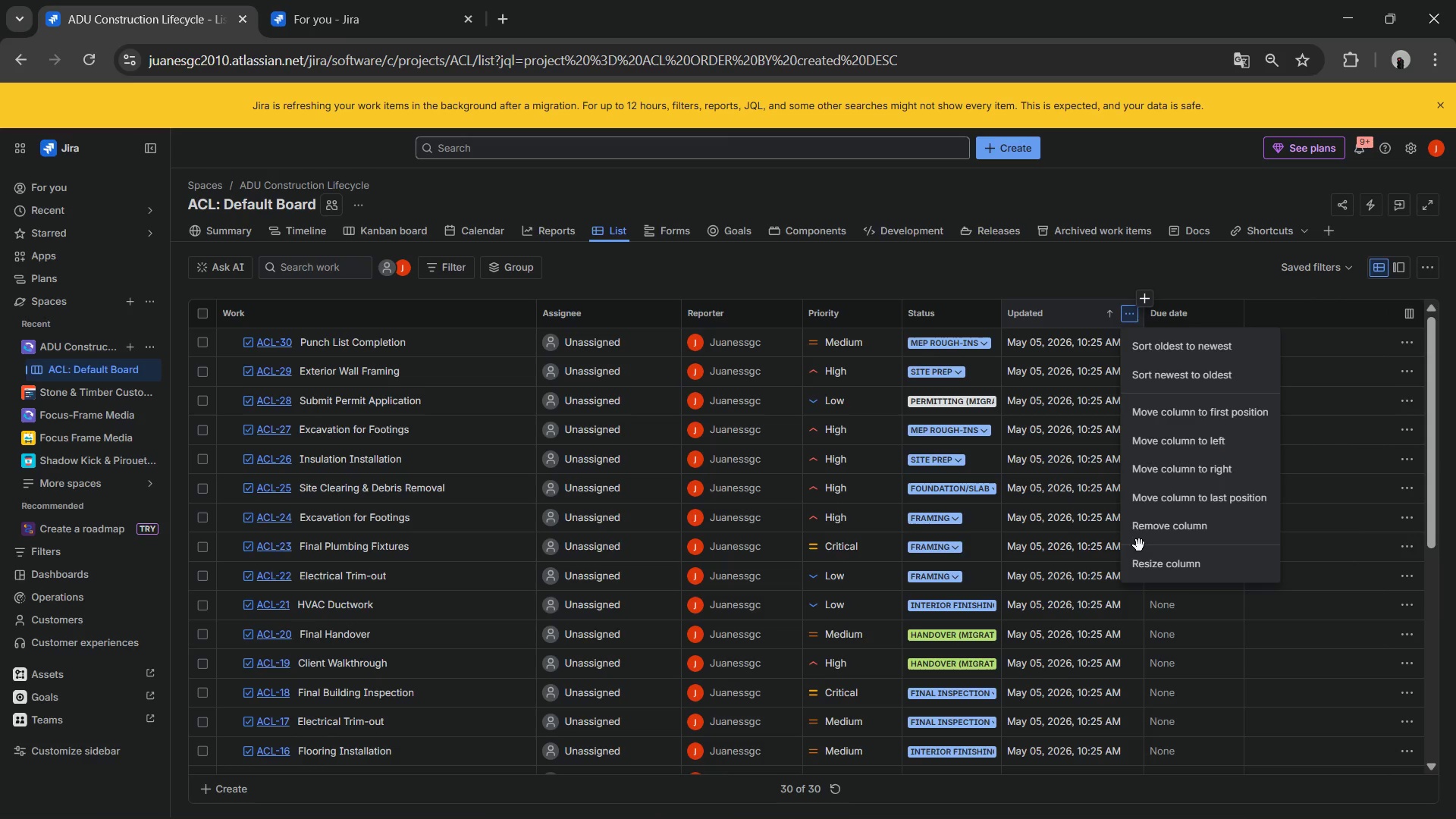 
left_click([1144, 535])
 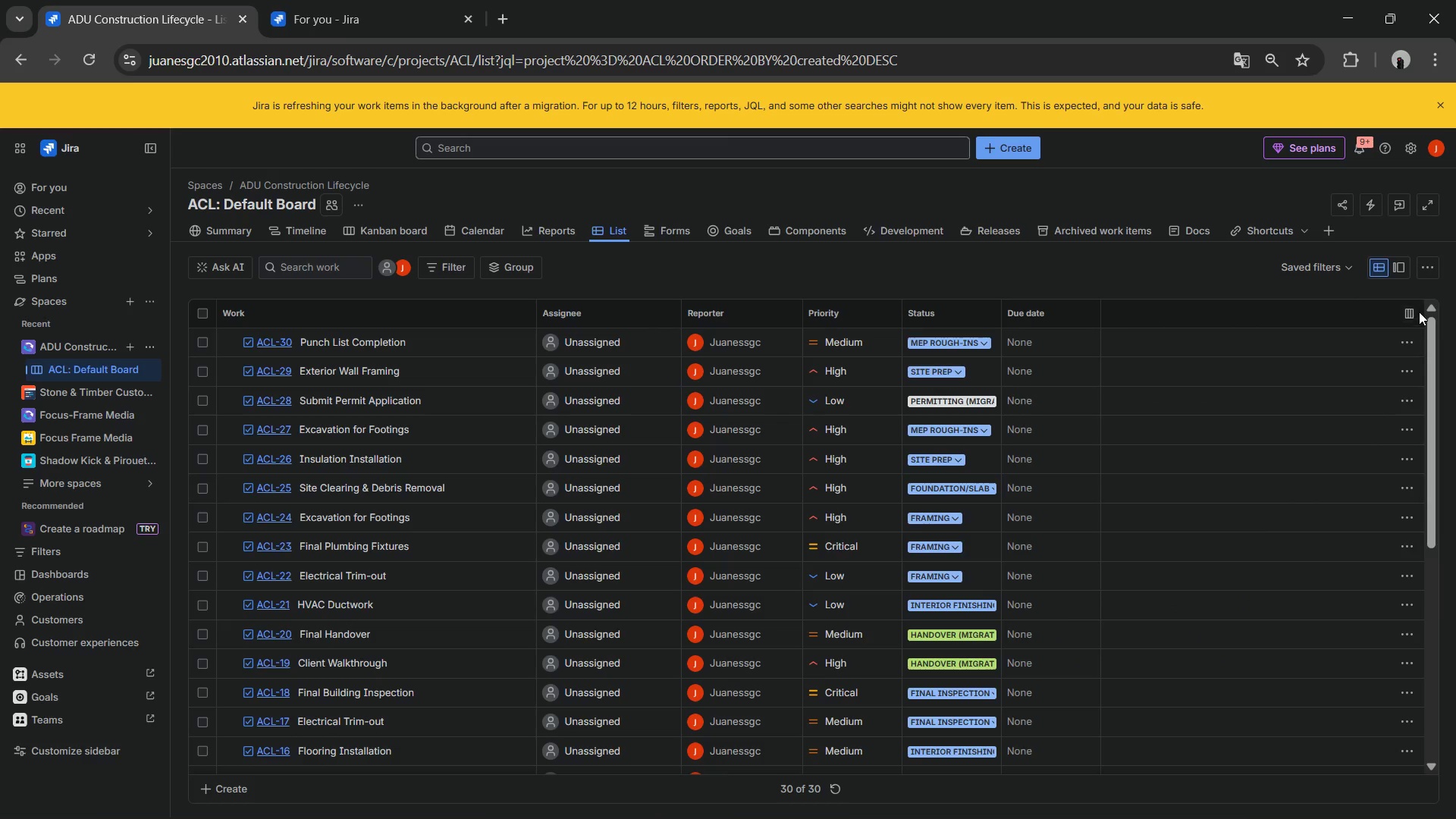 
left_click([1415, 308])
 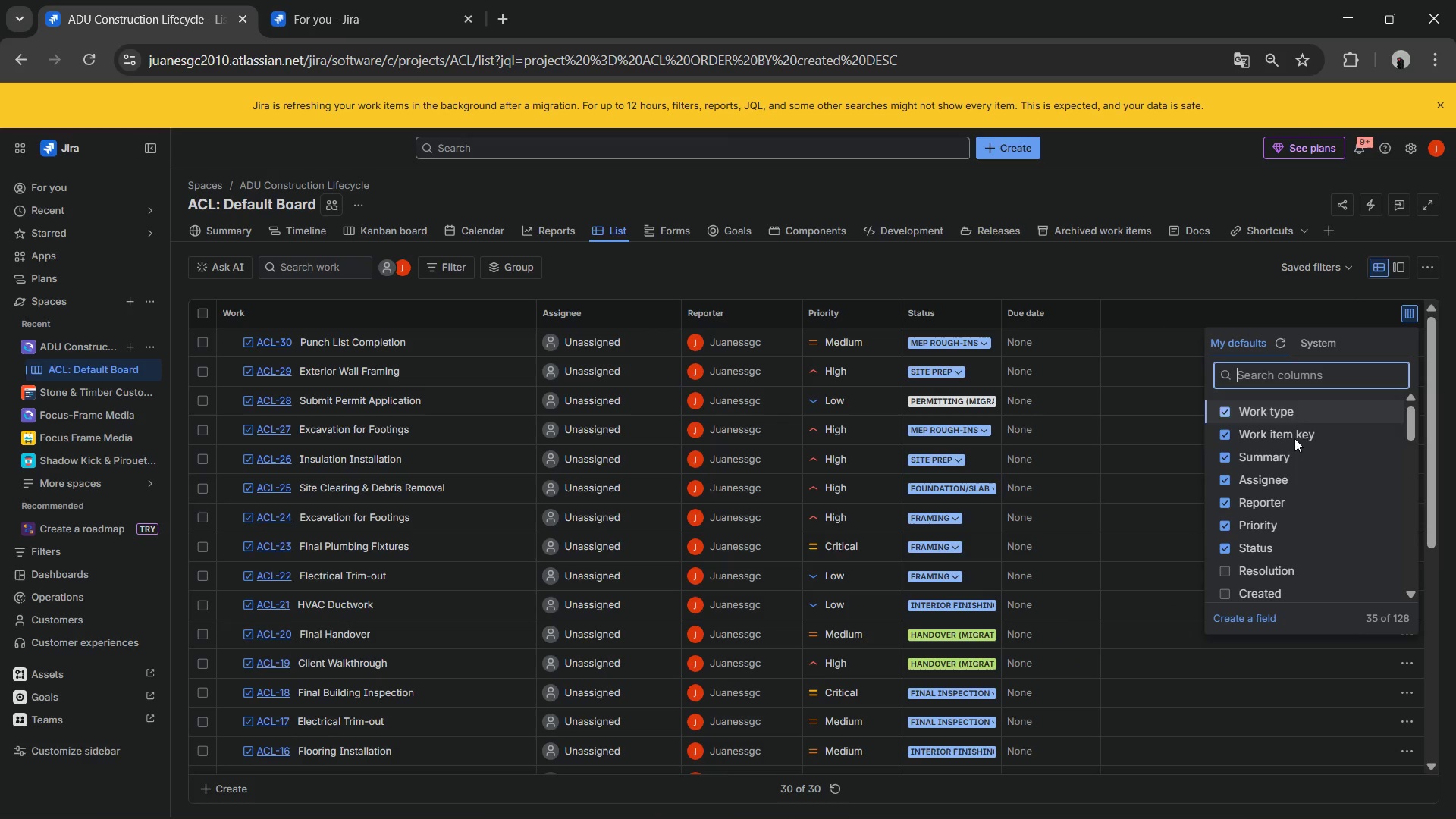 
scroll: coordinate [1277, 502], scroll_direction: down, amount: 2.0
 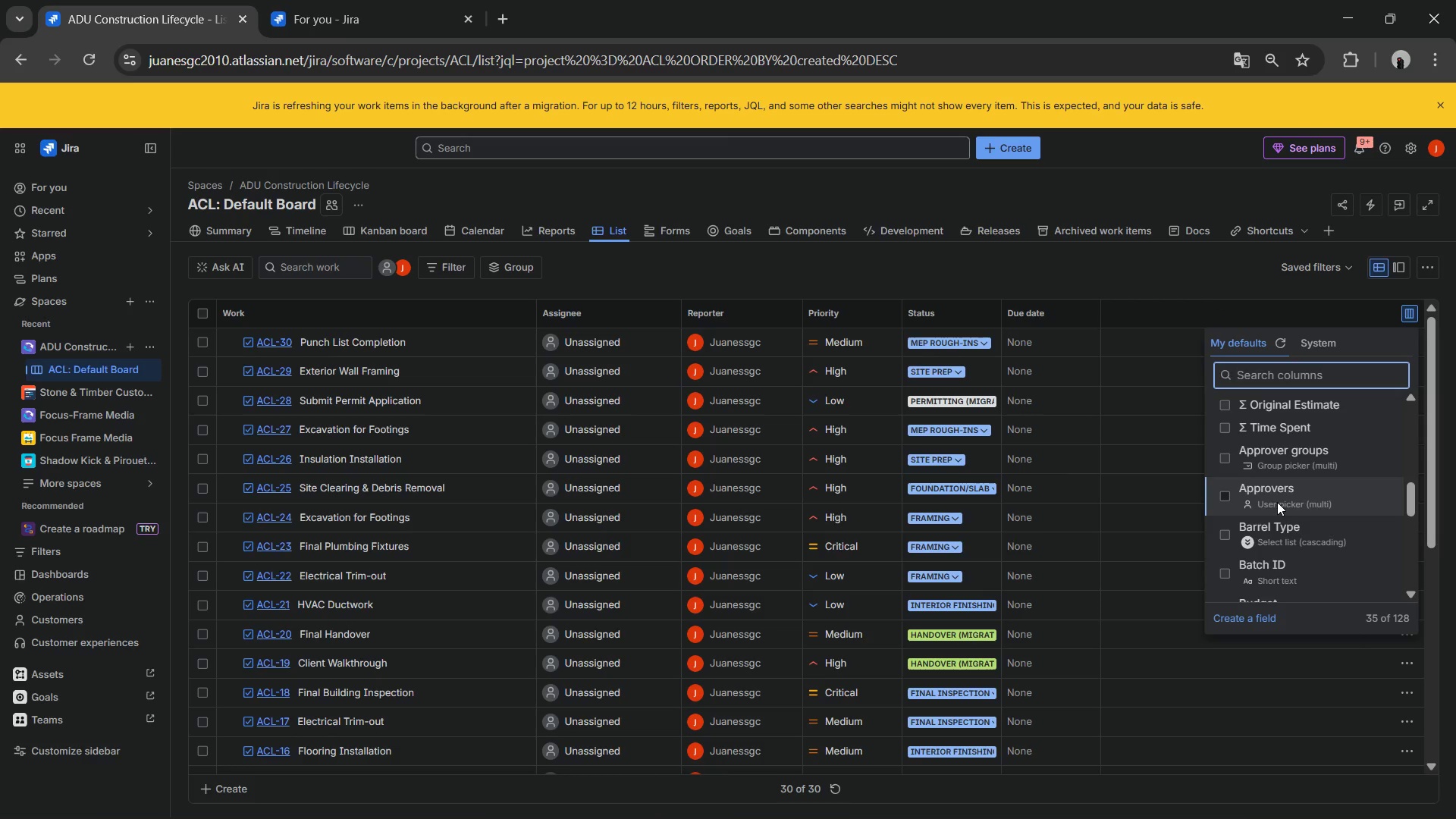 
type(pa)
 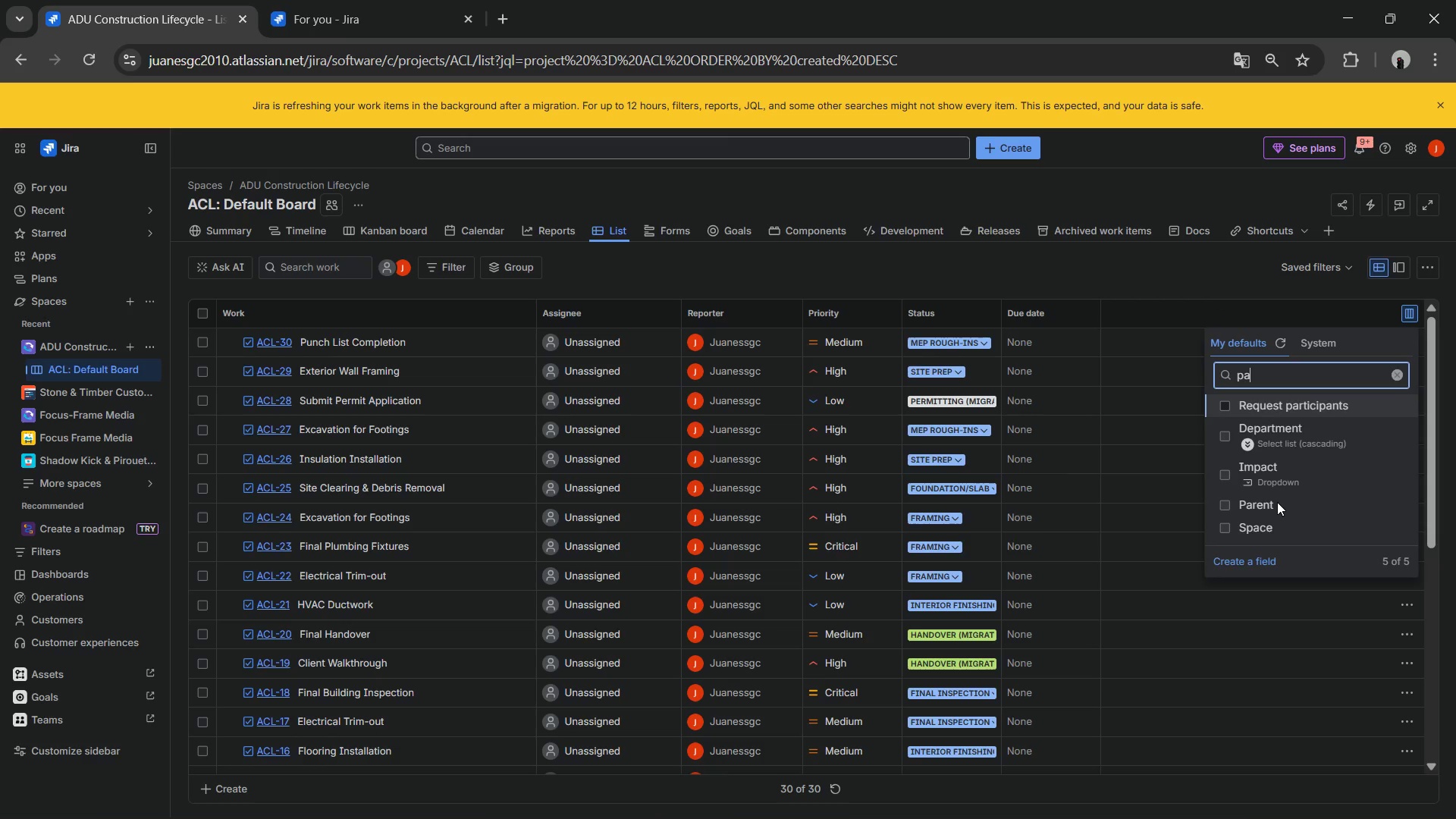 
left_click([1263, 509])
 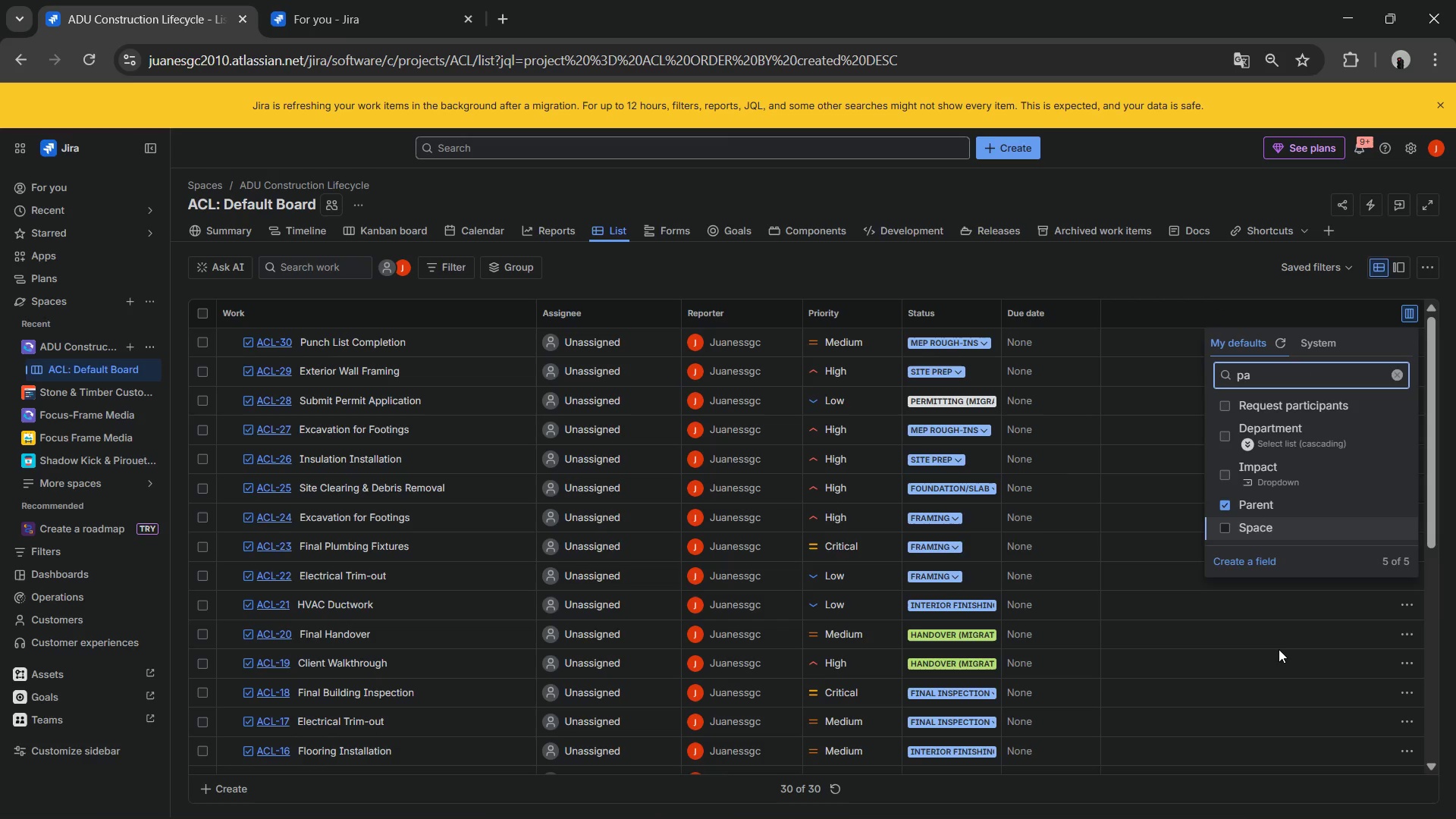 
left_click([1277, 654])
 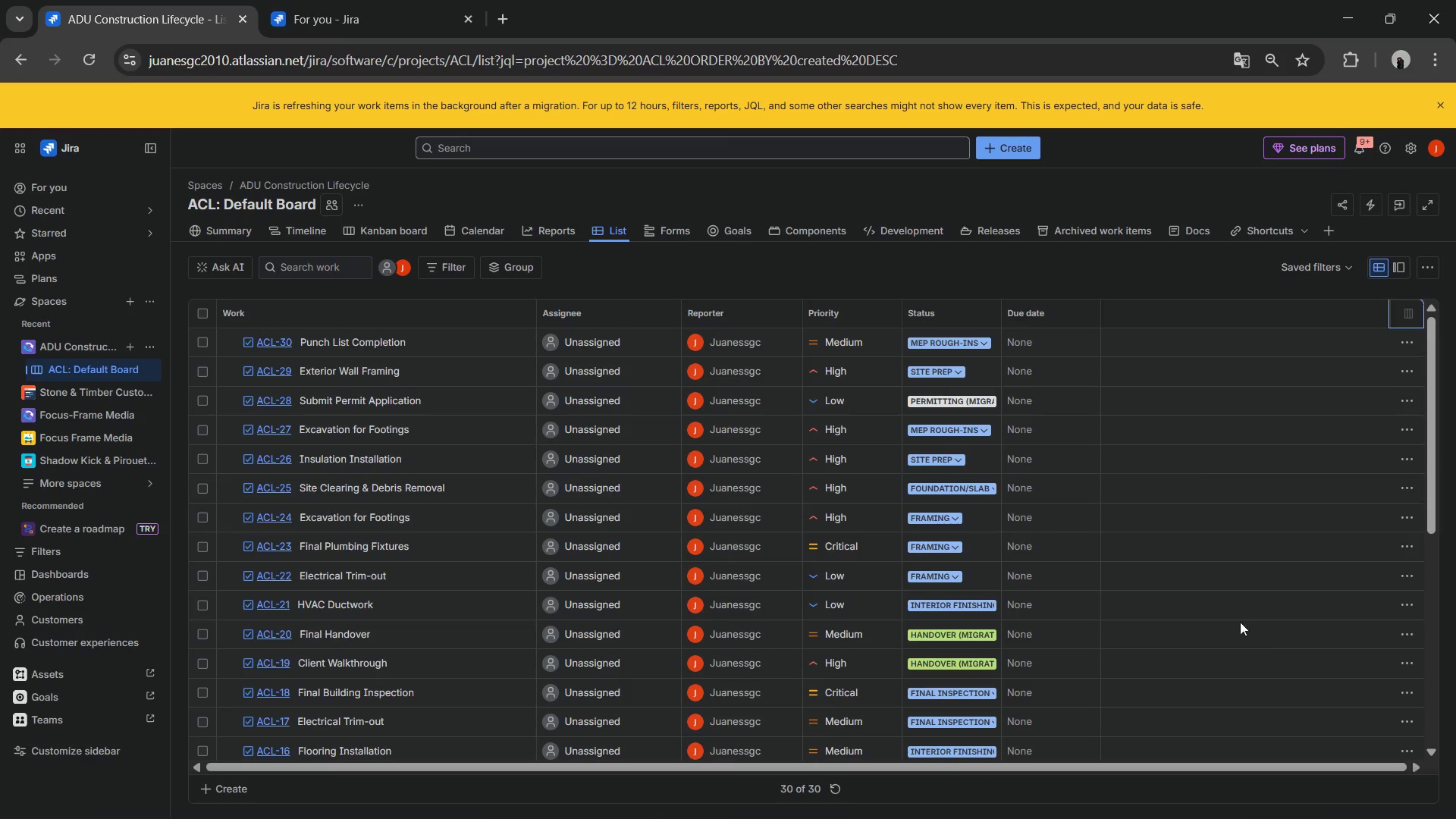 
scroll: coordinate [1186, 554], scroll_direction: up, amount: 7.0
 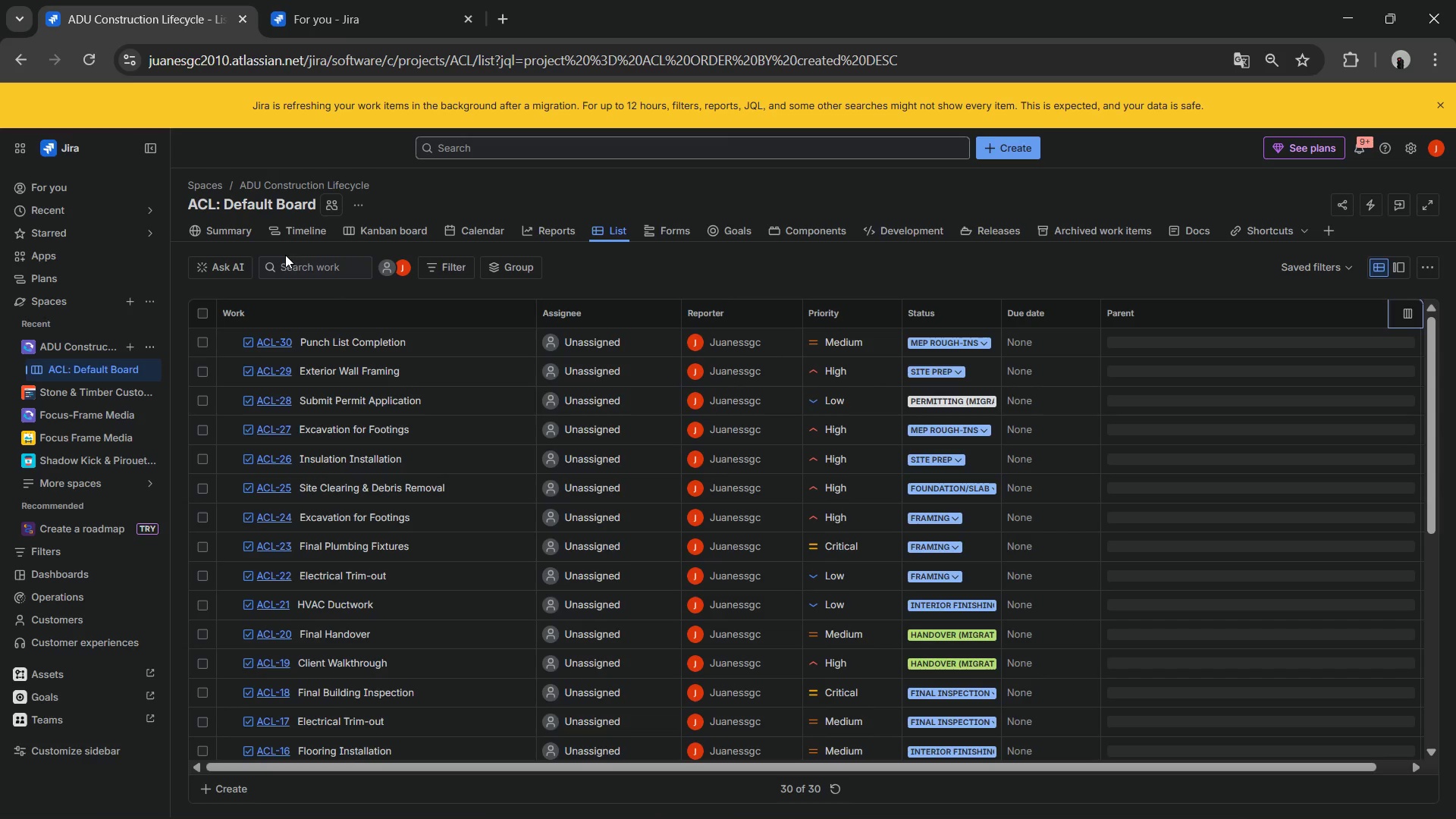 
double_click([290, 267])
 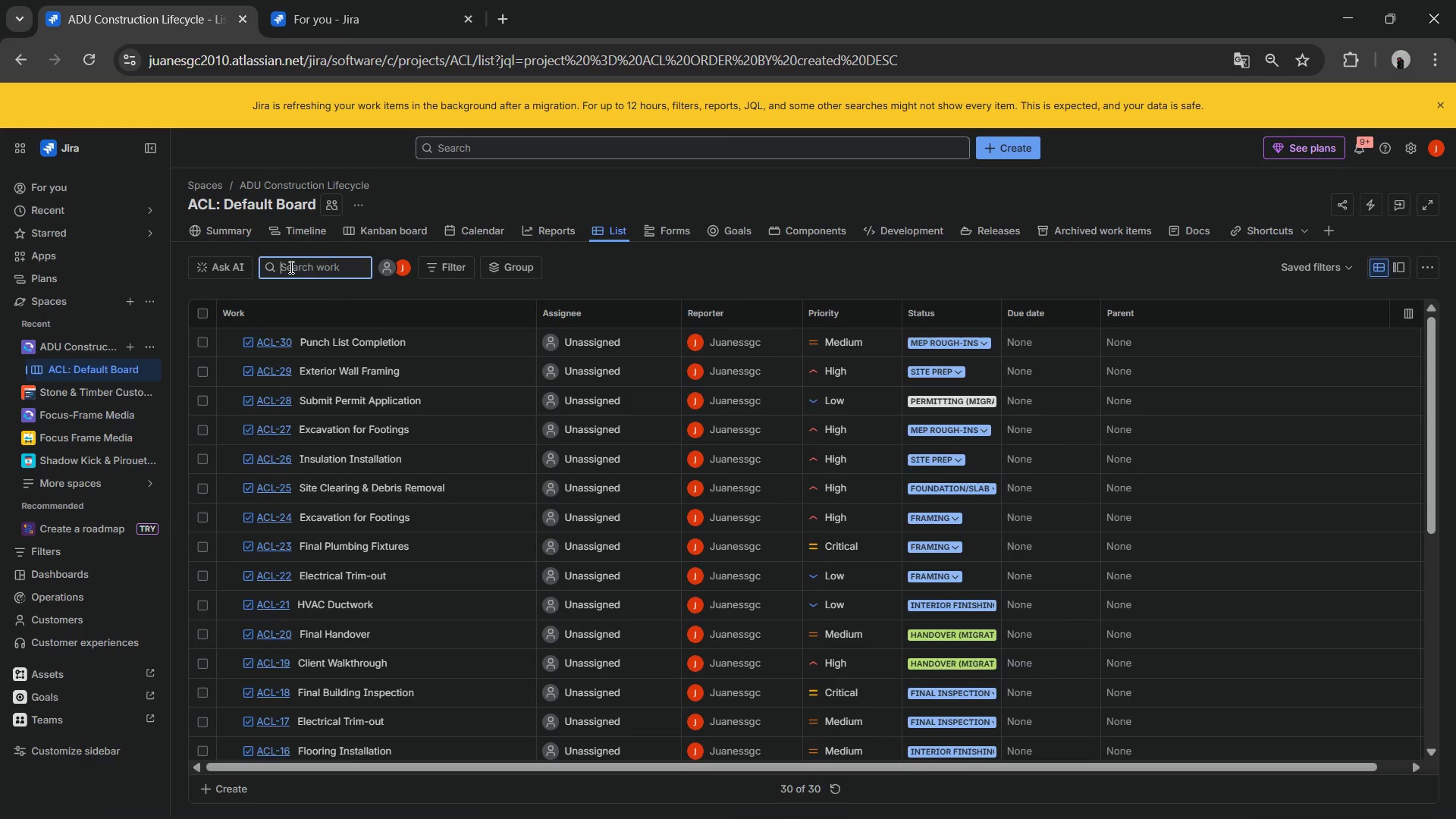 
left_click([290, 267])
 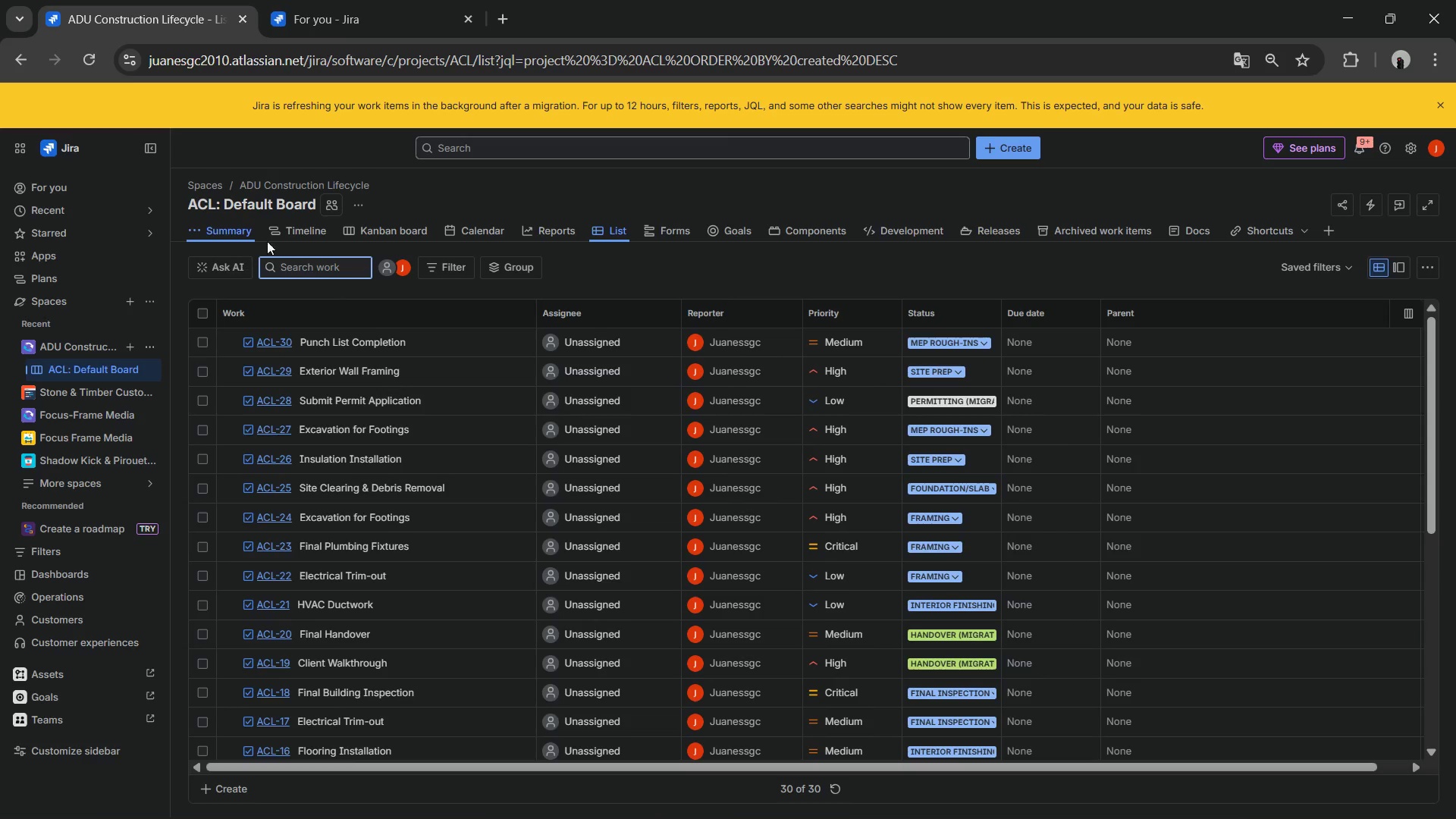 
left_click([297, 229])
 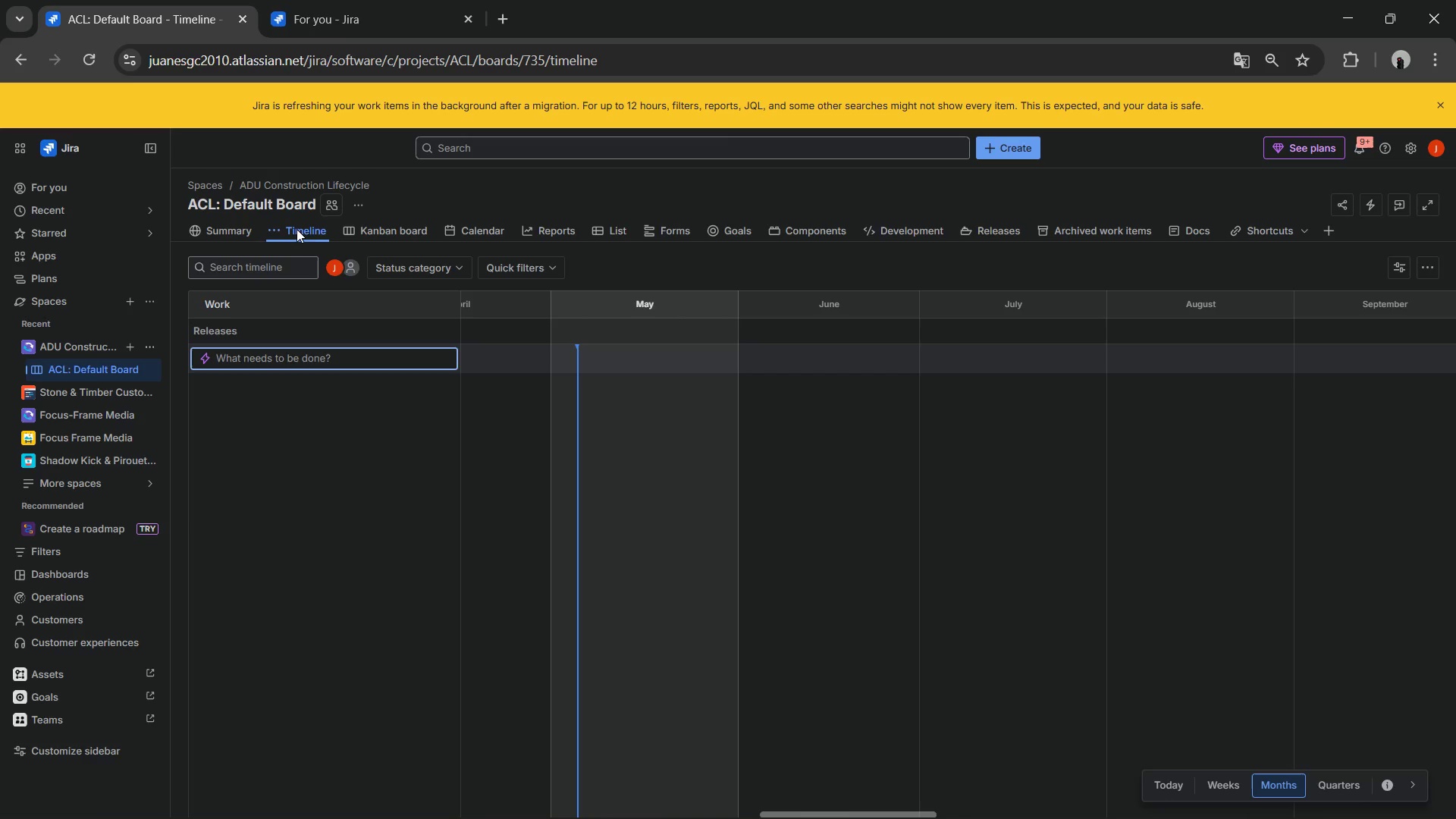 
wait(32.8)
 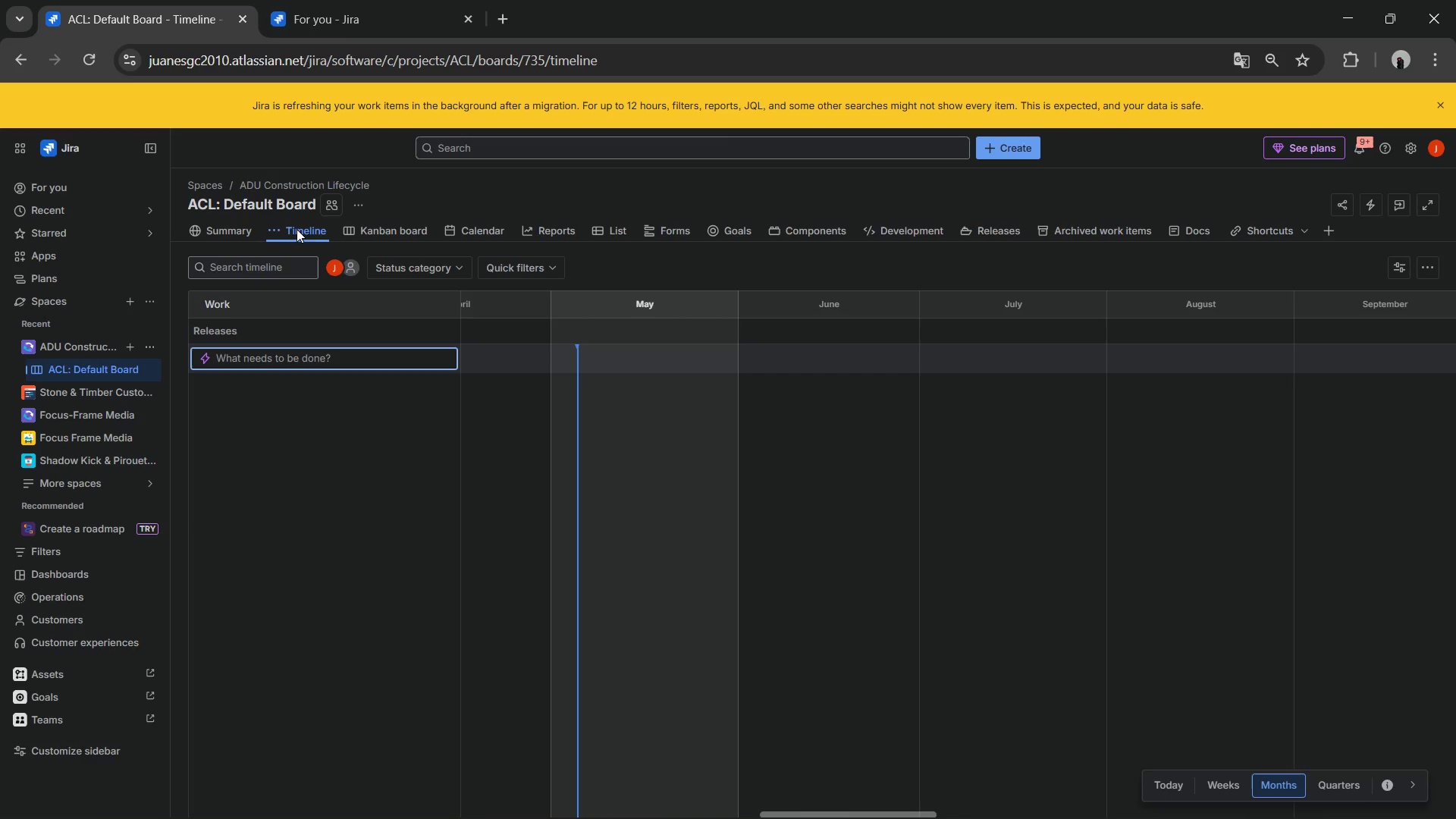 
left_click([387, 228])
 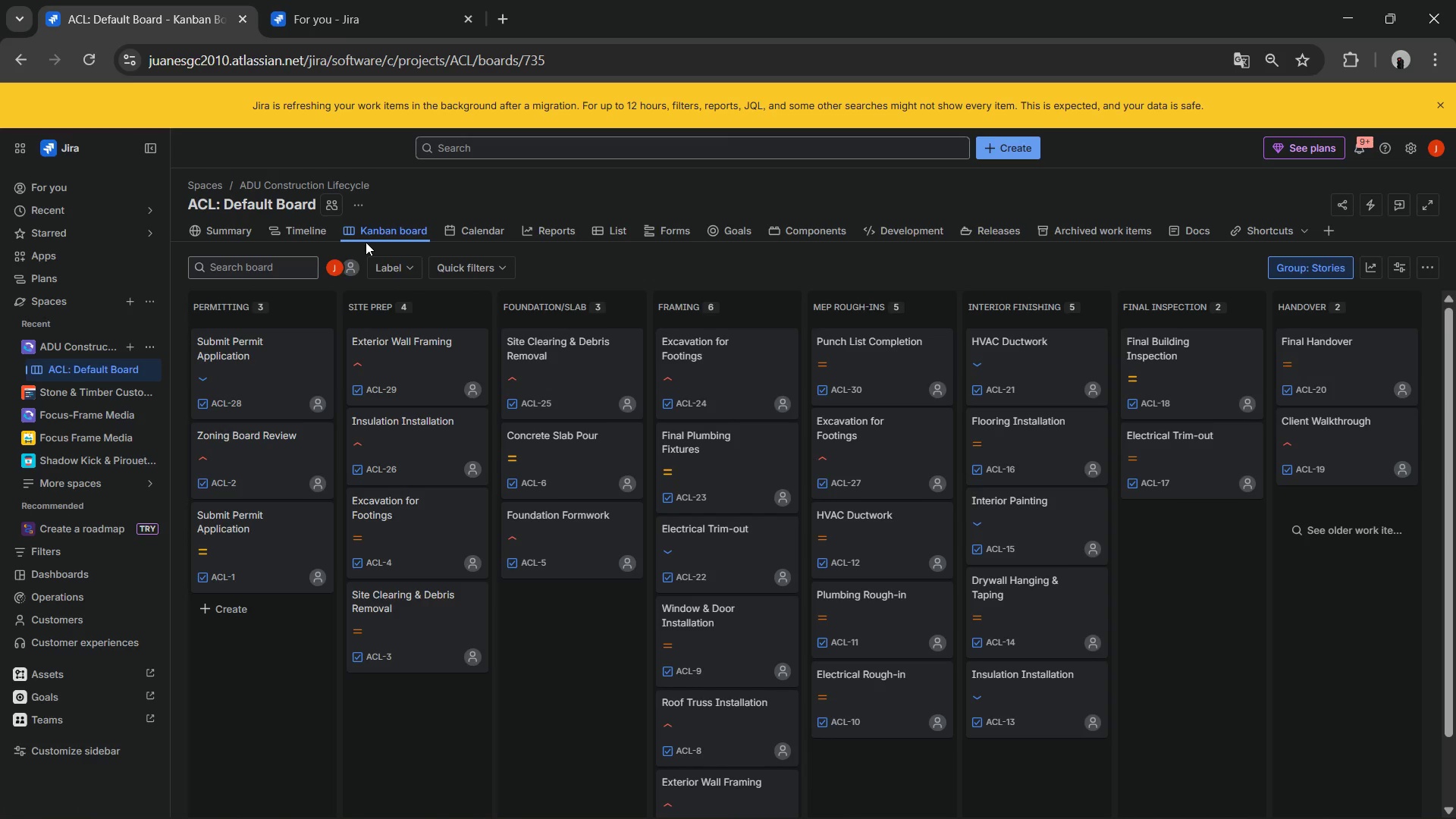 
wait(10.89)
 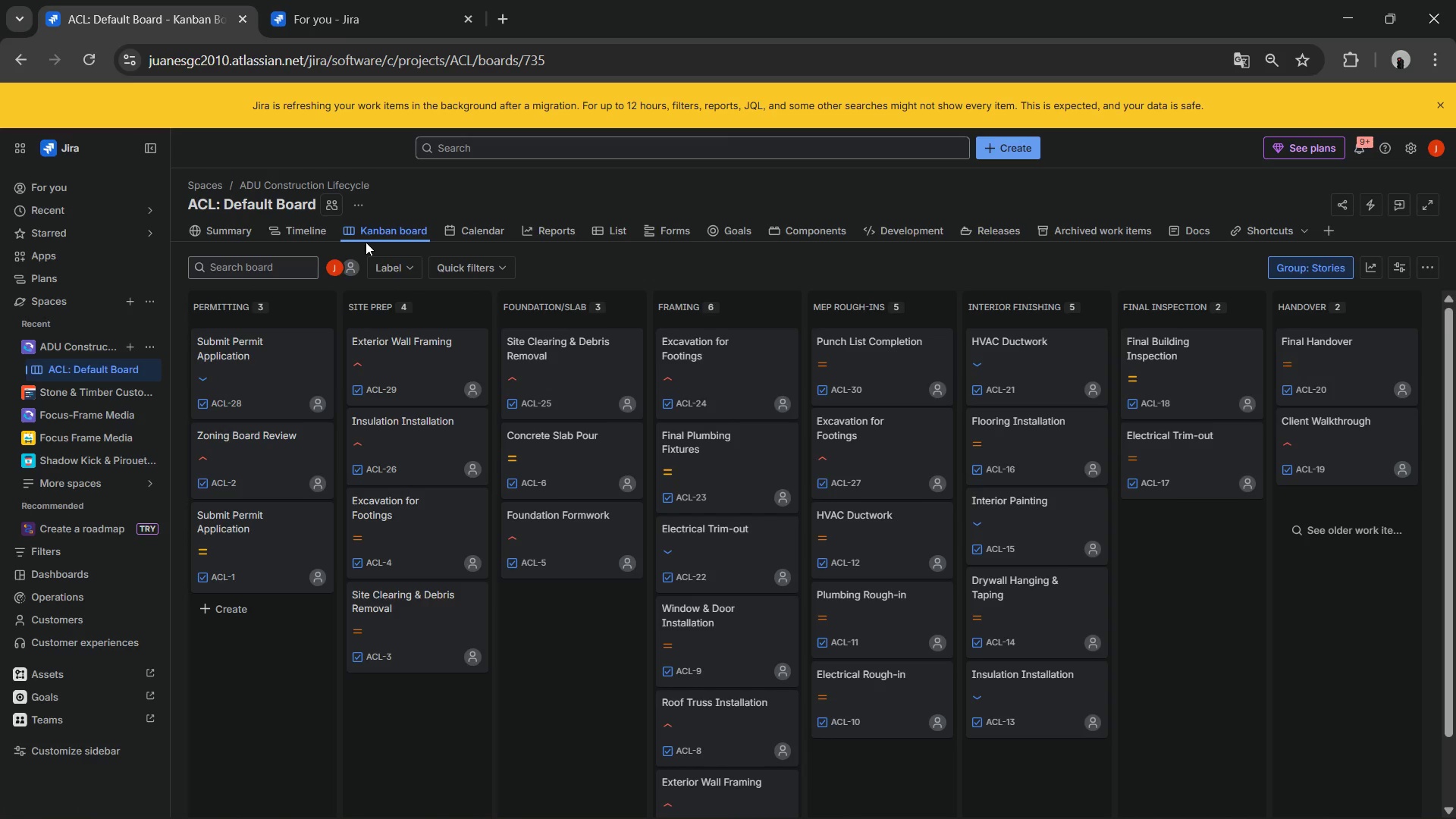 
left_click([148, 347])
 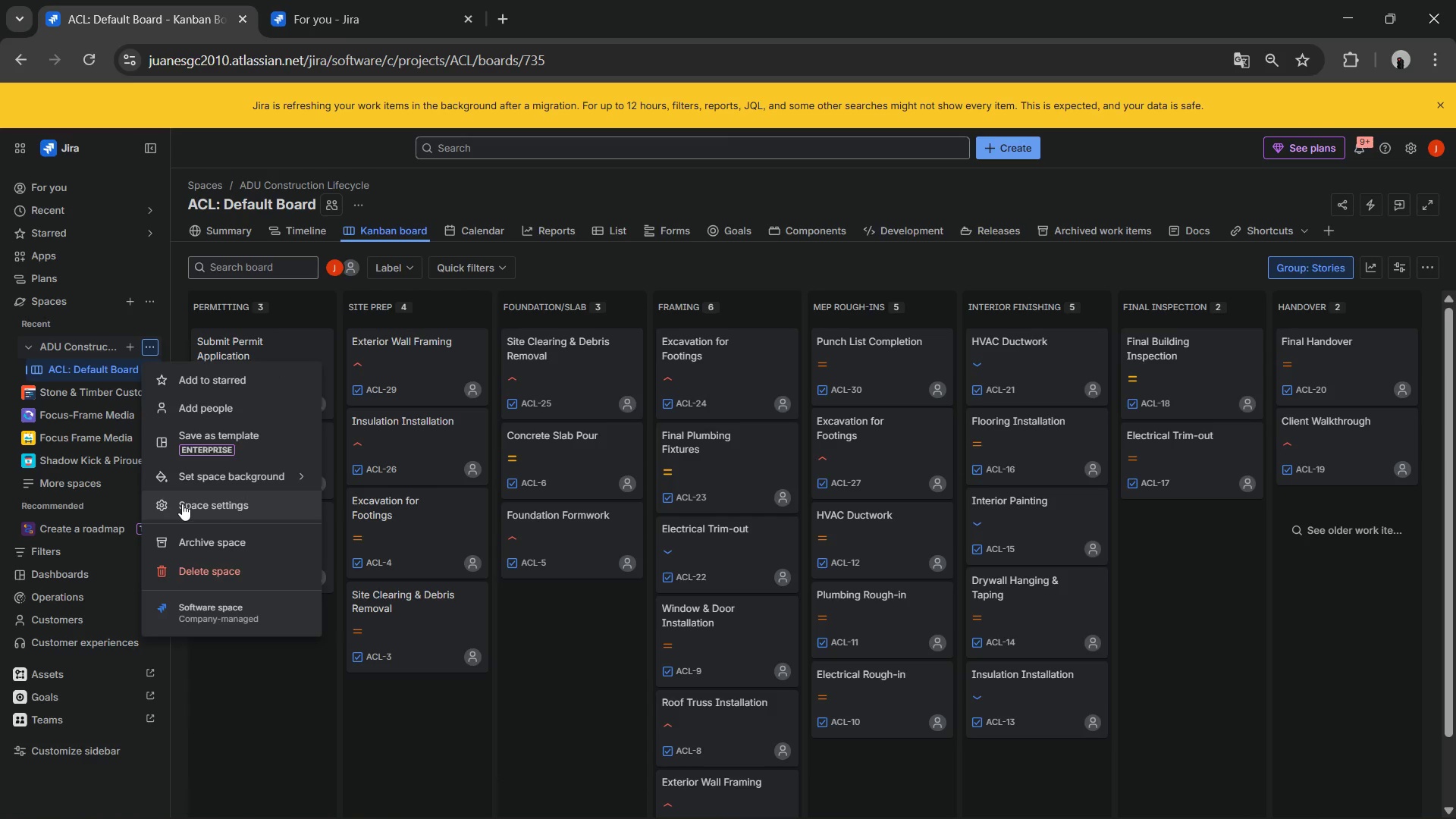 
left_click([187, 502])
 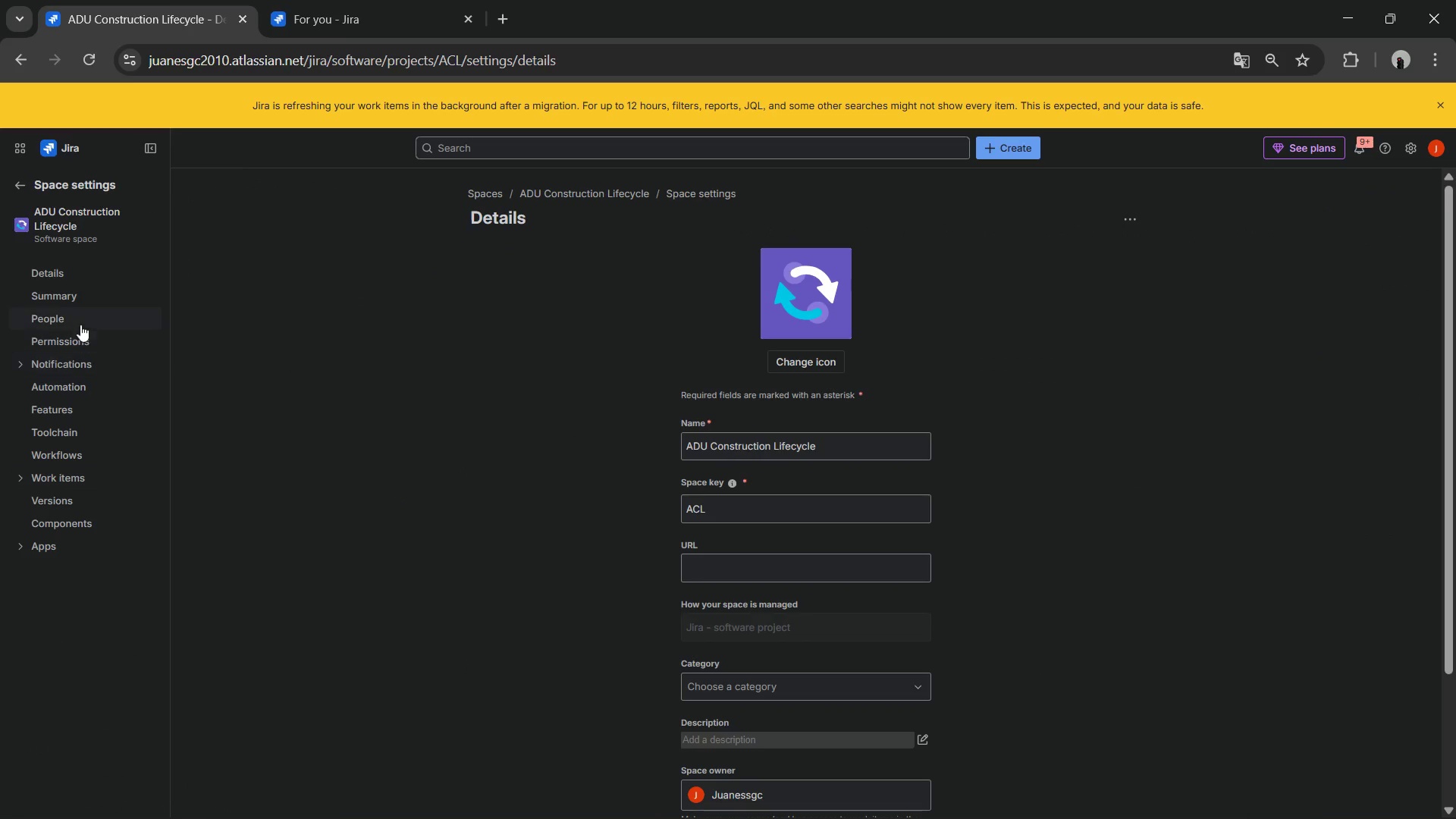 
wait(5.27)
 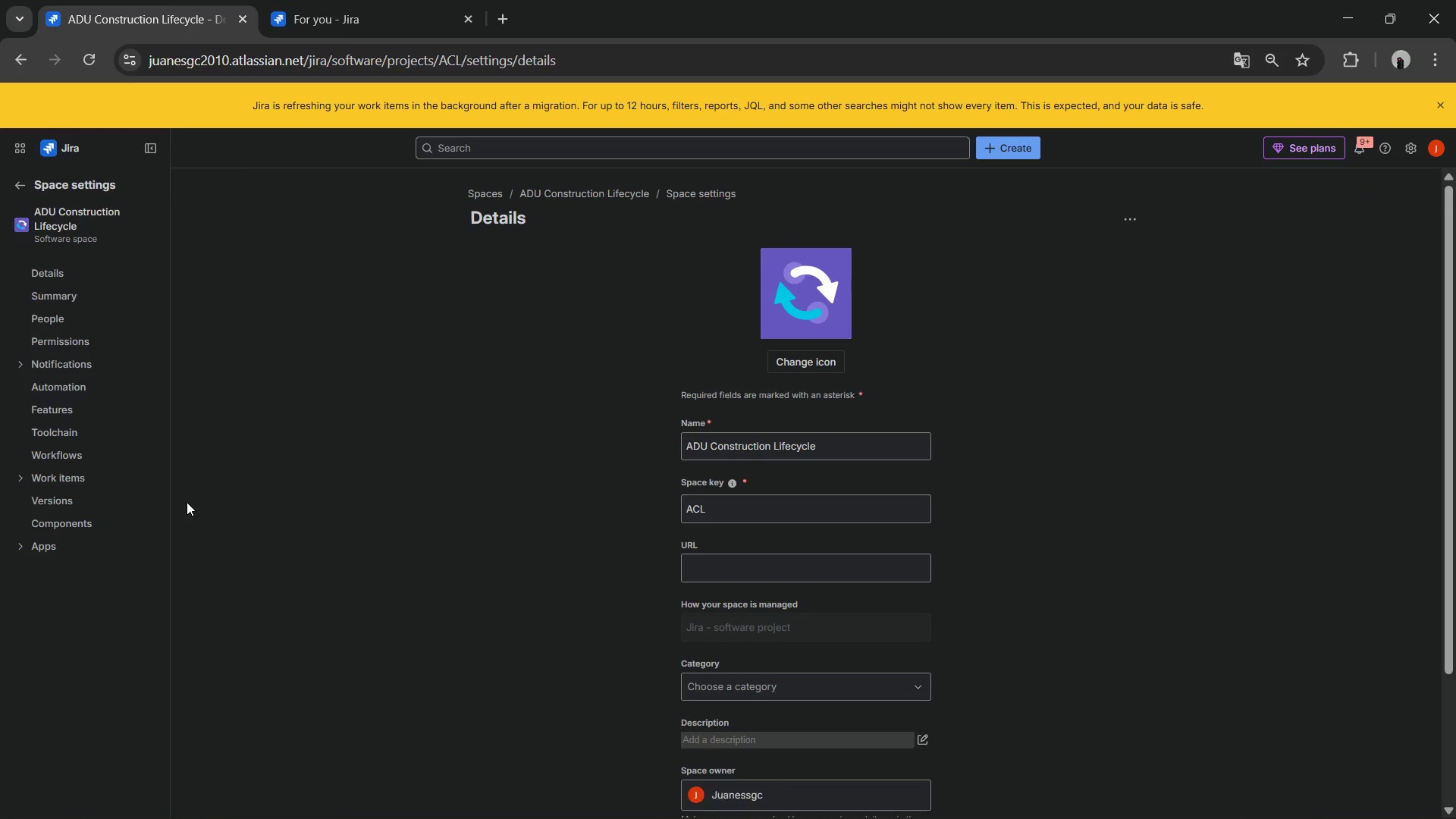 
left_click([79, 413])
 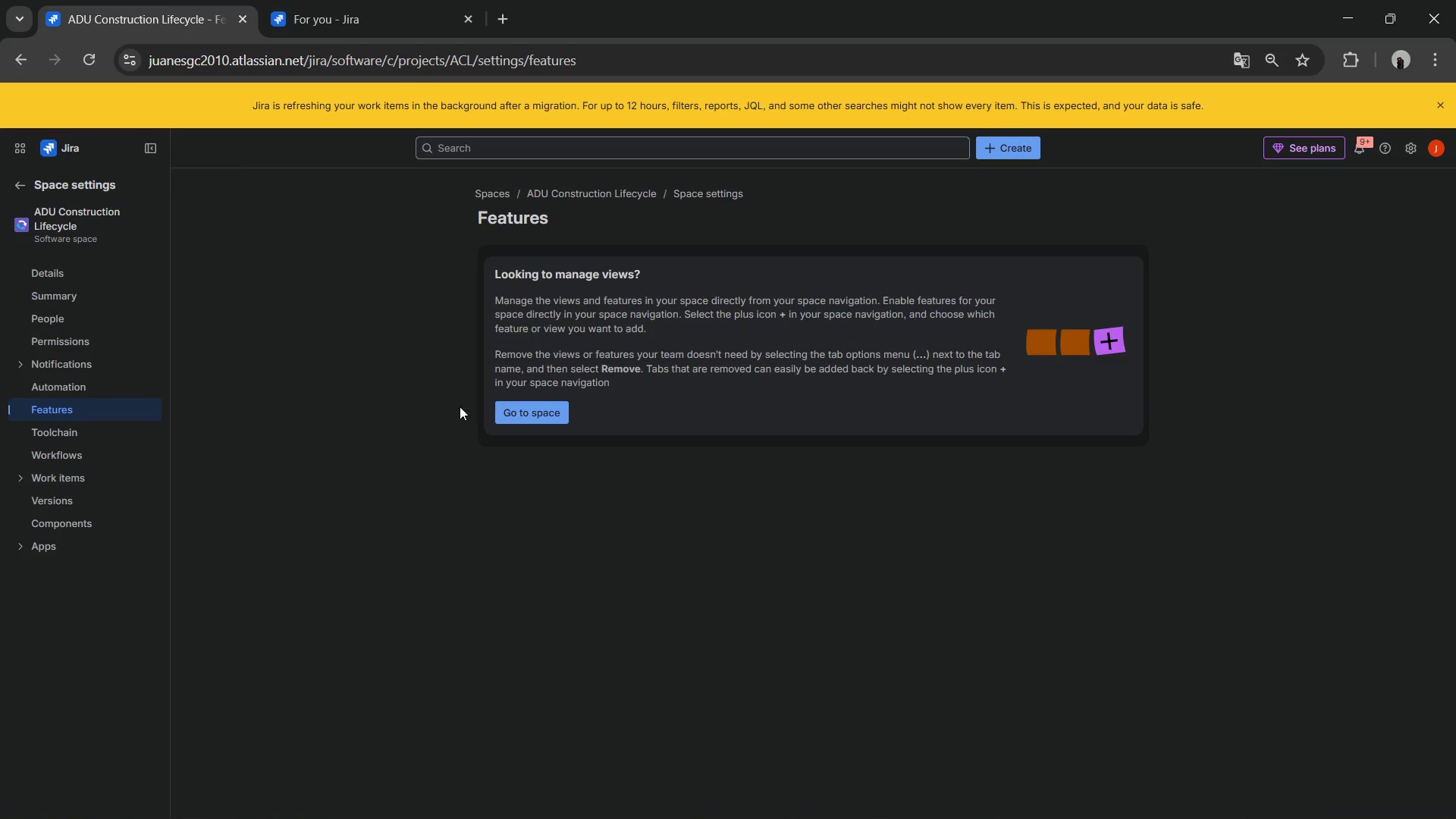 
left_click([517, 404])
 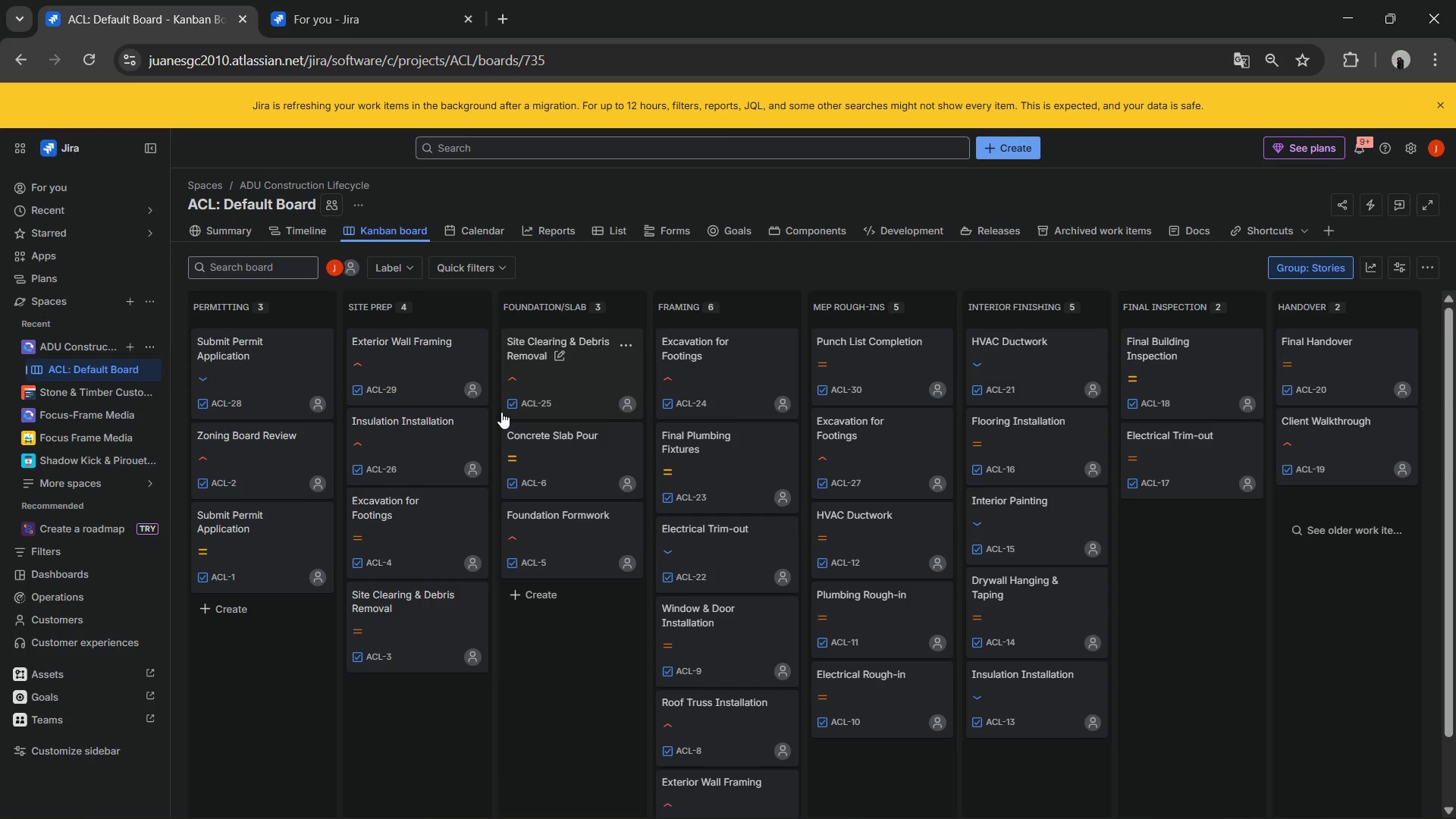 
mouse_move([578, 405])
 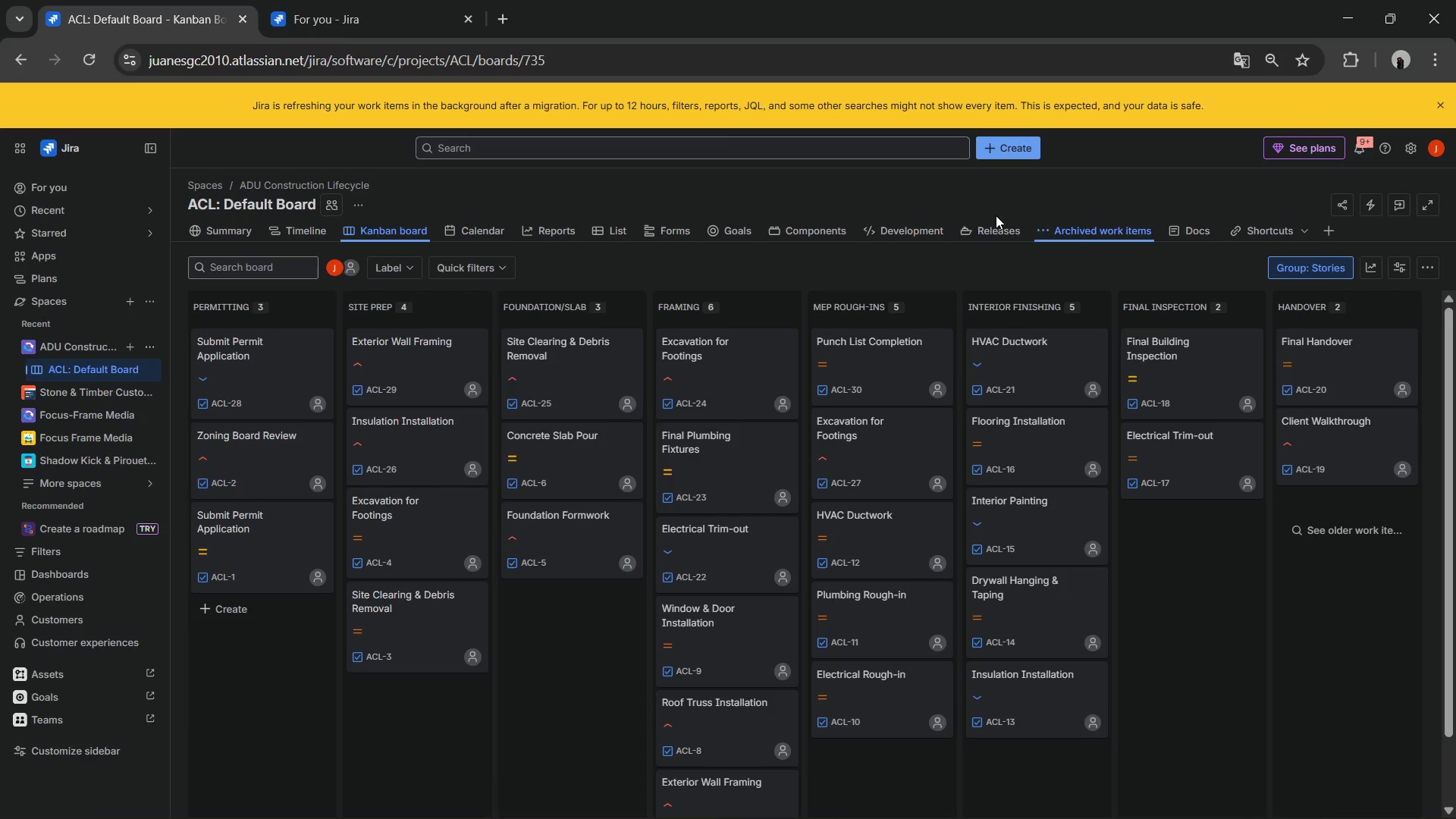 
mouse_move([1260, 272])
 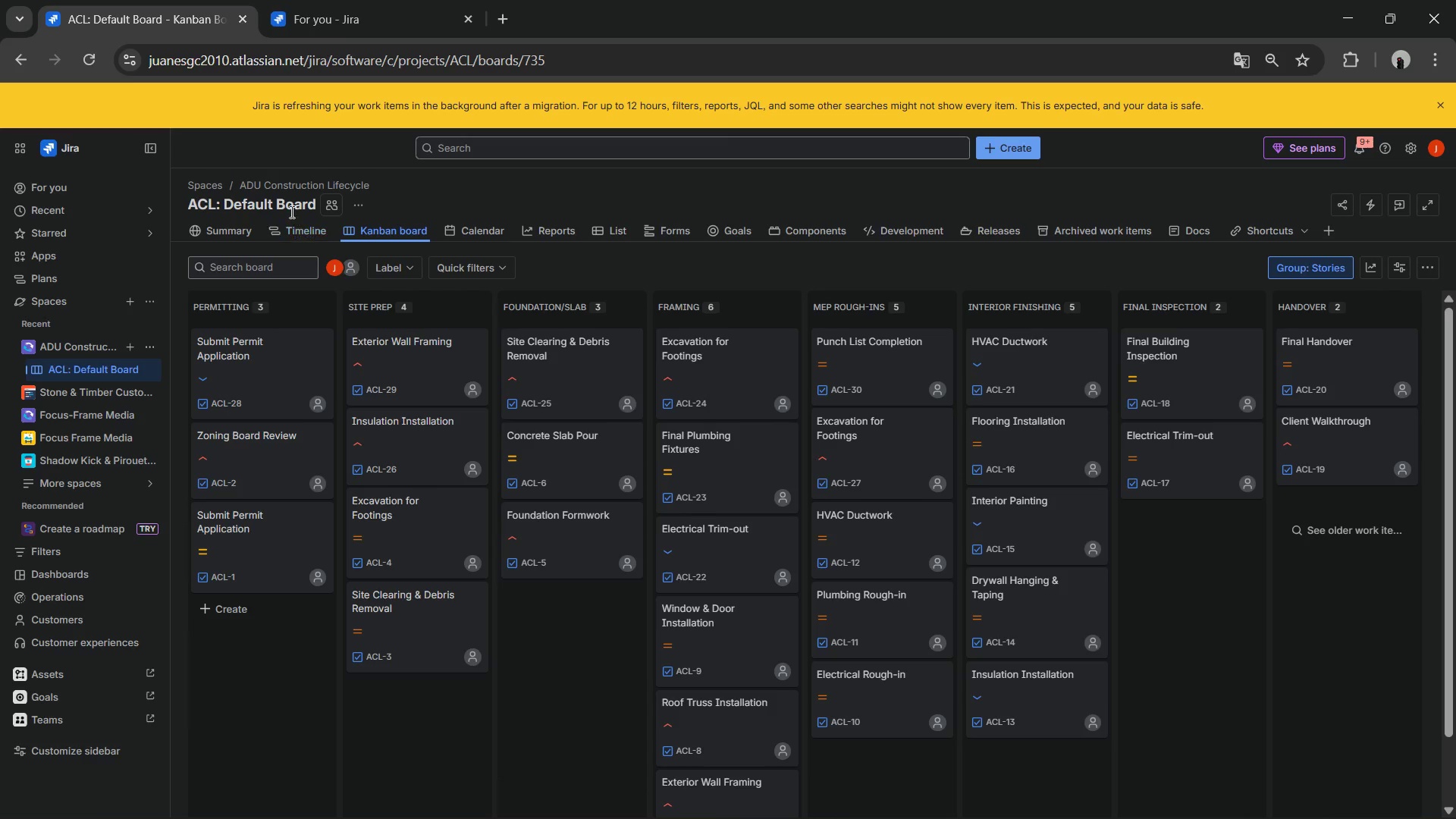 
left_click([294, 227])
 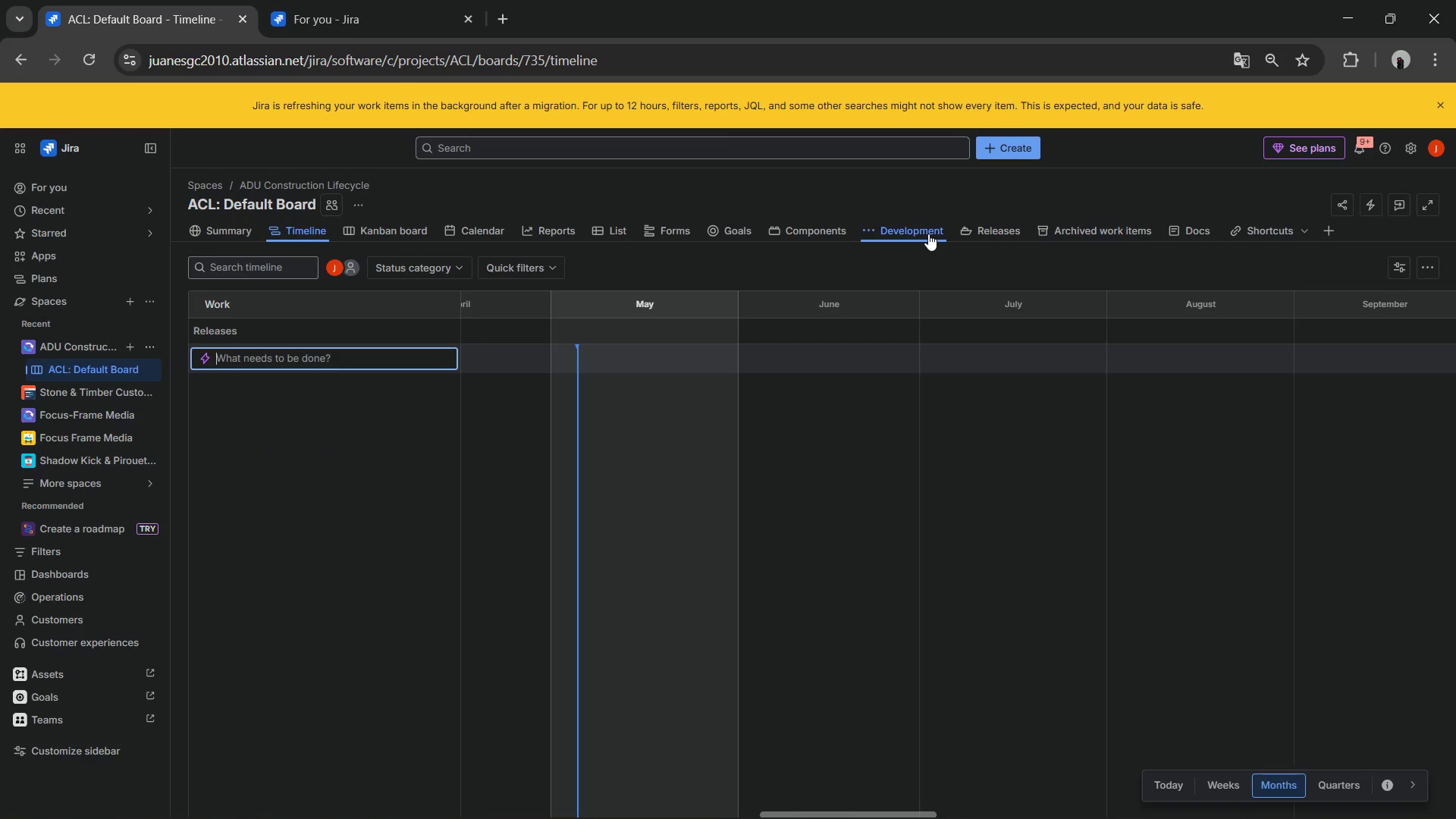 
wait(7.89)
 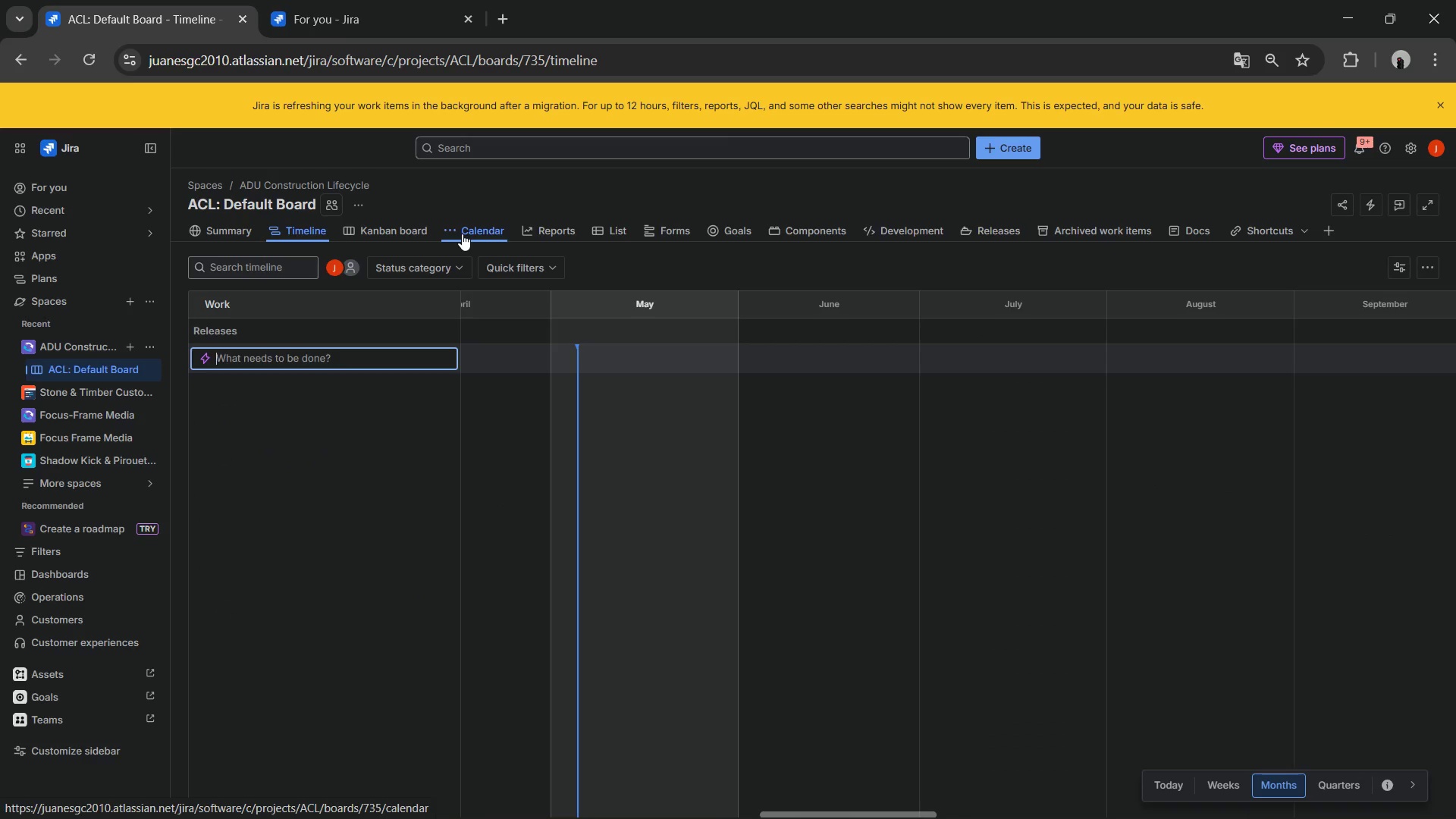 
left_click([608, 230])
 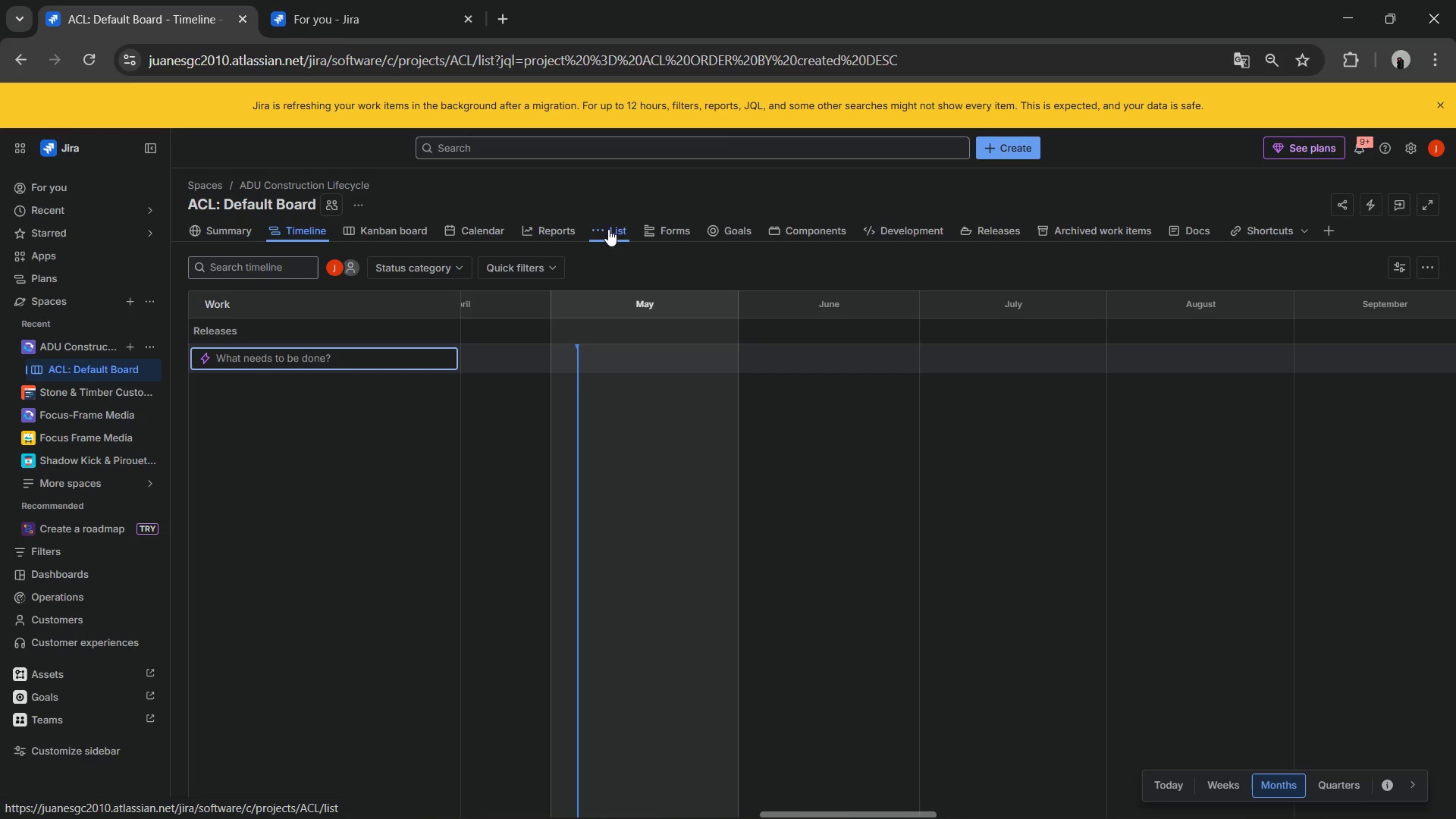 
mouse_move([604, 248])
 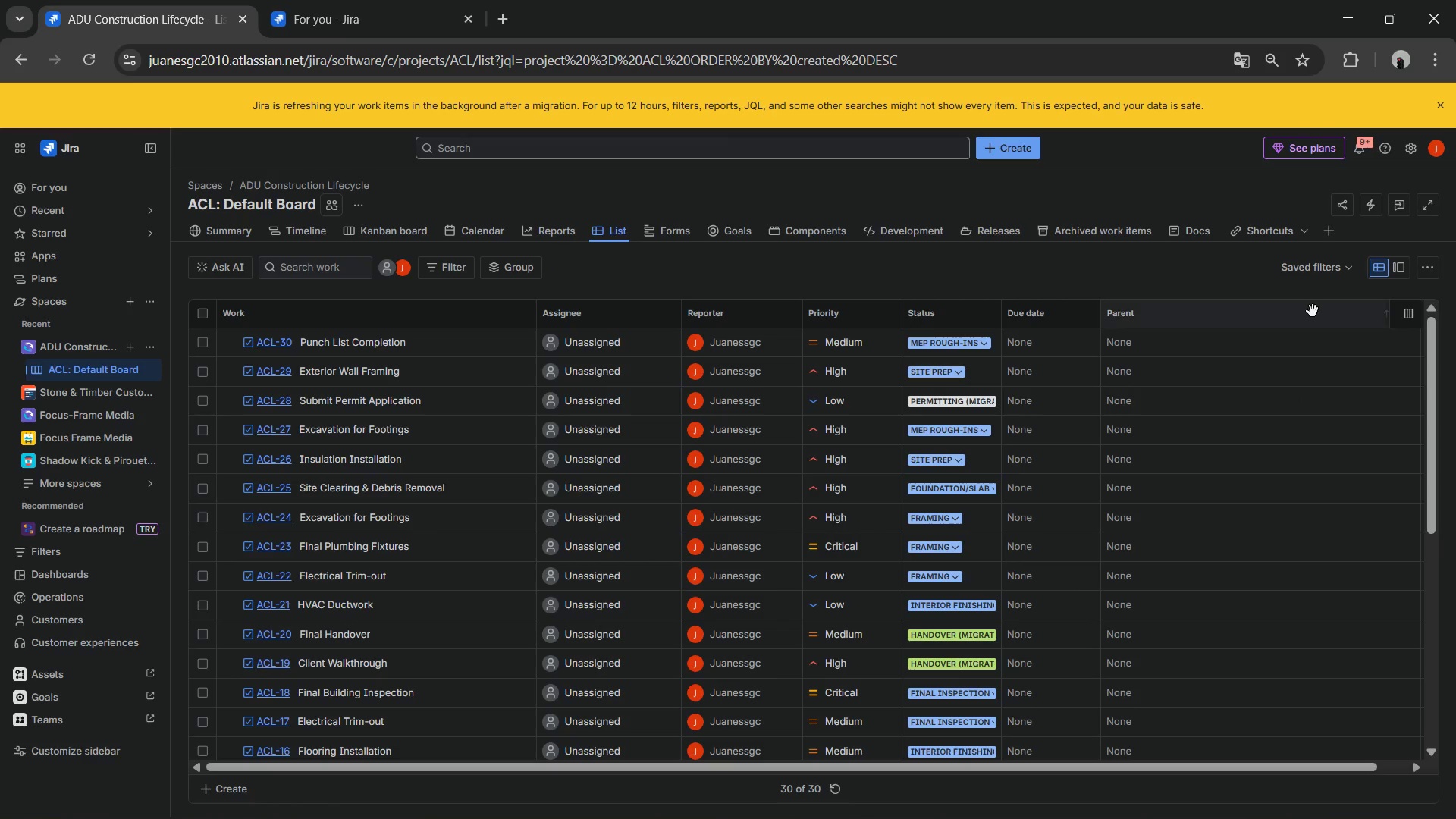 
left_click([1412, 320])
 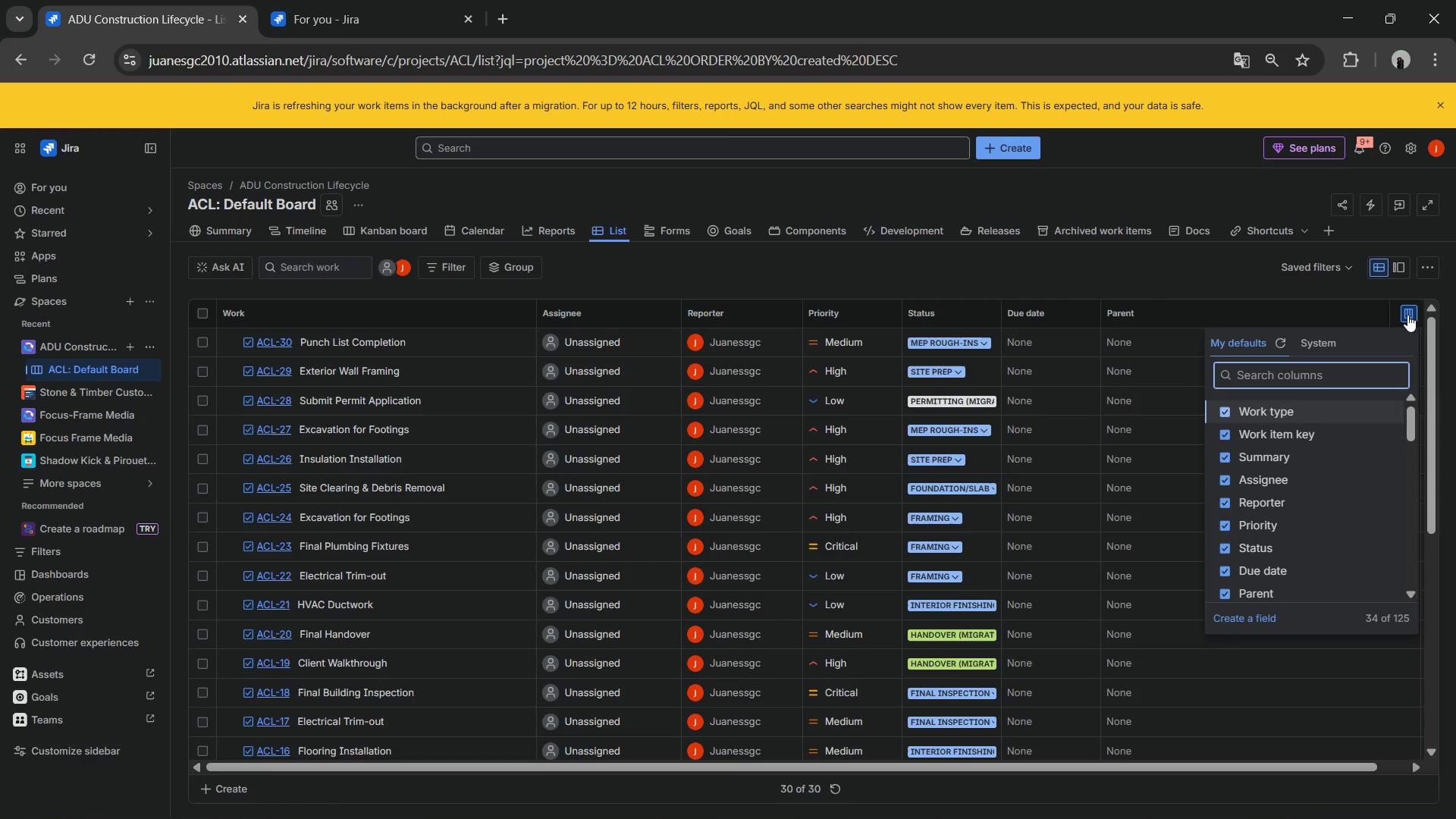 
type(hie)
 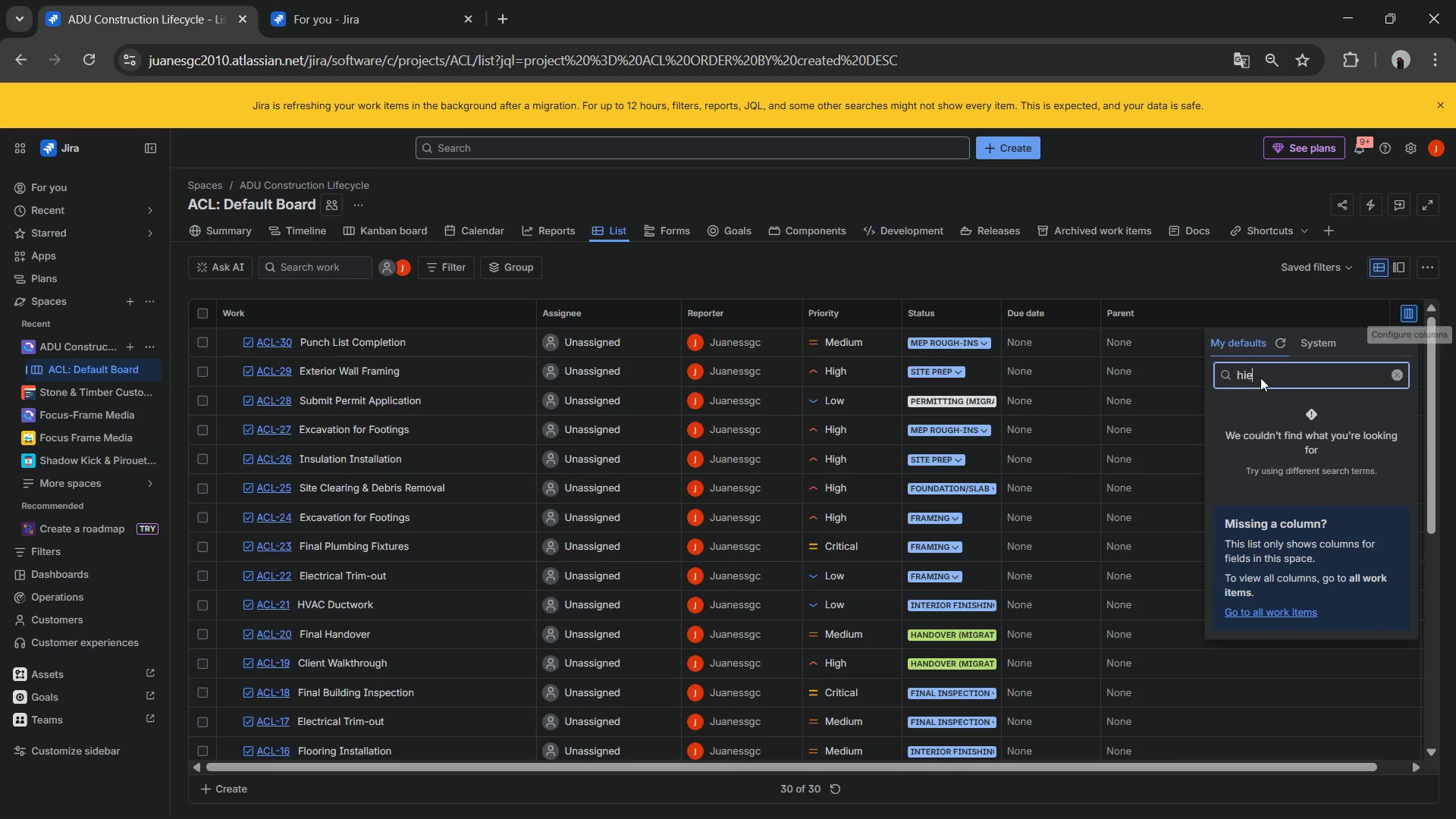 
left_click_drag(start_coordinate=[1265, 372], to_coordinate=[1169, 374])
 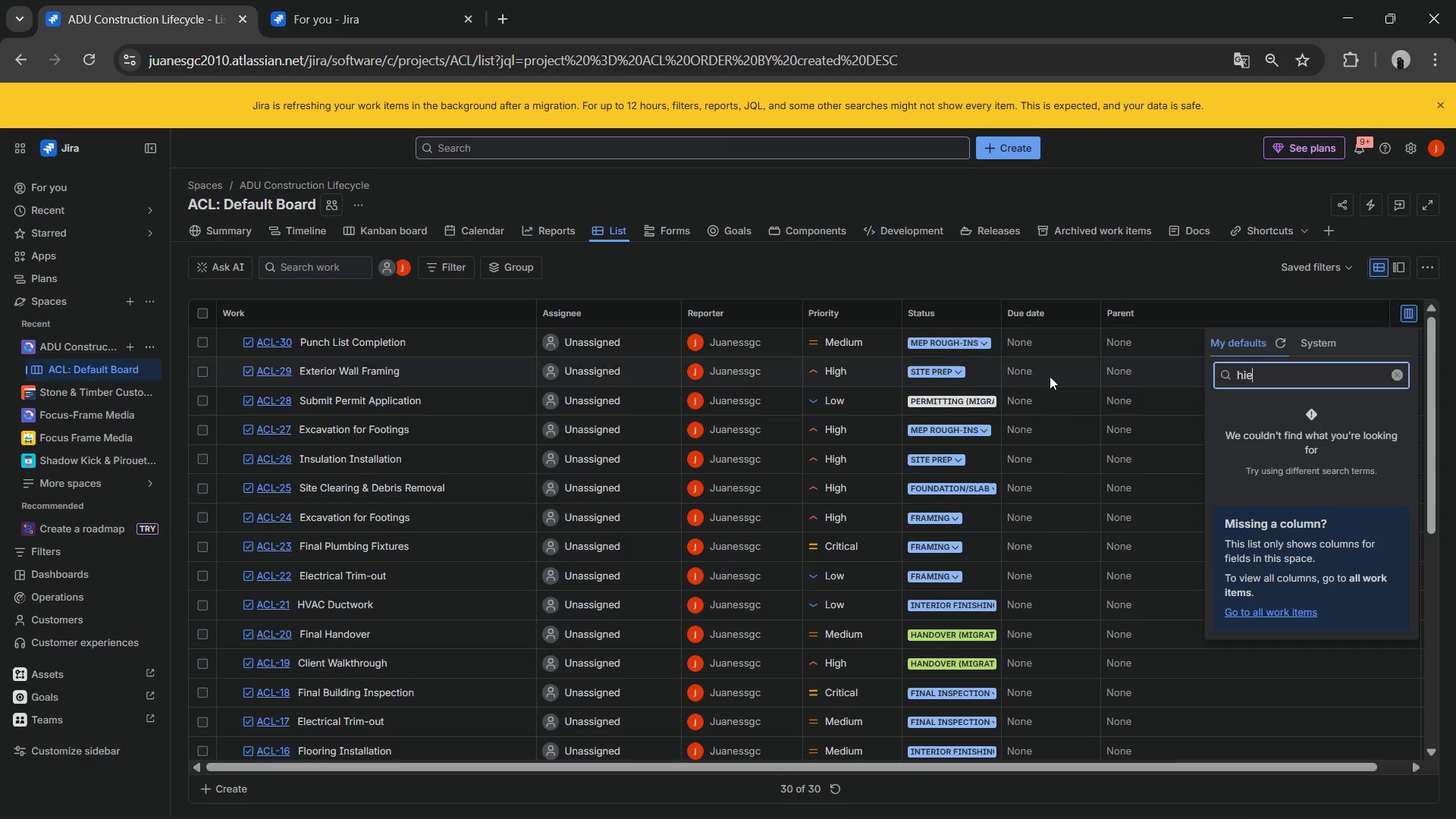 
hold_key(key=ControlLeft, duration=0.33)
 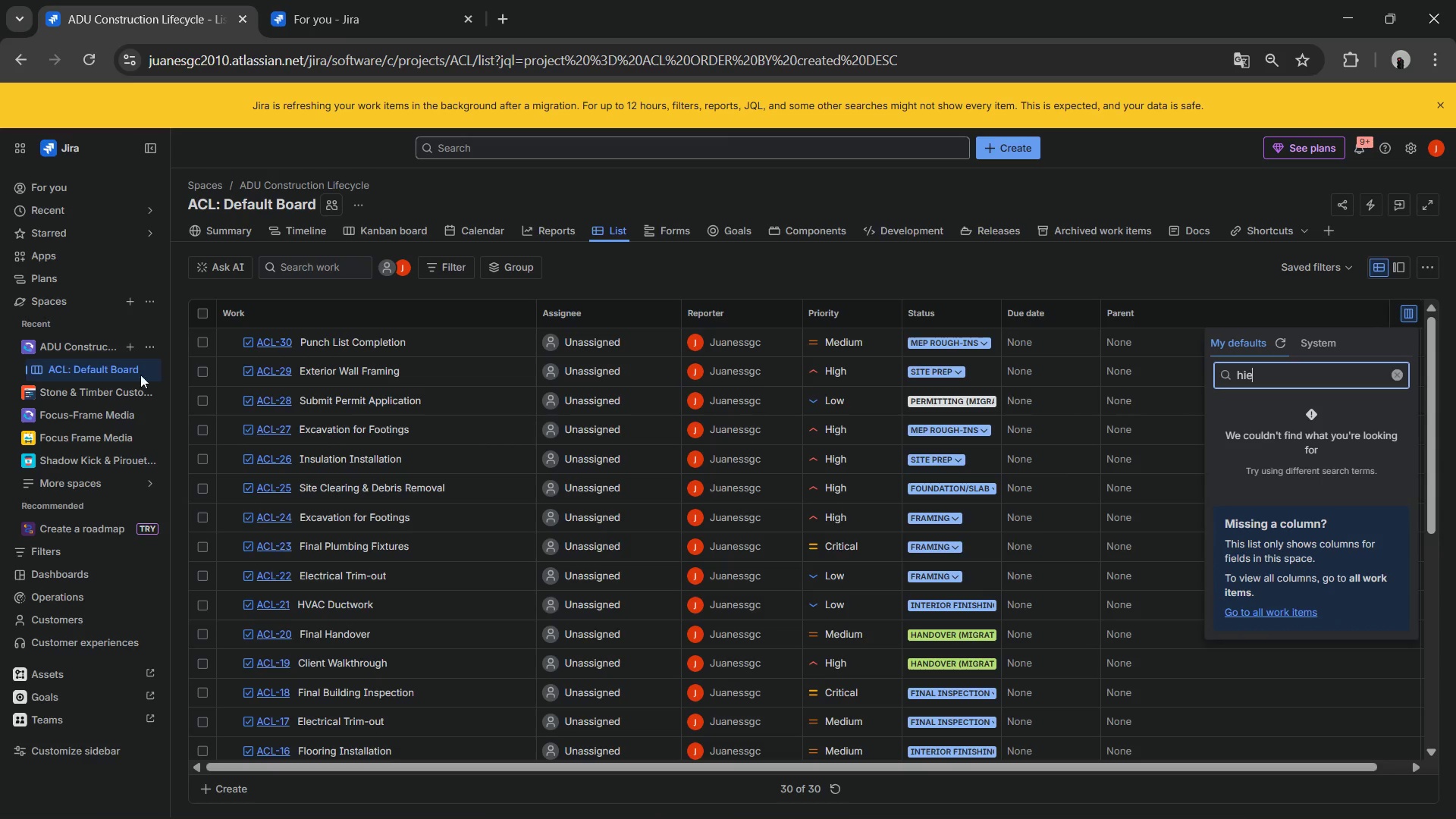 
left_click([146, 370])
 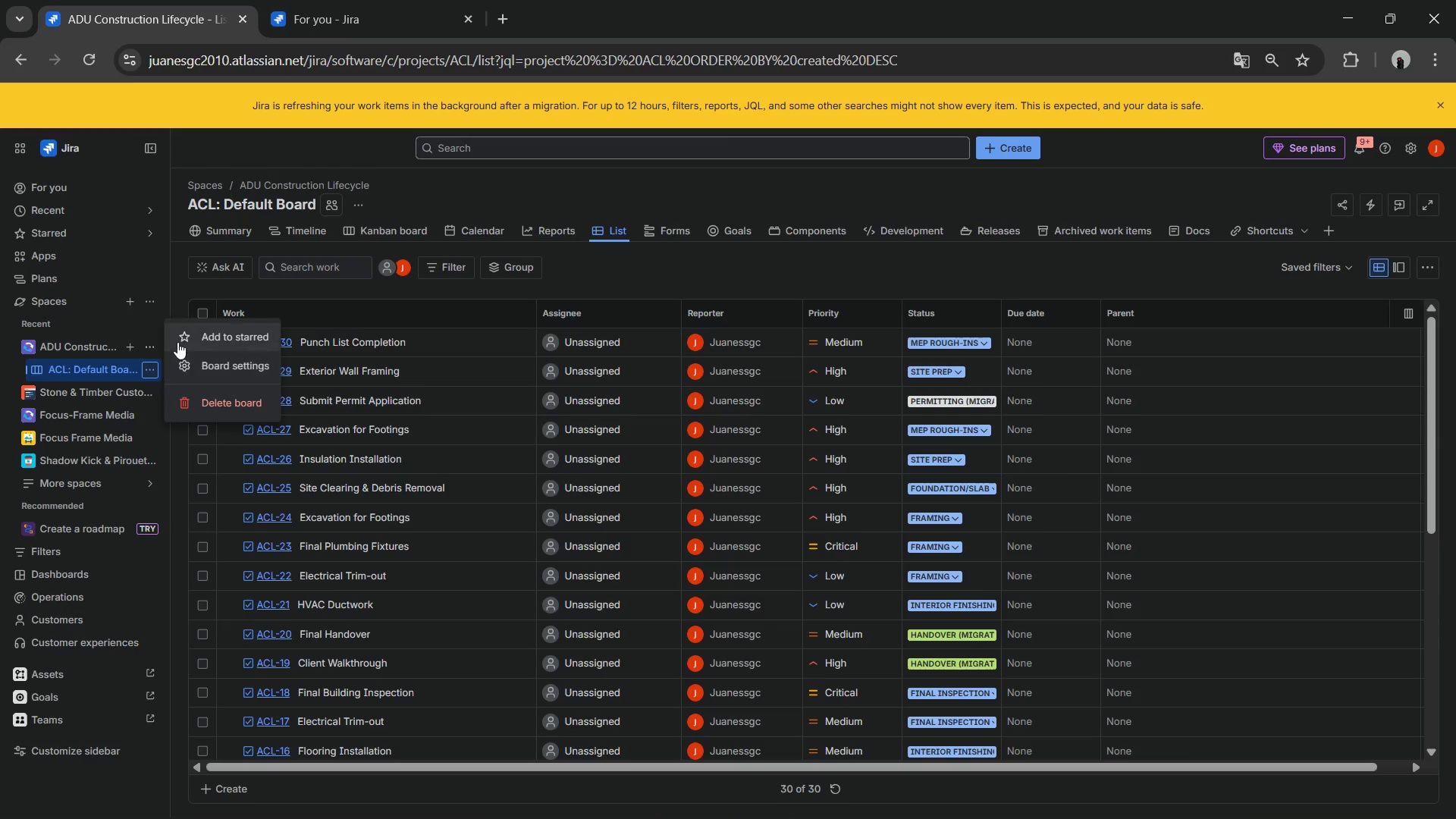 
left_click([184, 358])
 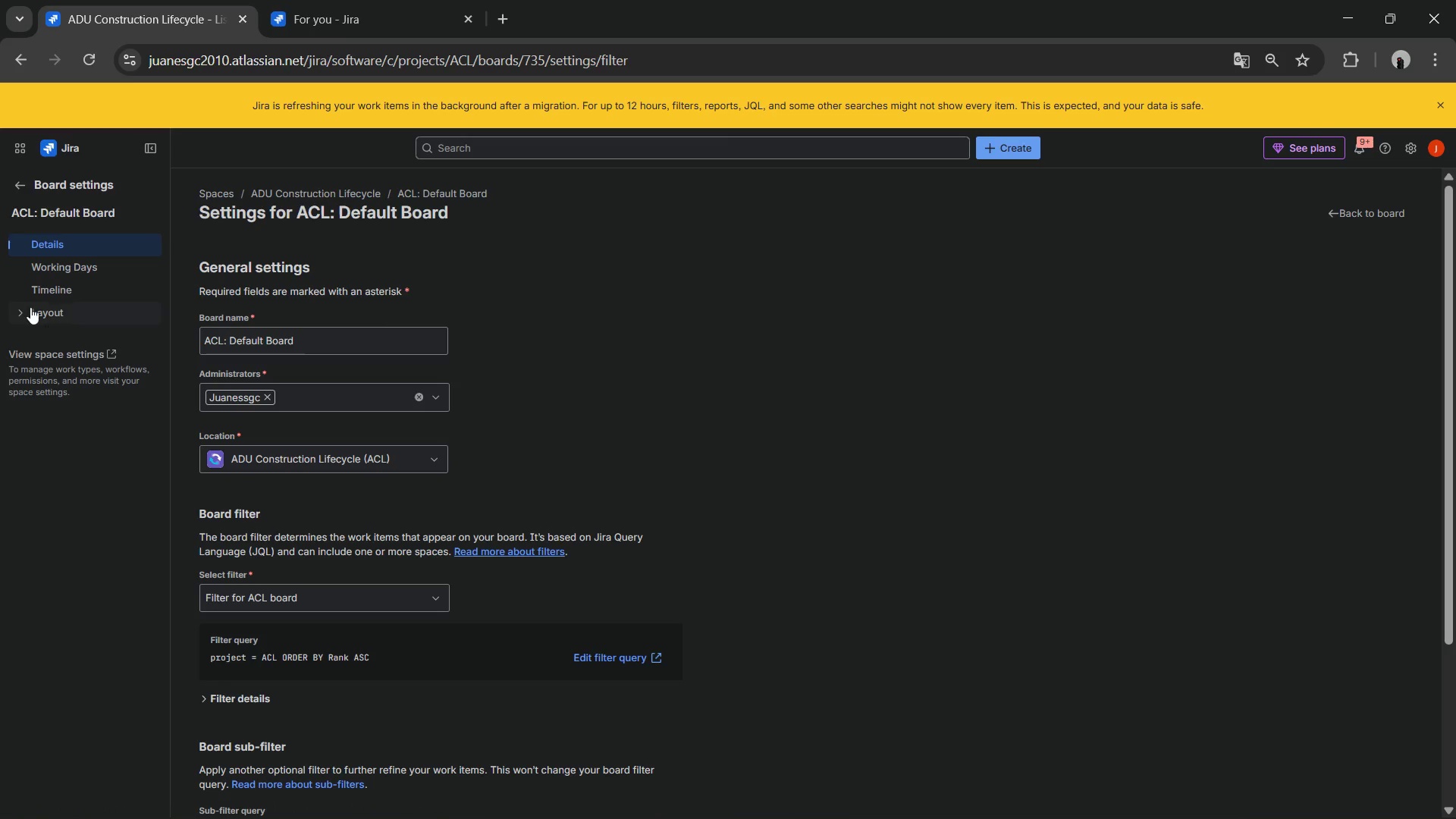 
left_click([35, 301])
 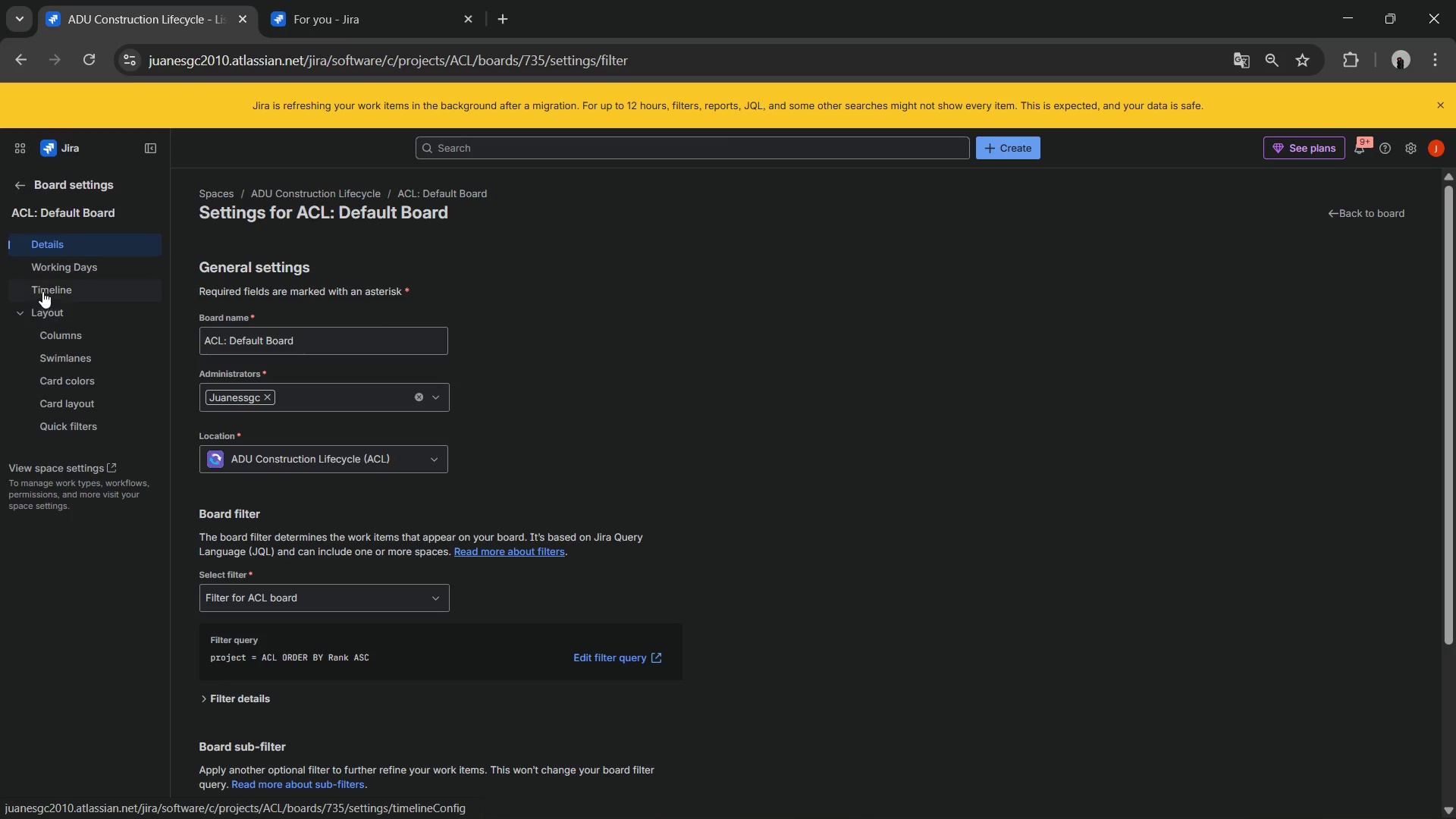 
left_click([42, 290])
 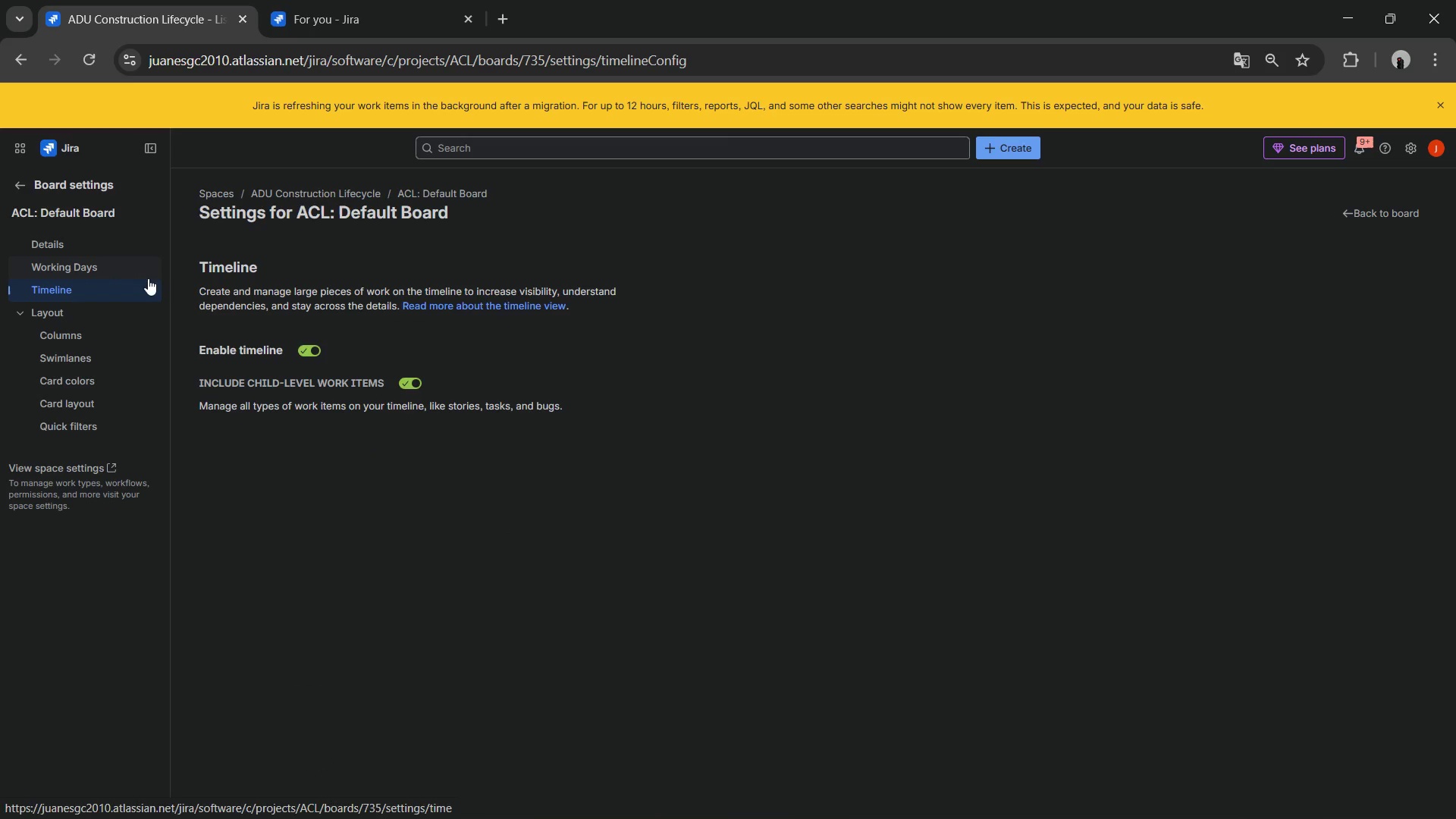 
key(Escape)
 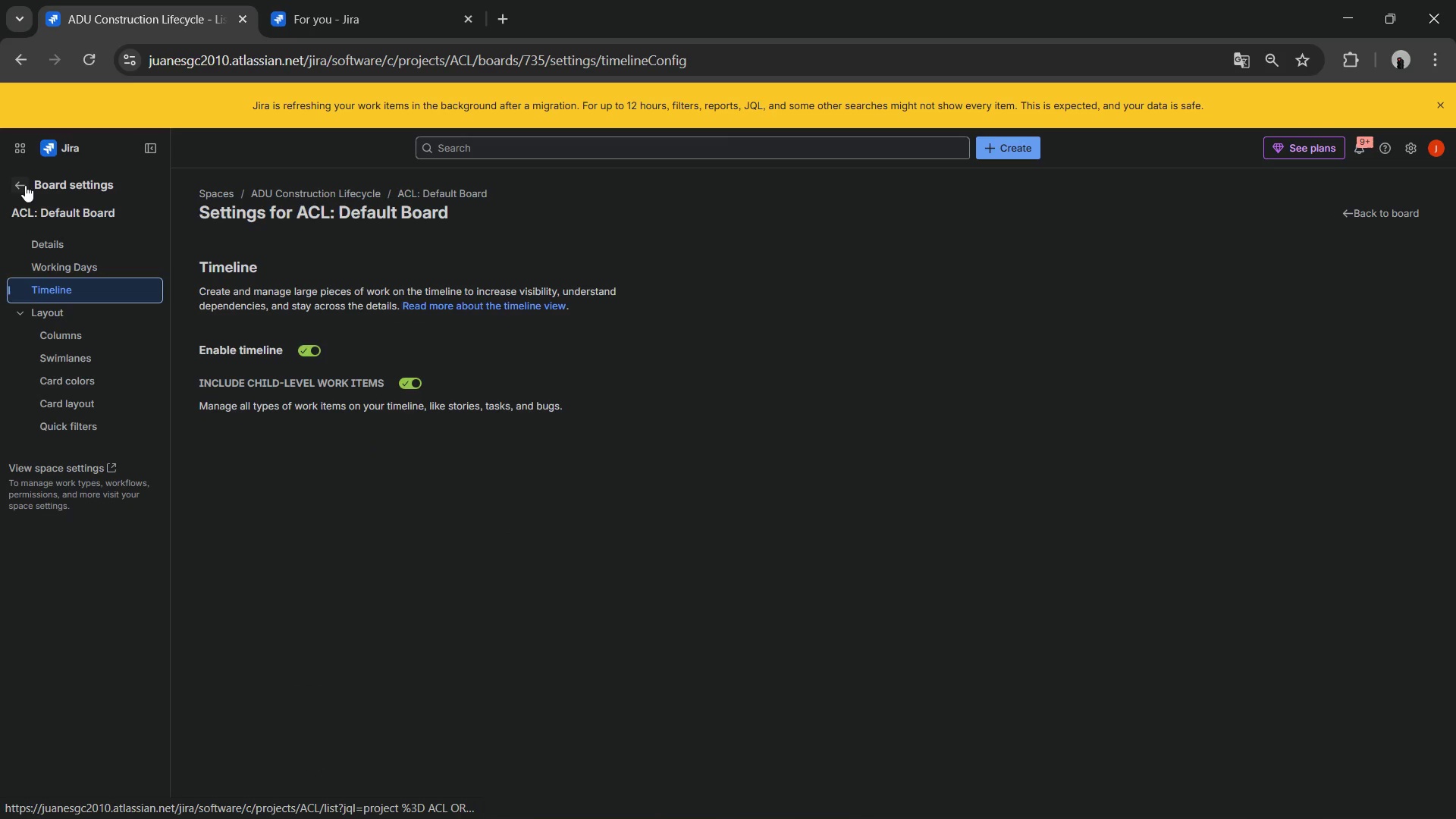 
left_click([21, 183])
 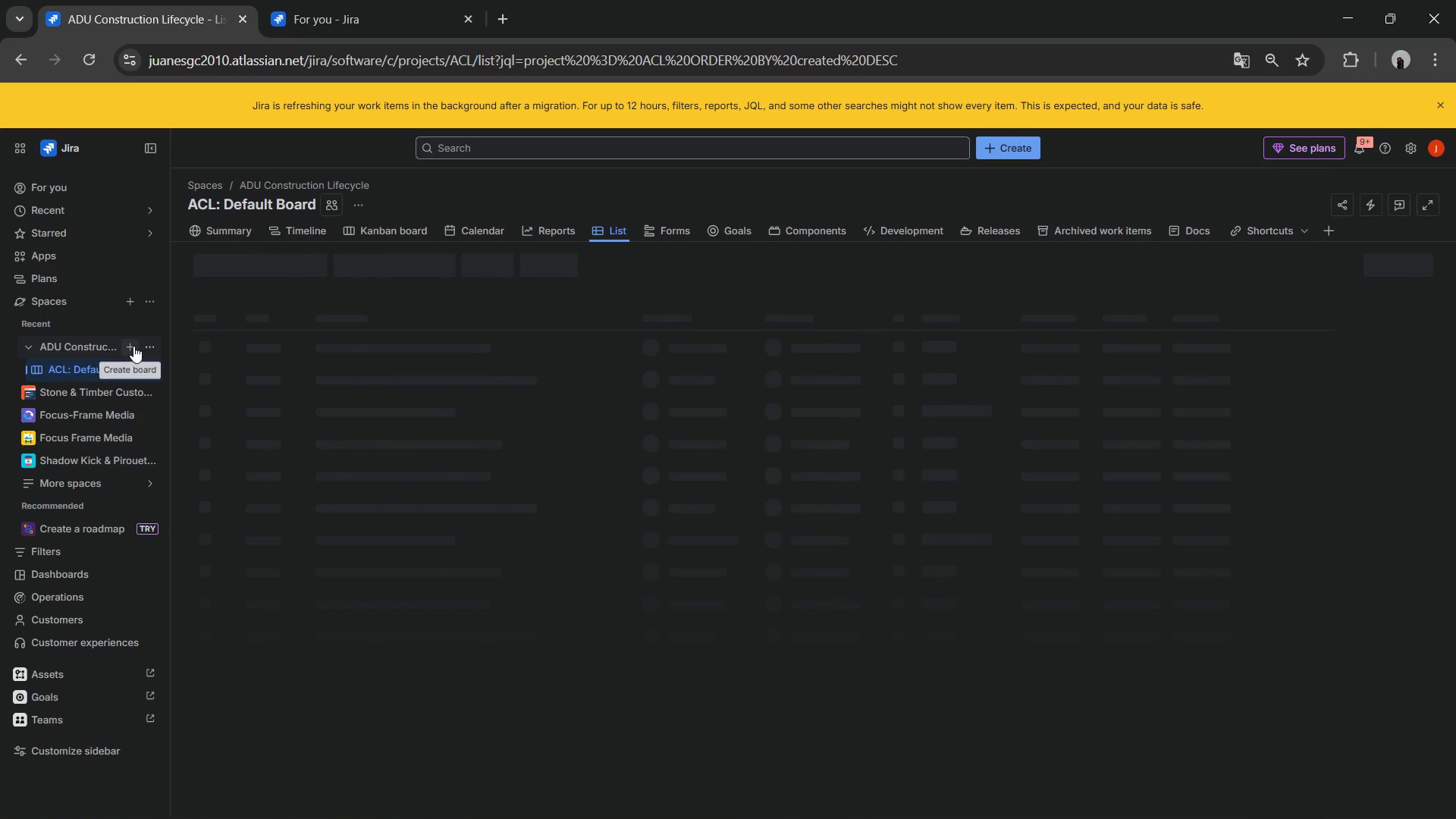 
left_click([144, 341])
 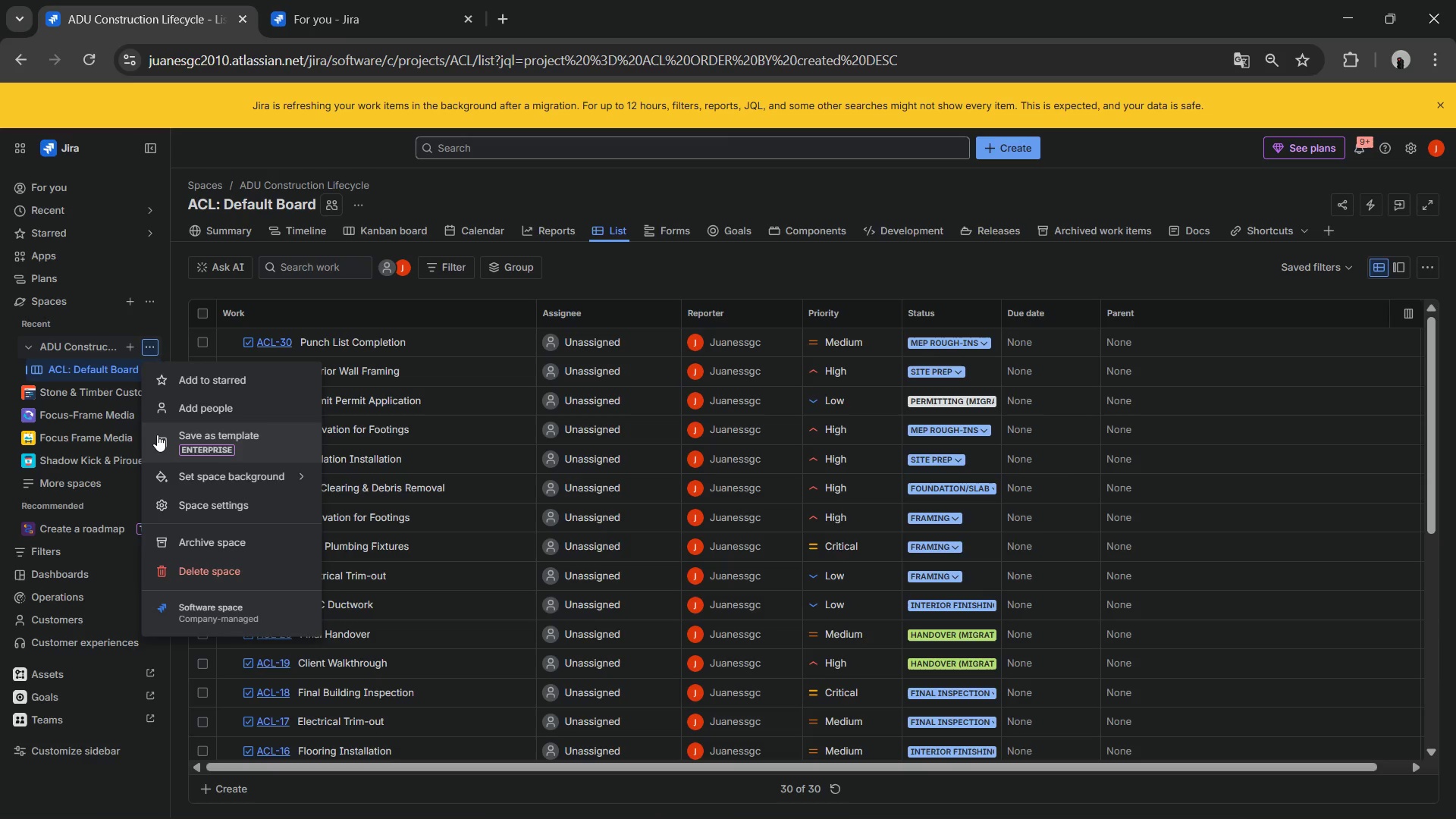 
wait(20.25)
 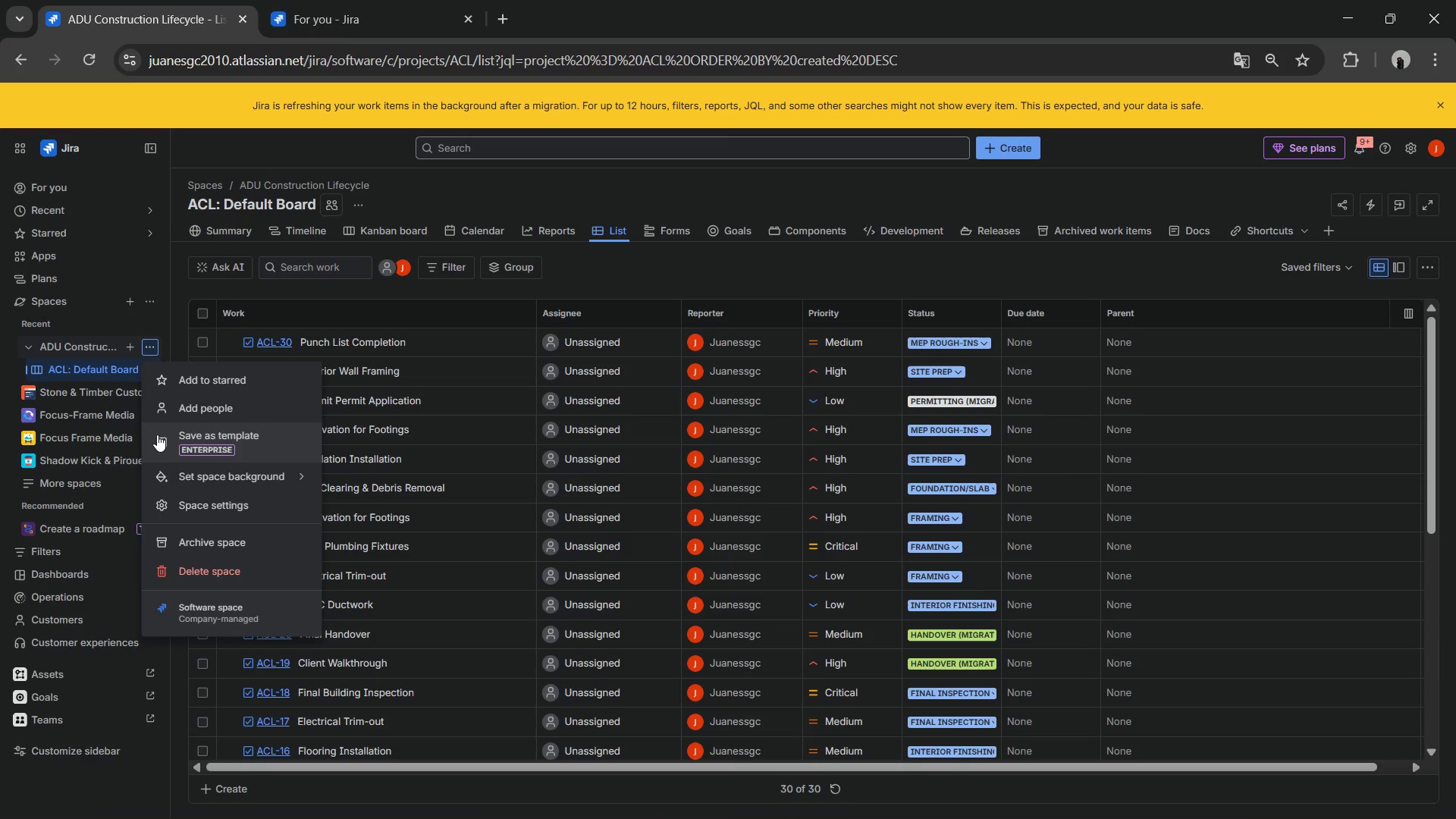 
left_click([149, 348])
 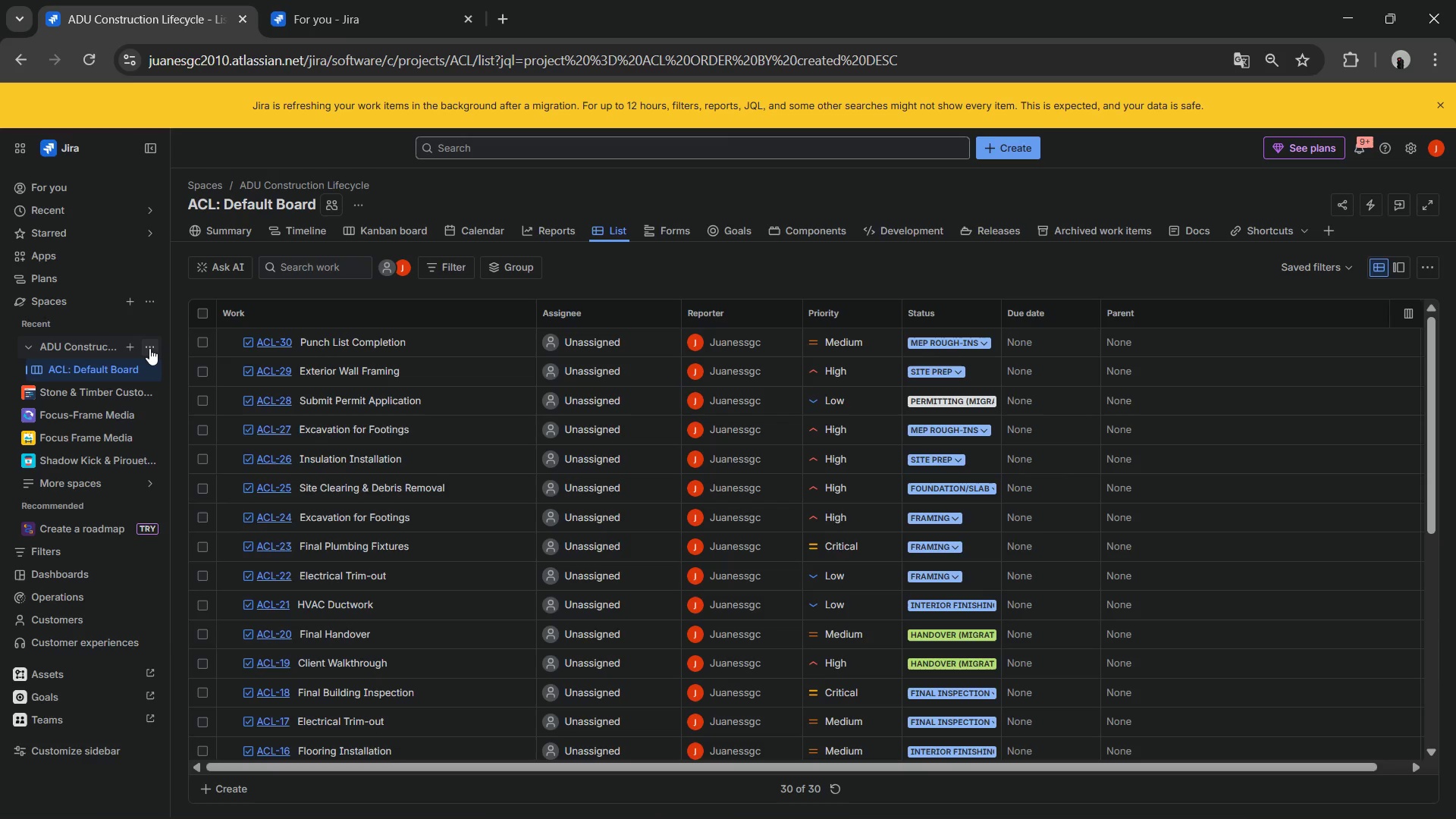 
left_click([149, 348])
 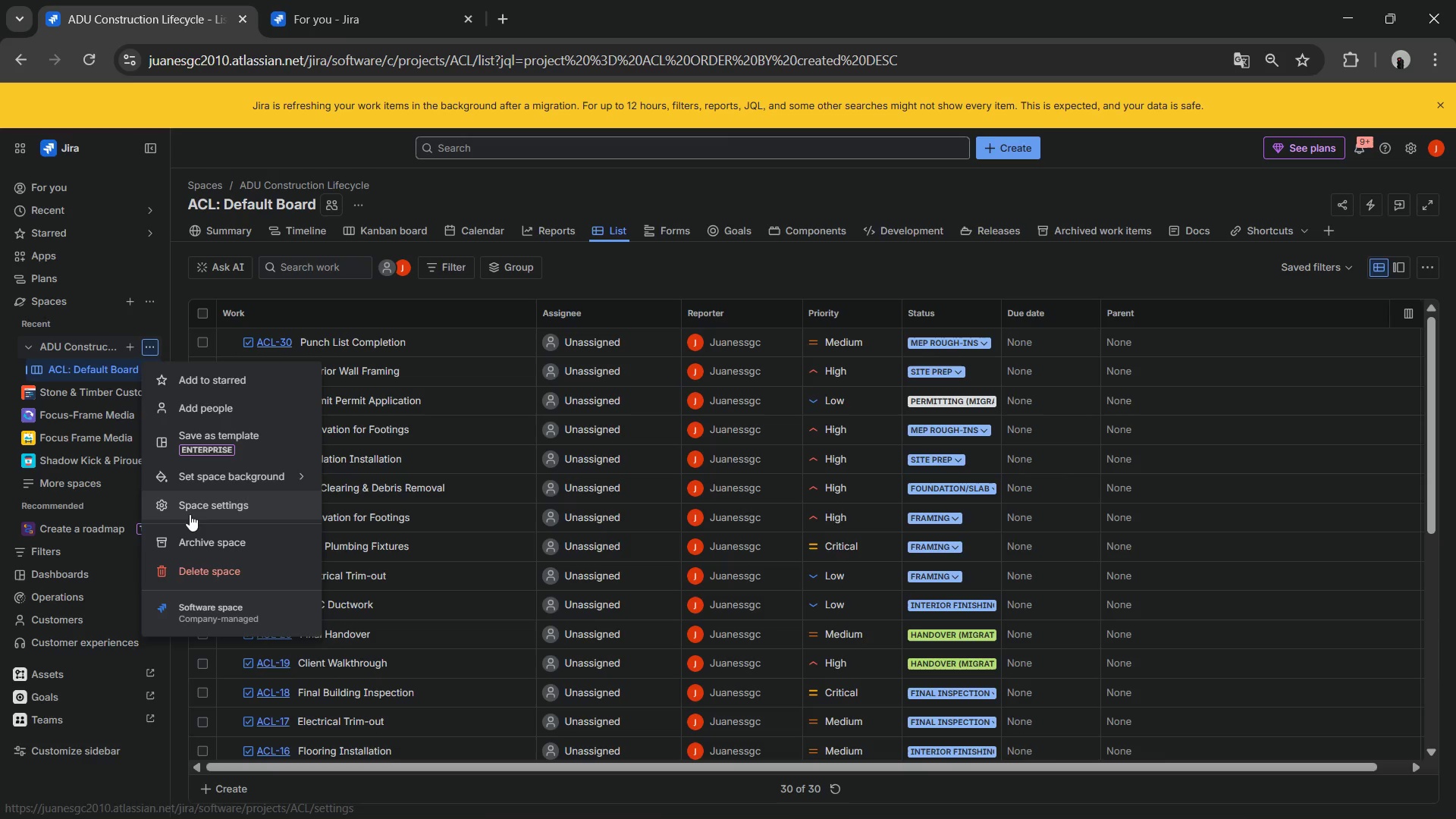 
left_click([192, 510])
 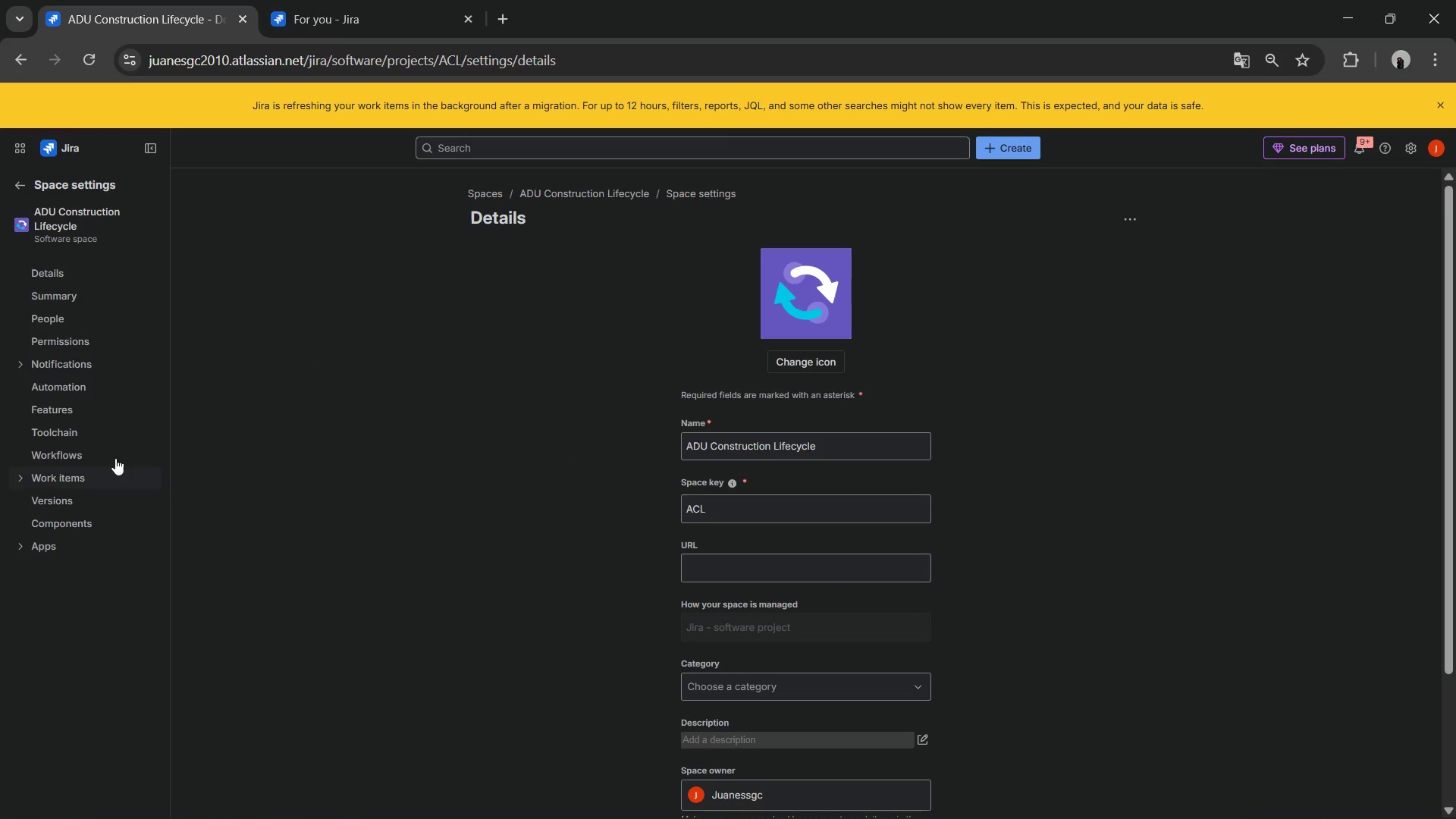 
left_click([66, 416])
 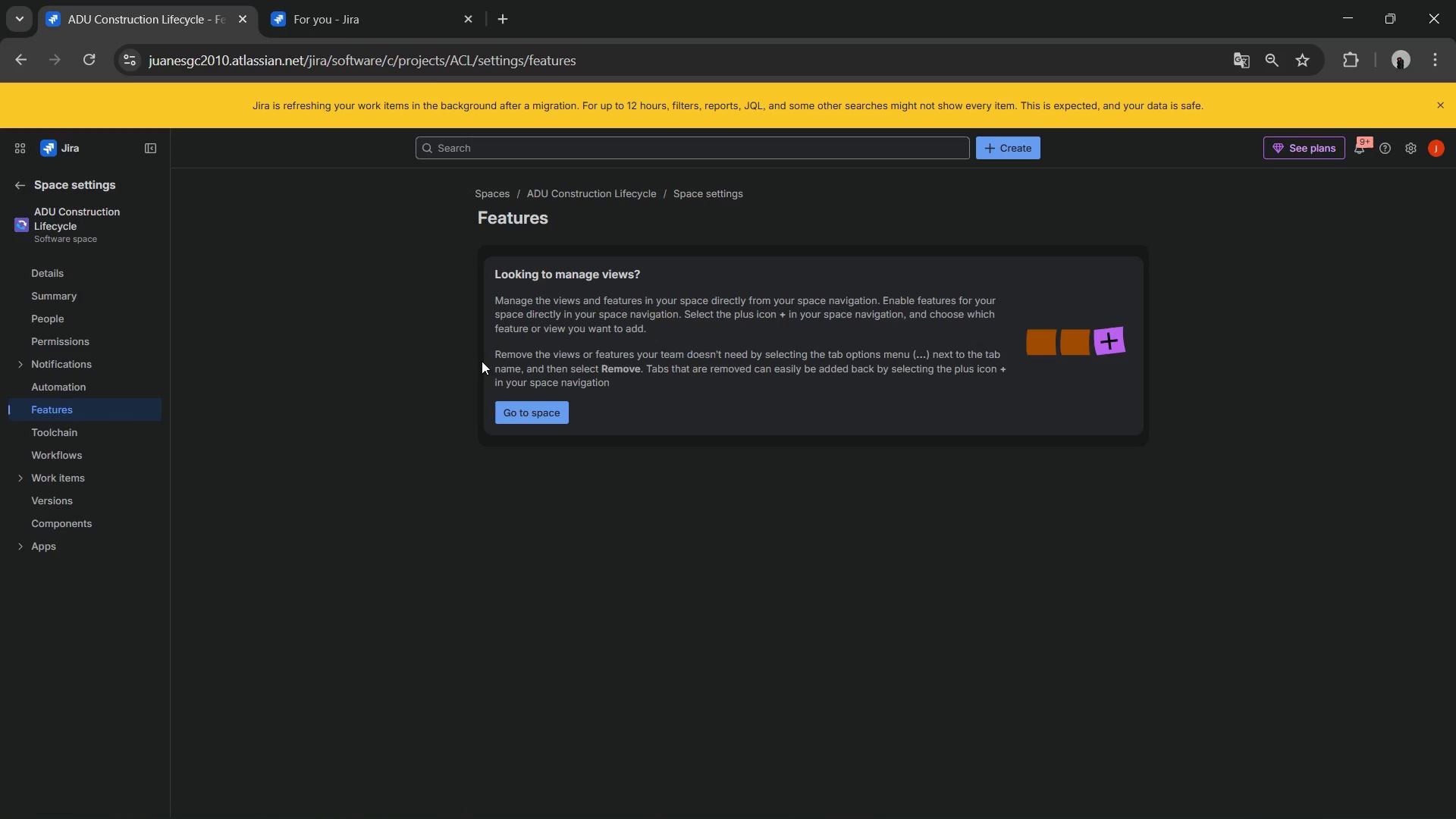 
double_click([520, 321])
 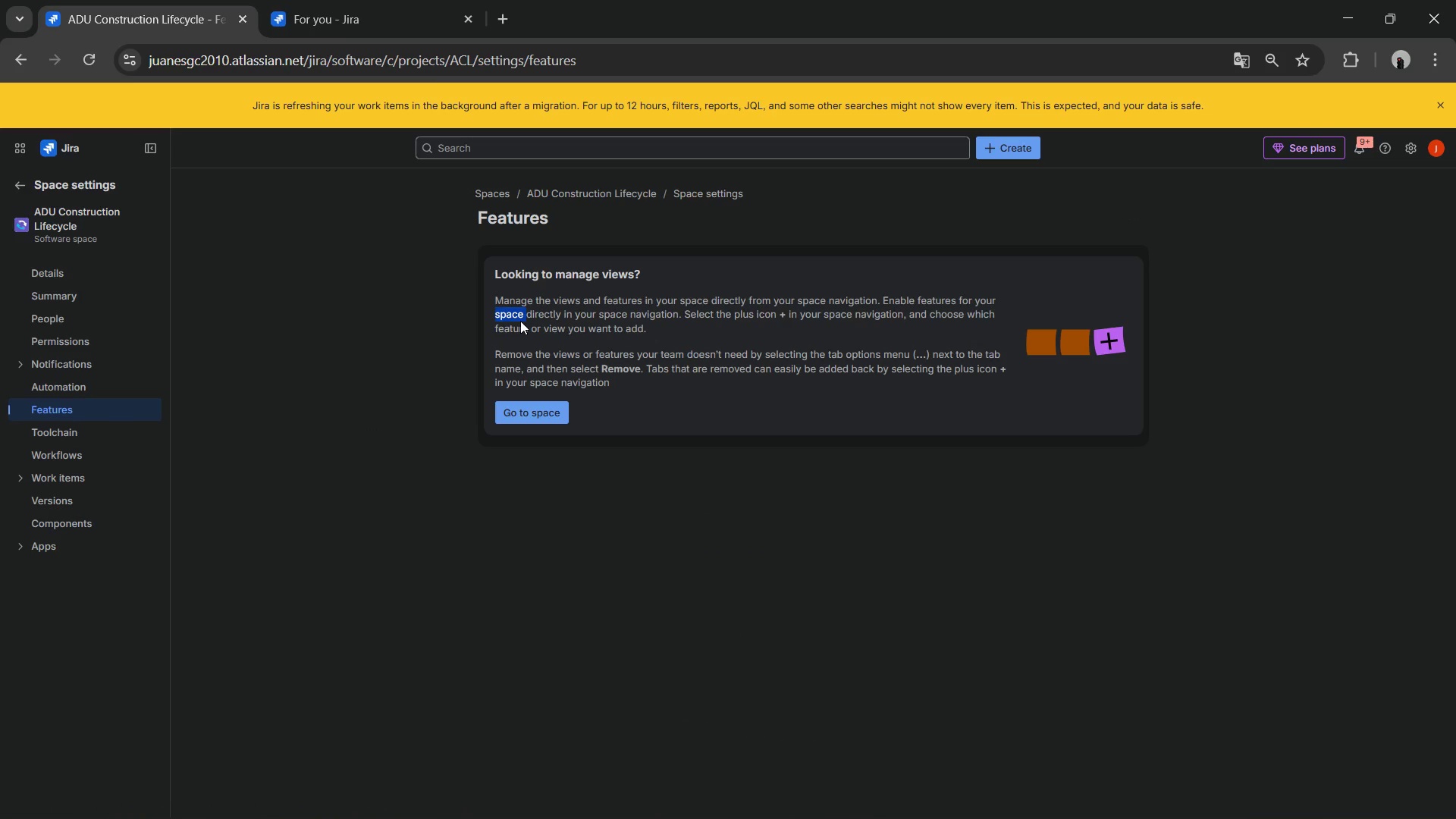 
triple_click([520, 321])
 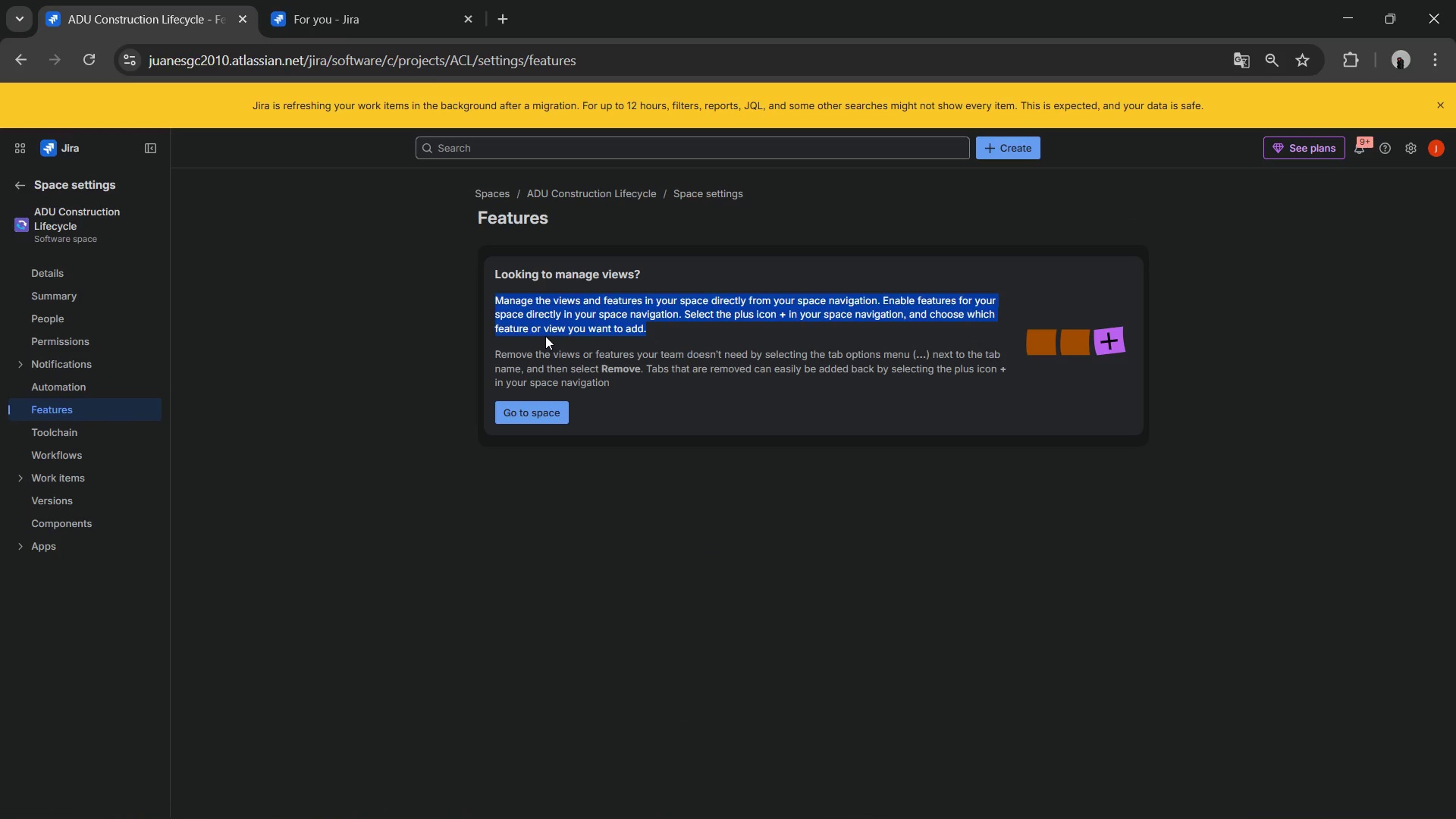 
left_click([545, 336])
 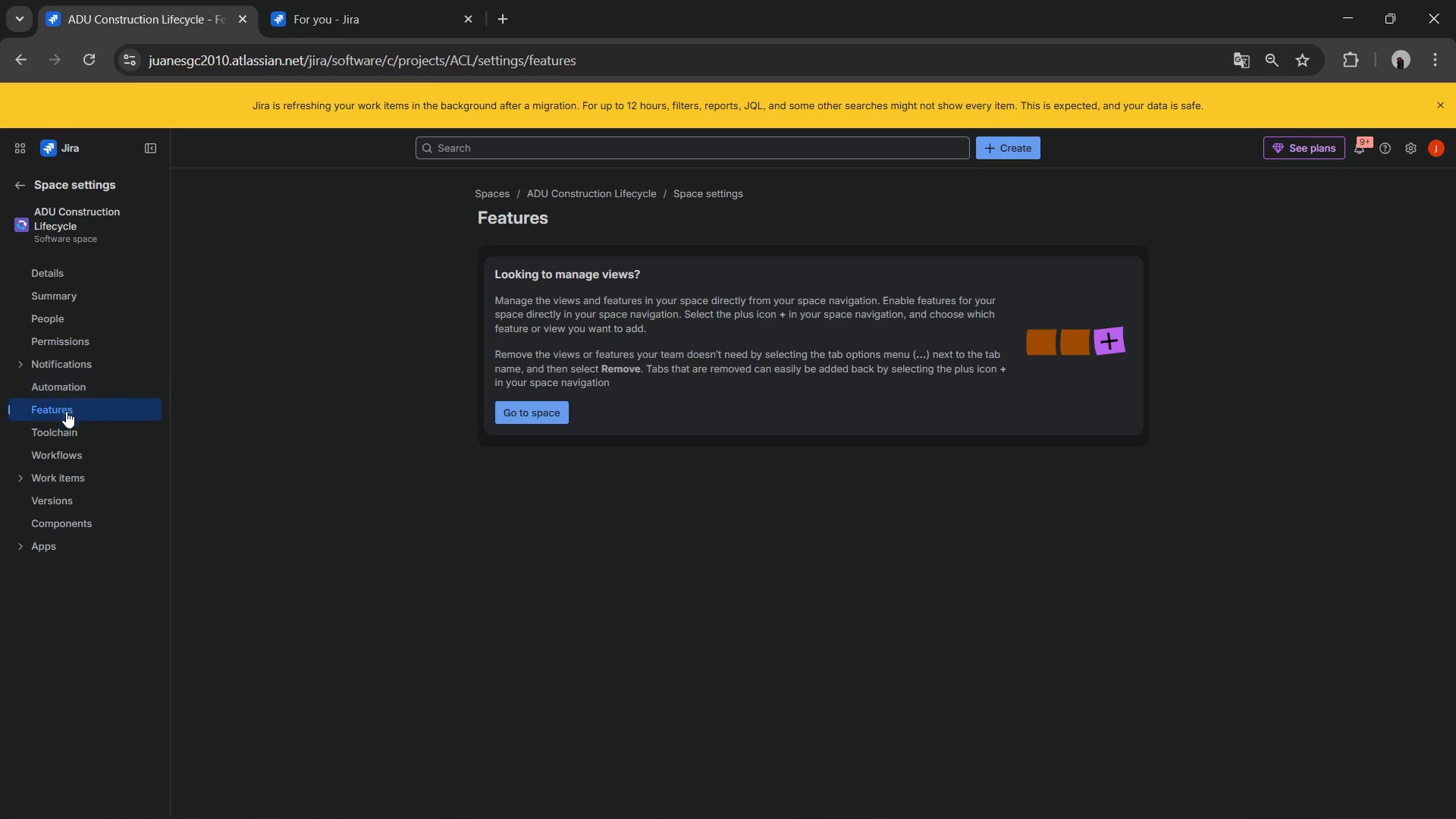 
left_click([66, 430])
 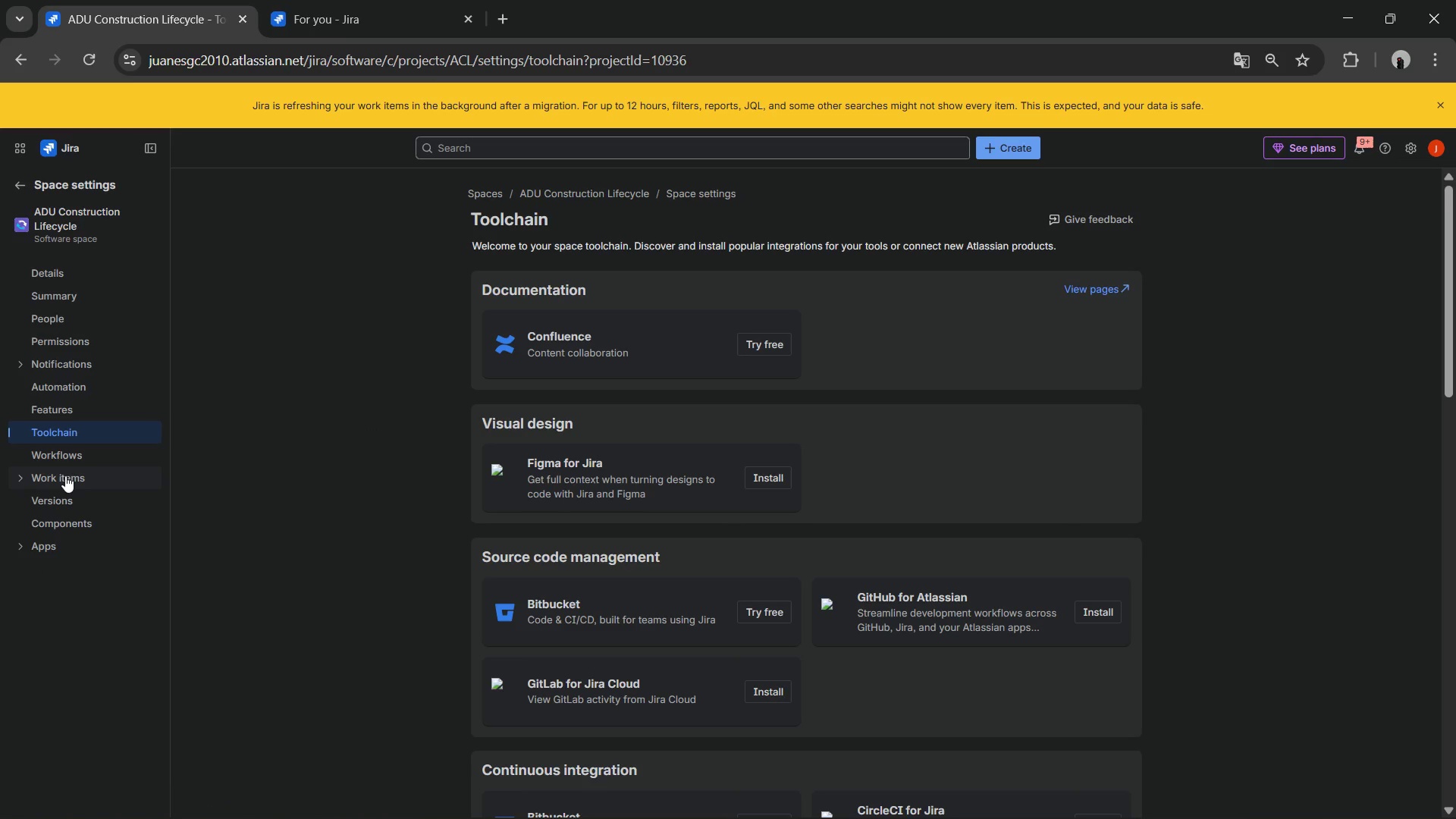 
left_click([65, 475])
 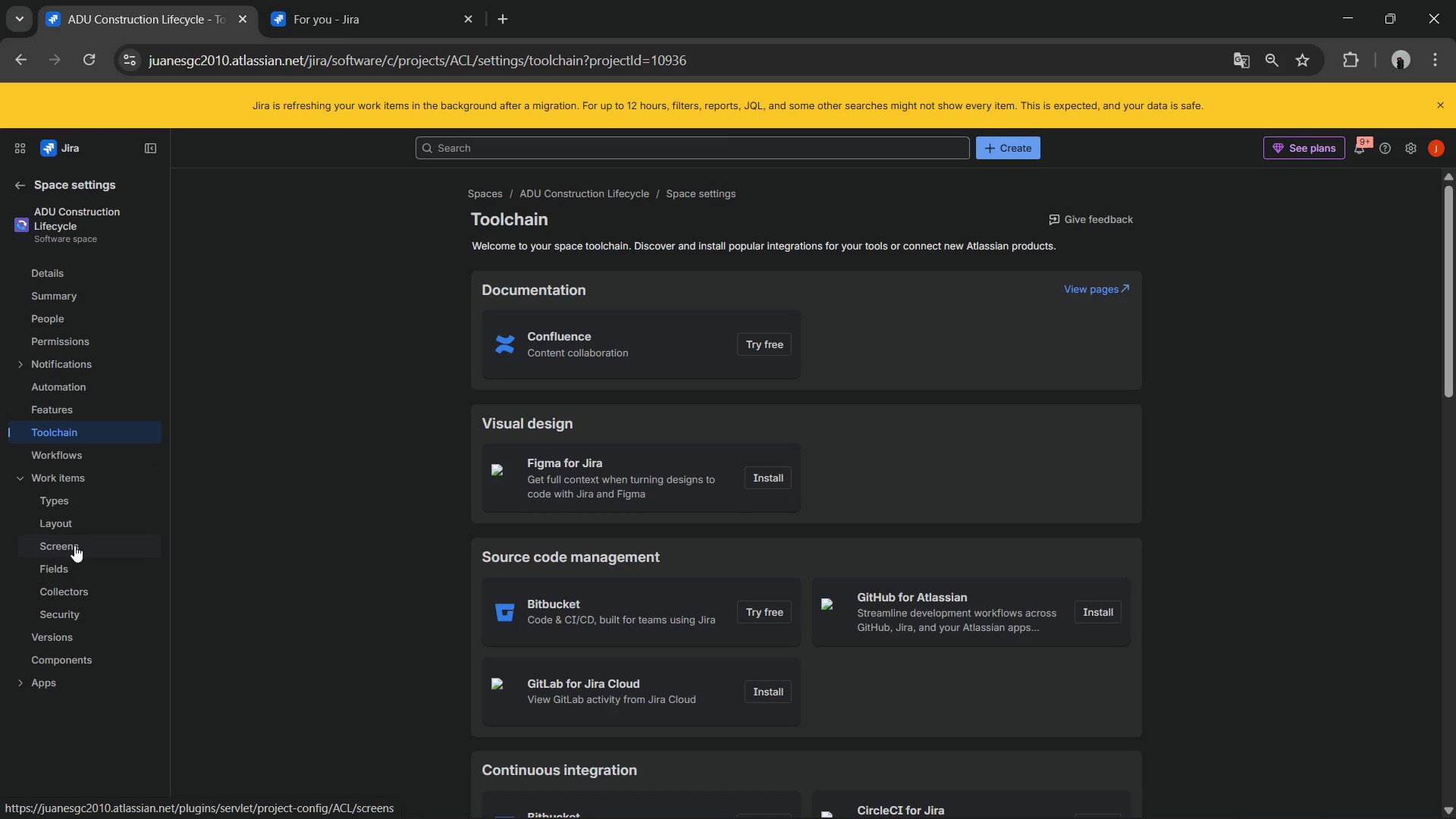 
left_click([81, 526])
 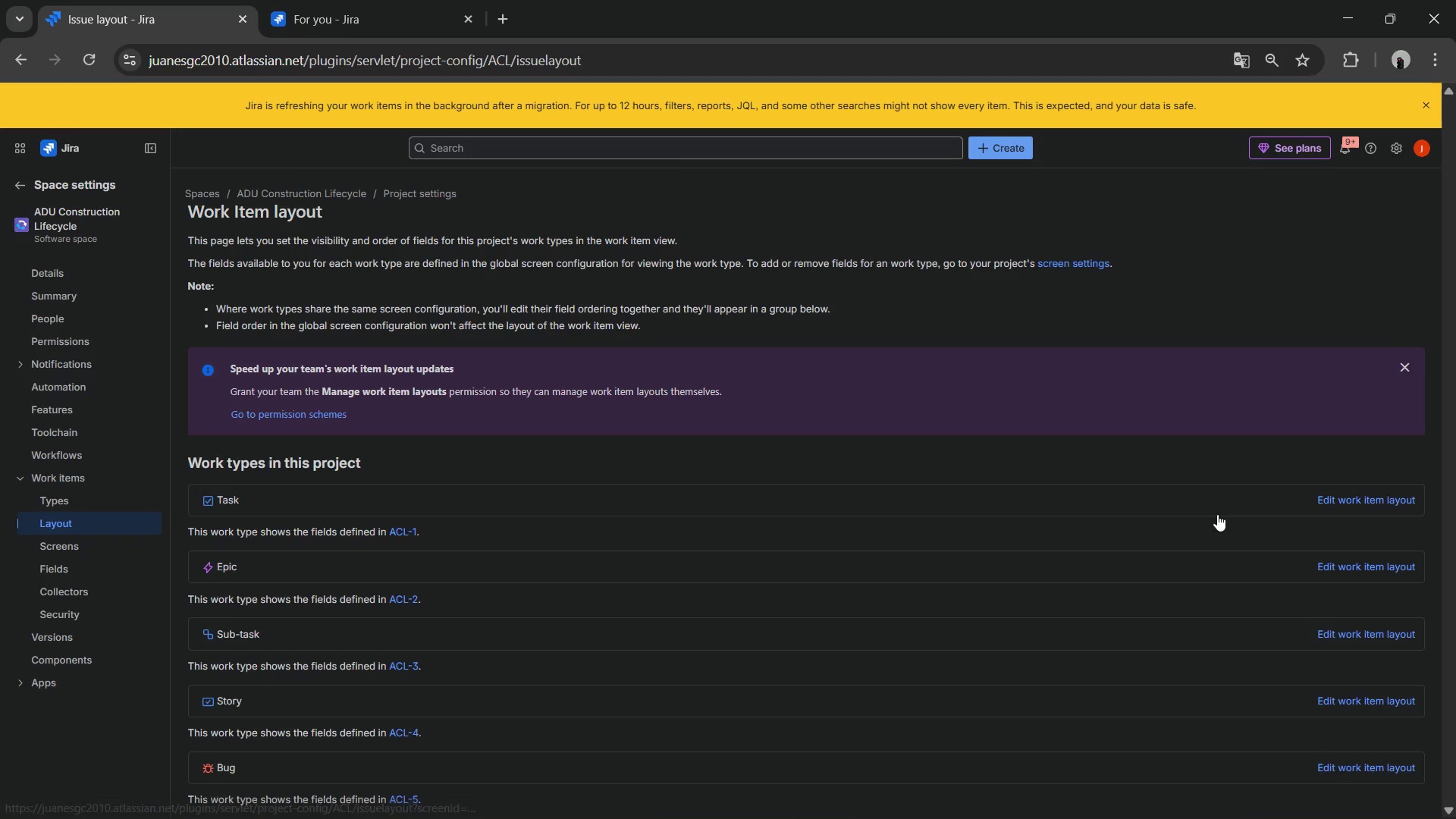 
wait(6.2)
 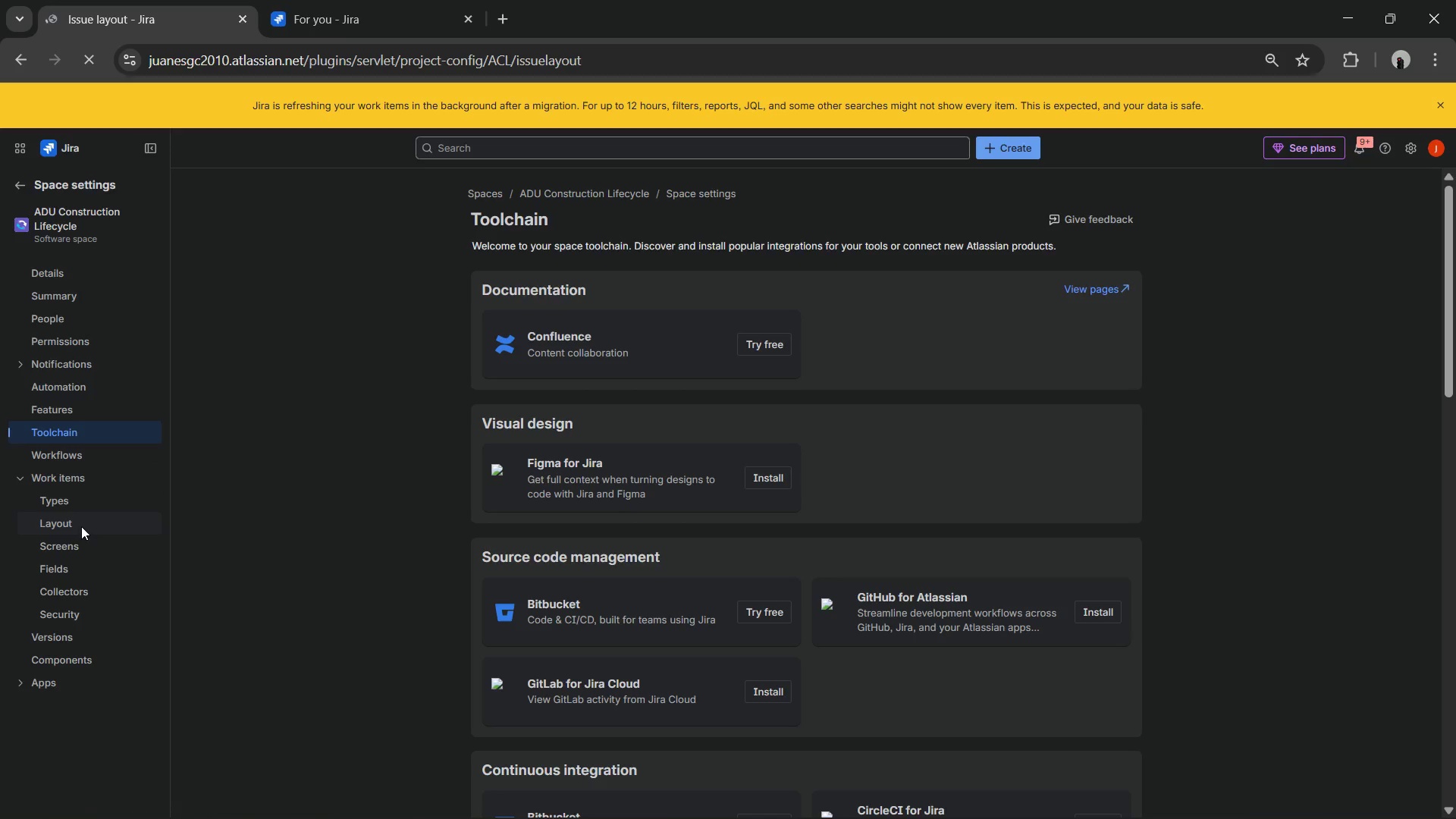 
scroll: coordinate [883, 613], scroll_direction: down, amount: 6.0
 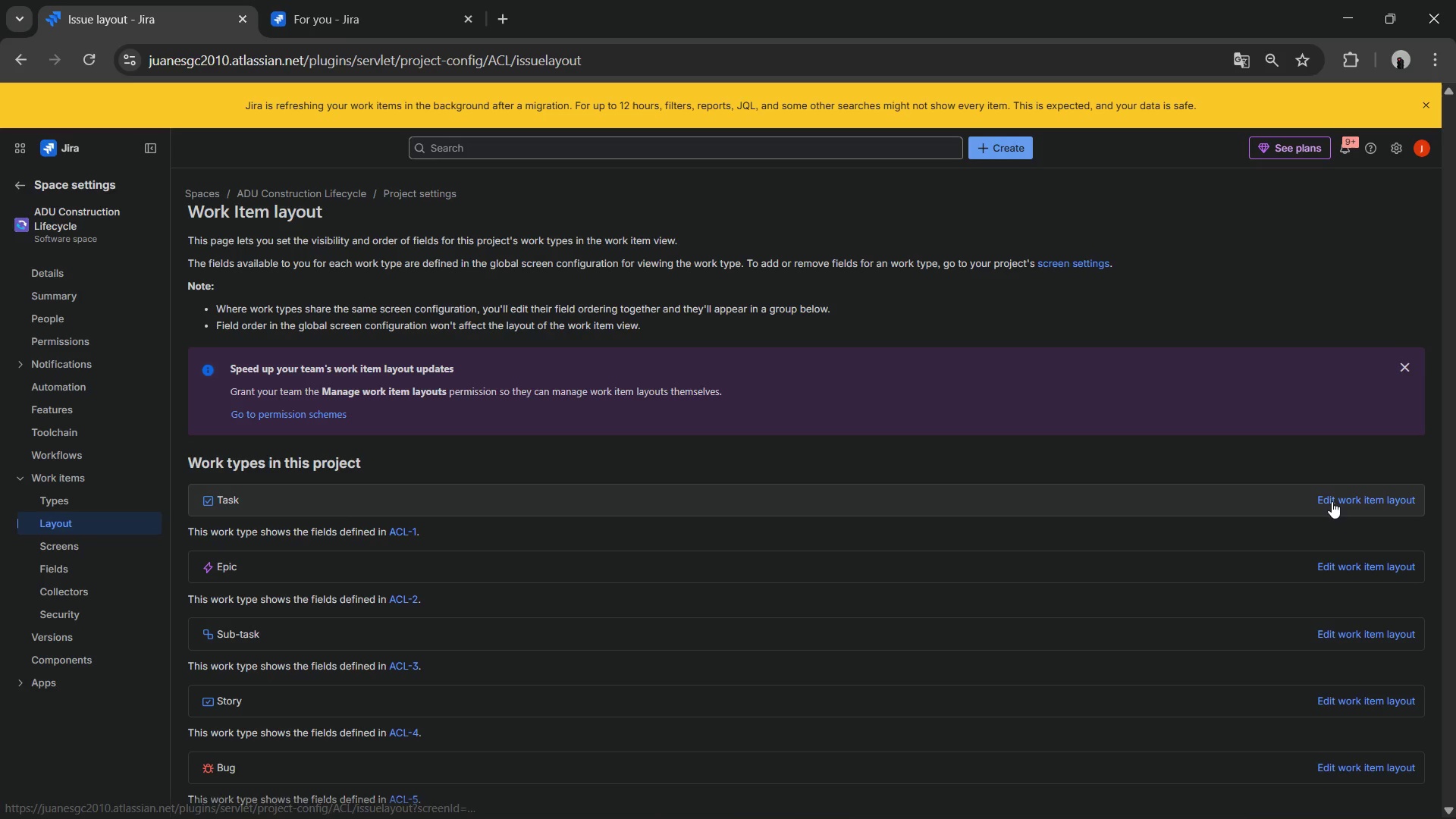 
left_click([1332, 501])
 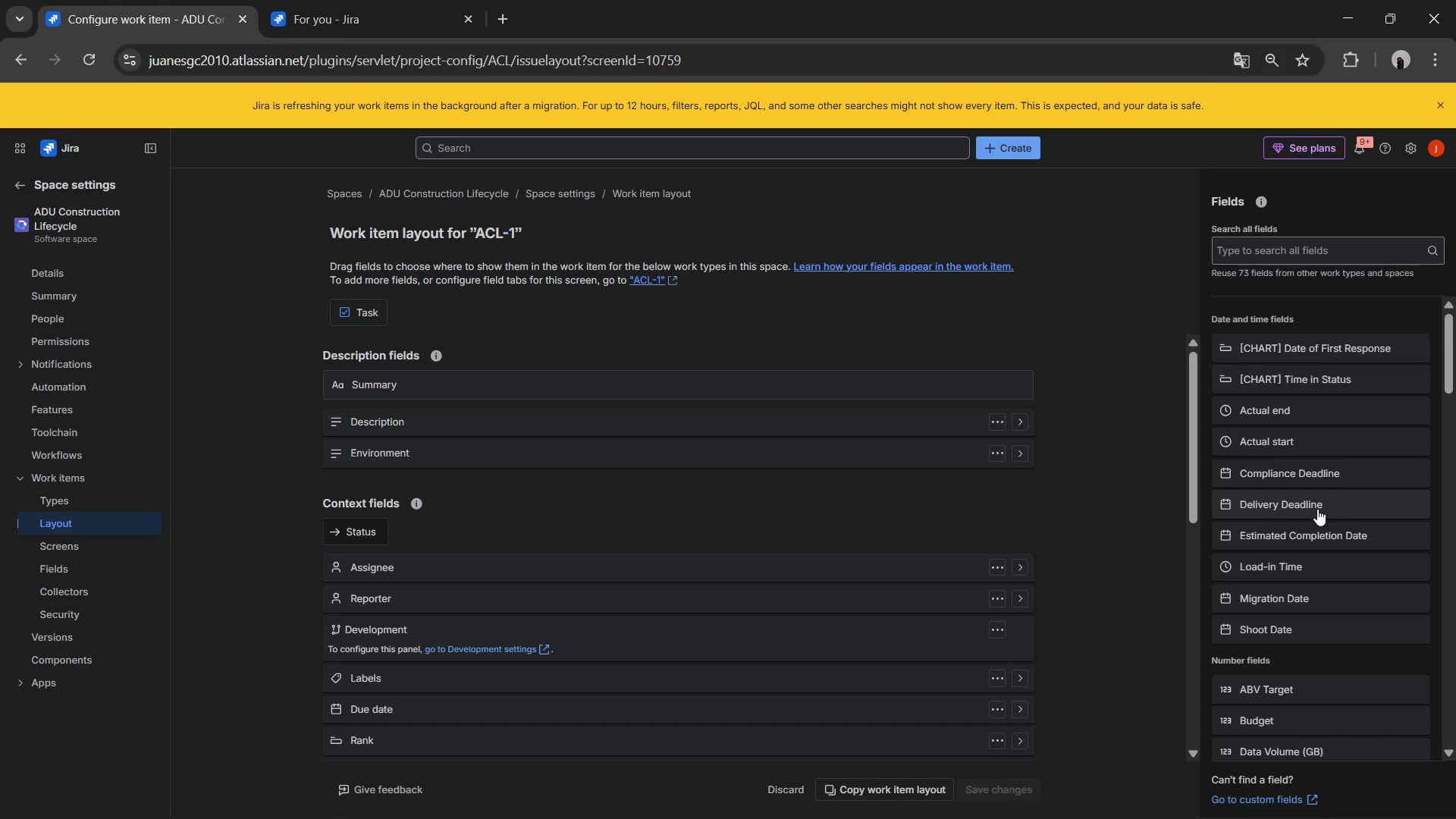 
scroll: coordinate [920, 476], scroll_direction: down, amount: 8.0
 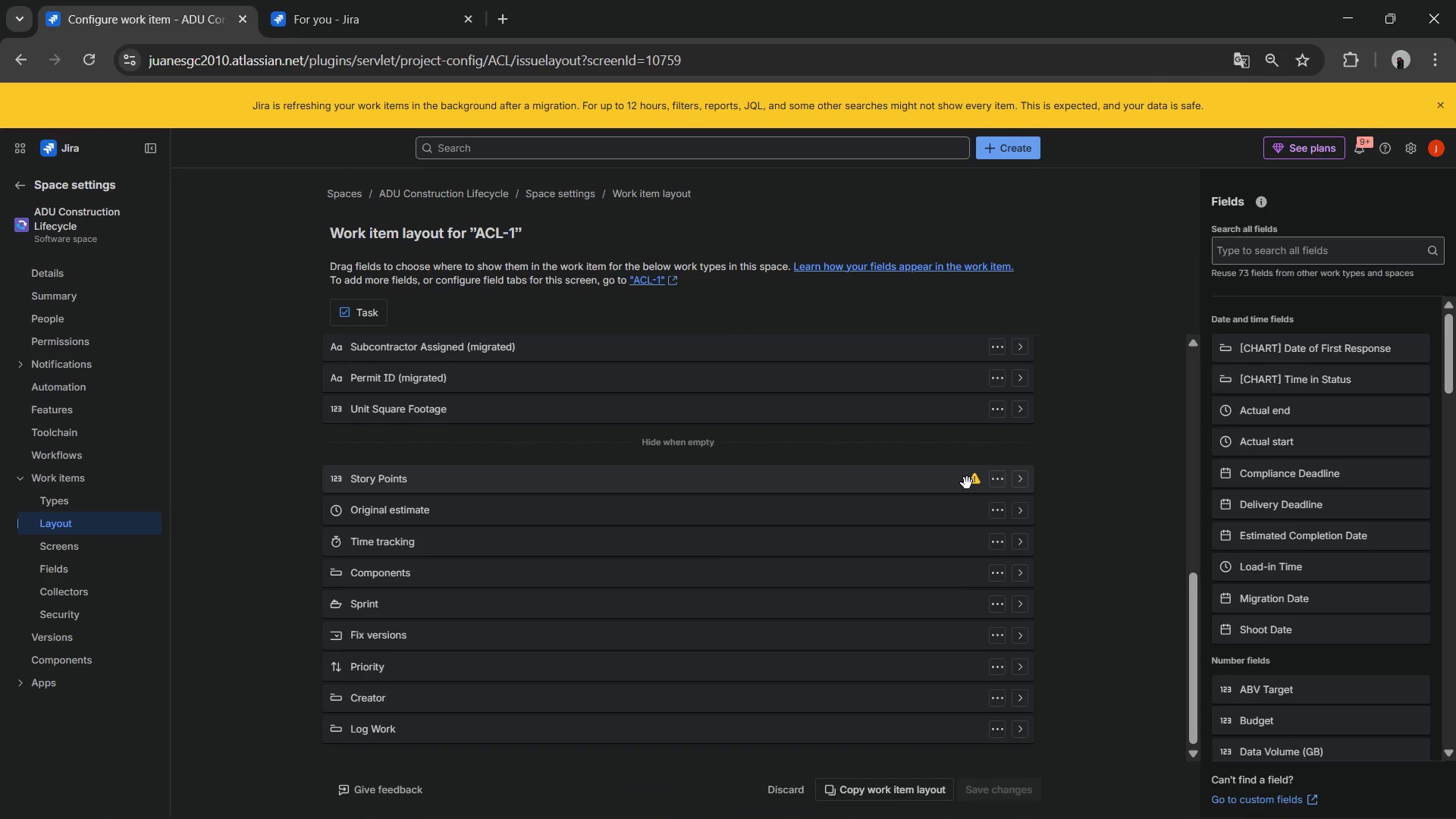 
scroll: coordinate [791, 457], scroll_direction: up, amount: 14.0
 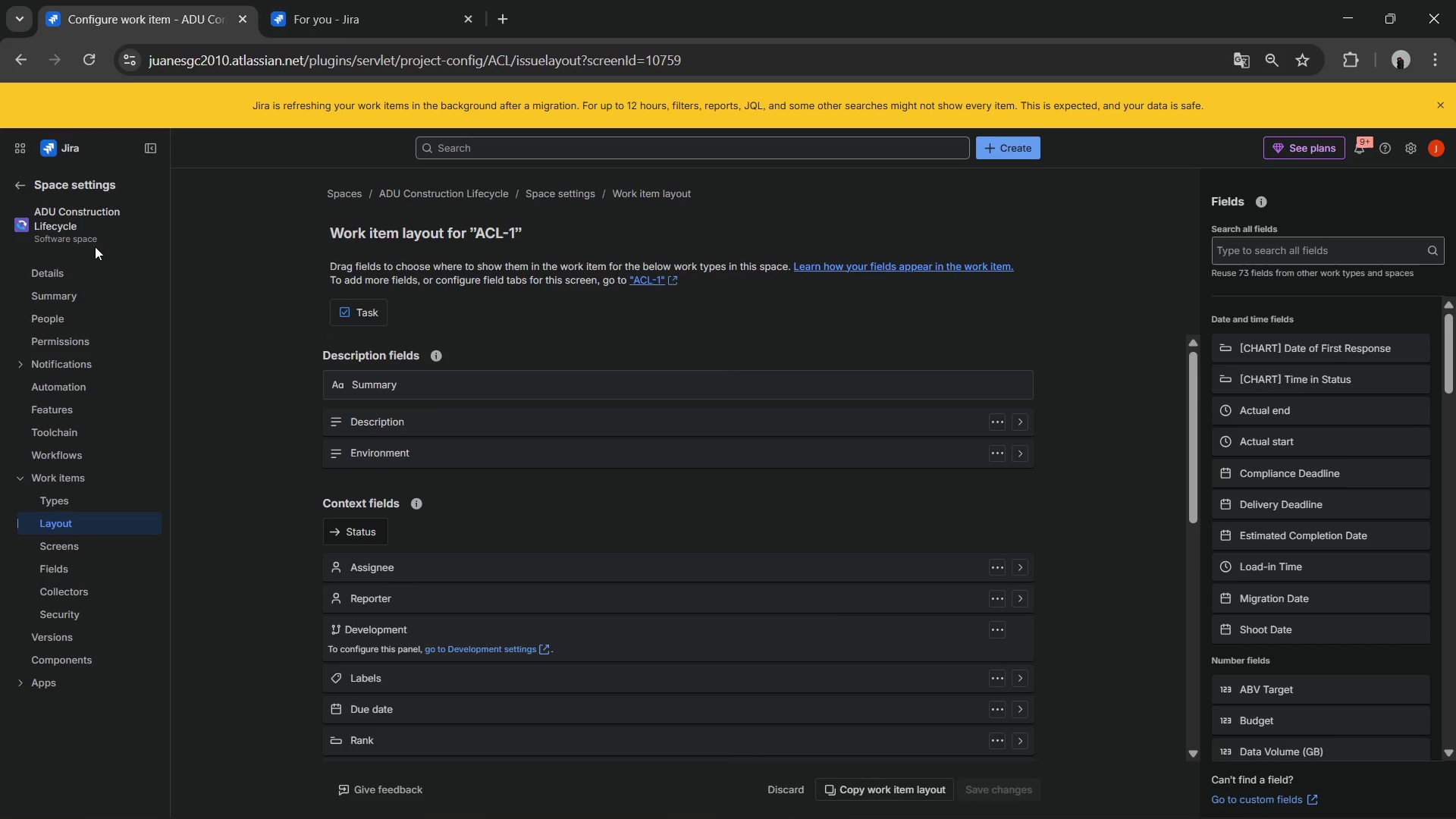 
scroll: coordinate [317, 400], scroll_direction: down, amount: 15.0
 